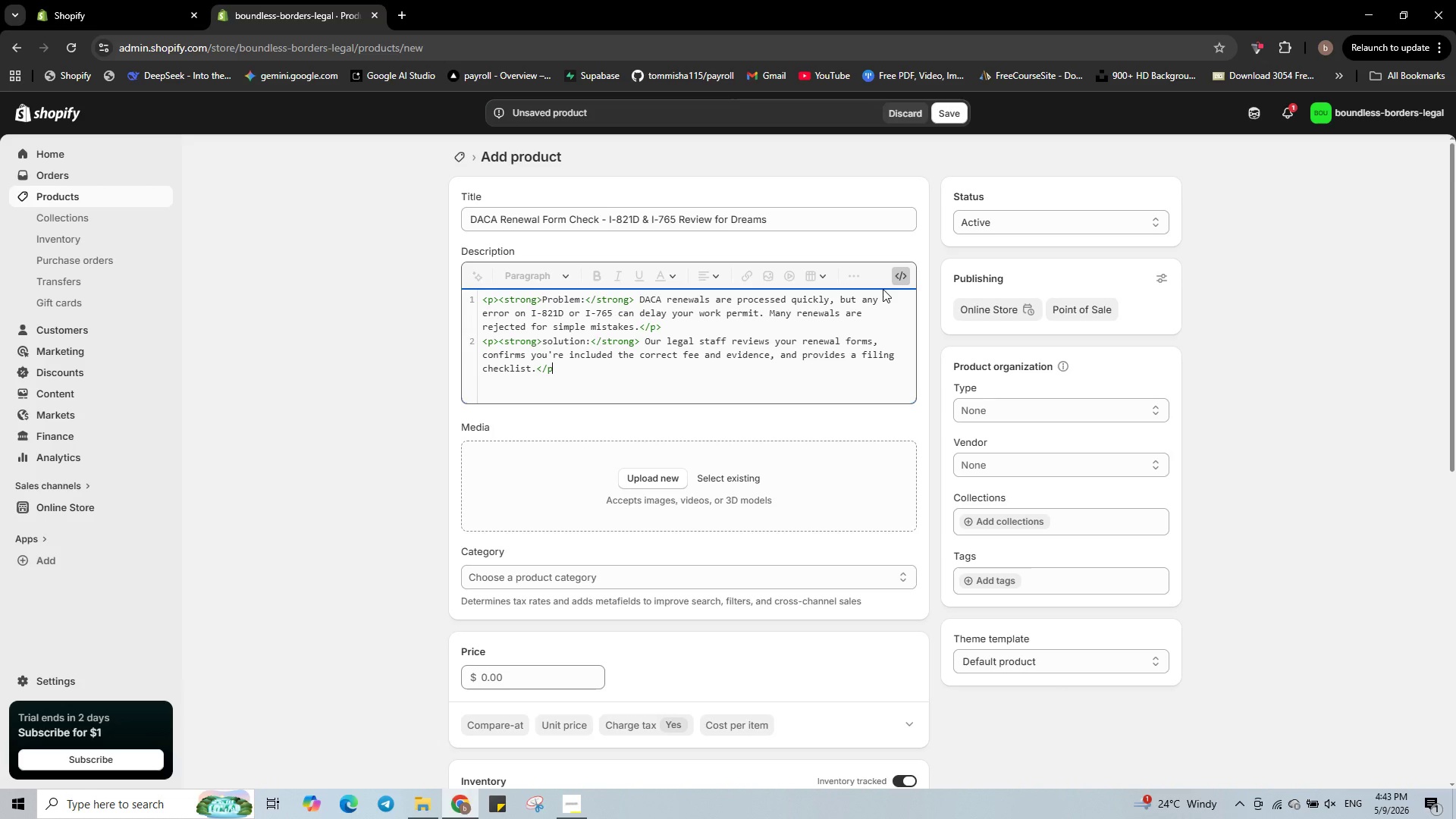 
key(Shift+ShiftRight)
 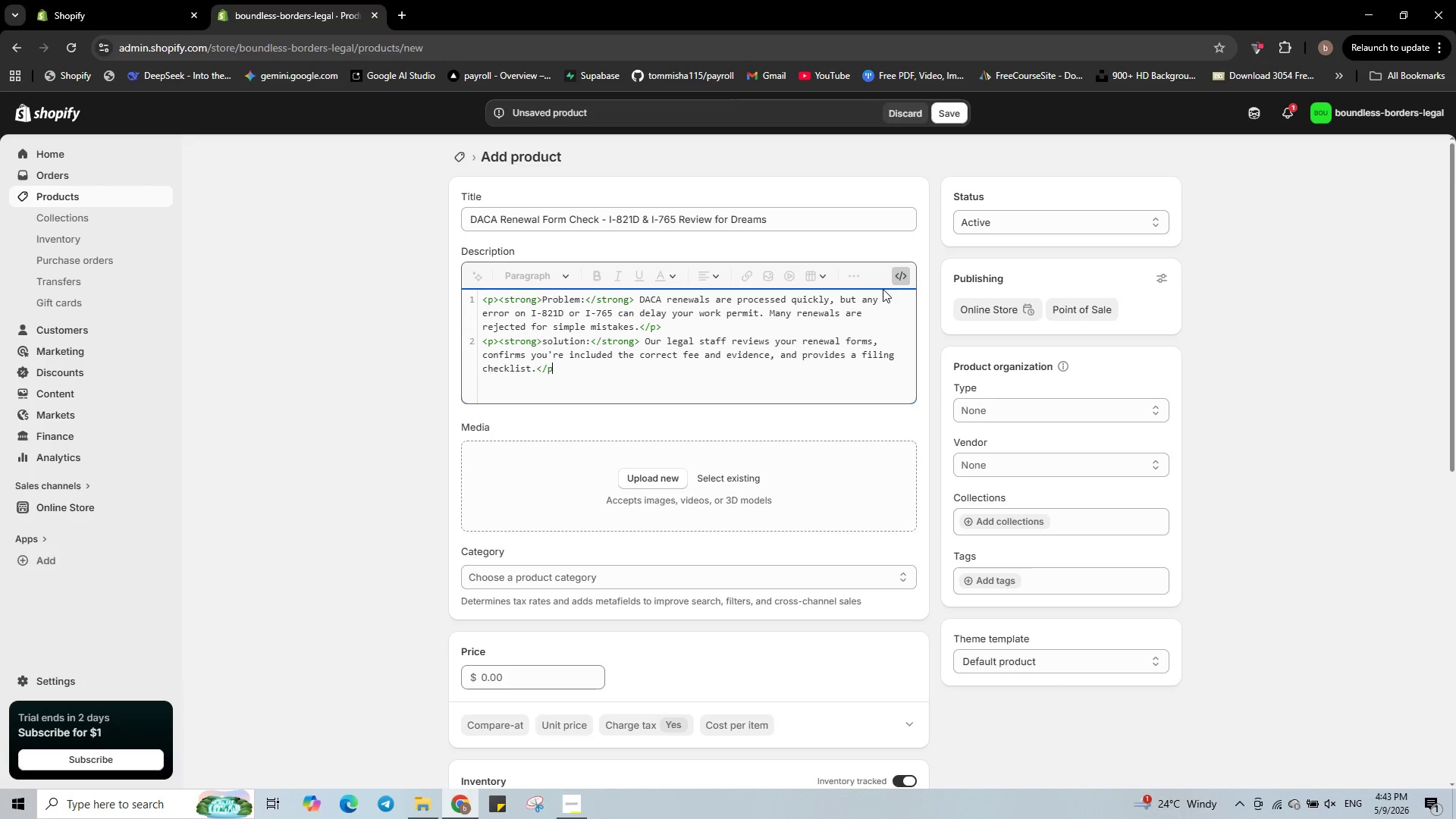 
key(Shift+Period)
 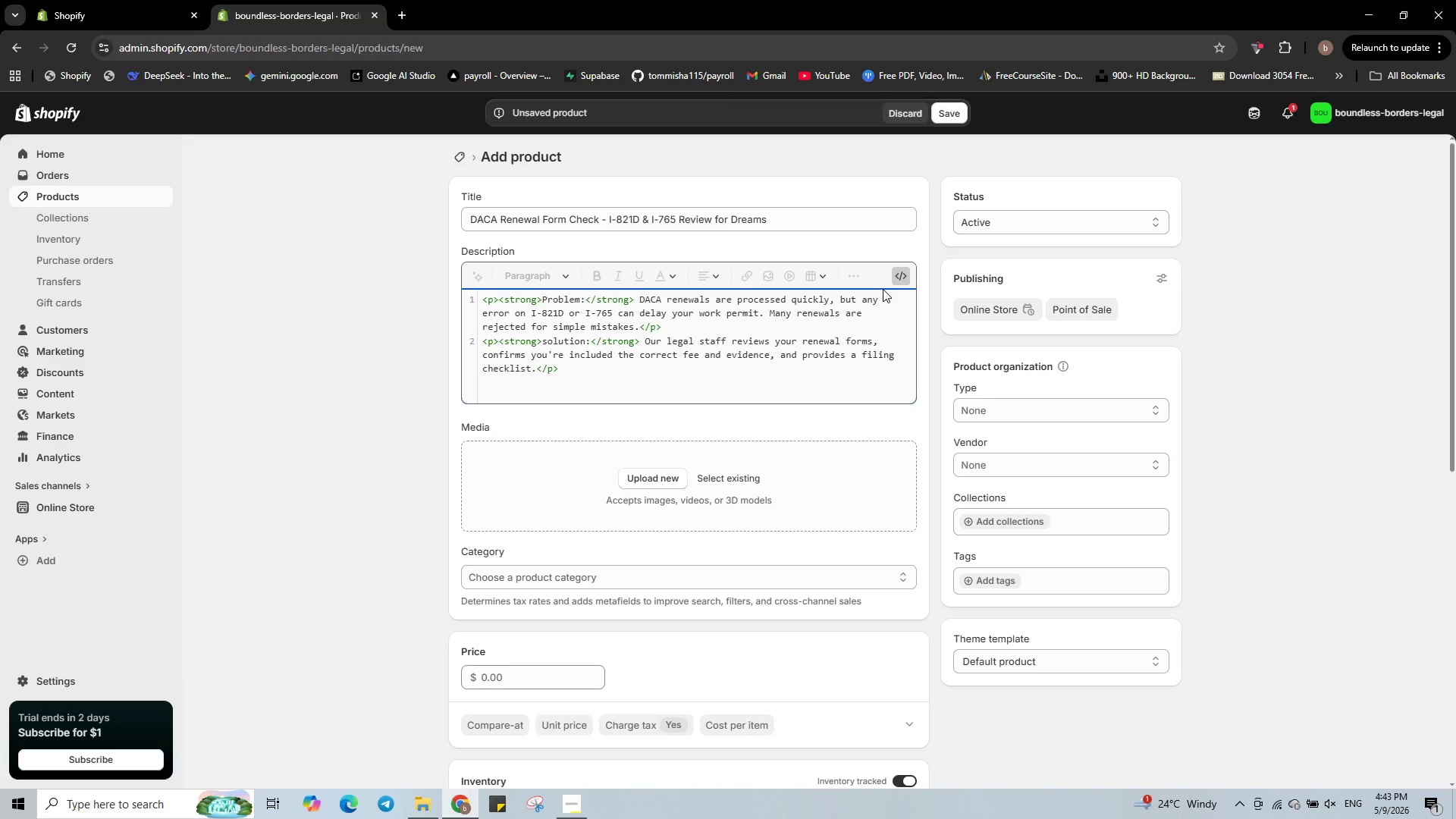 
key(Enter)
 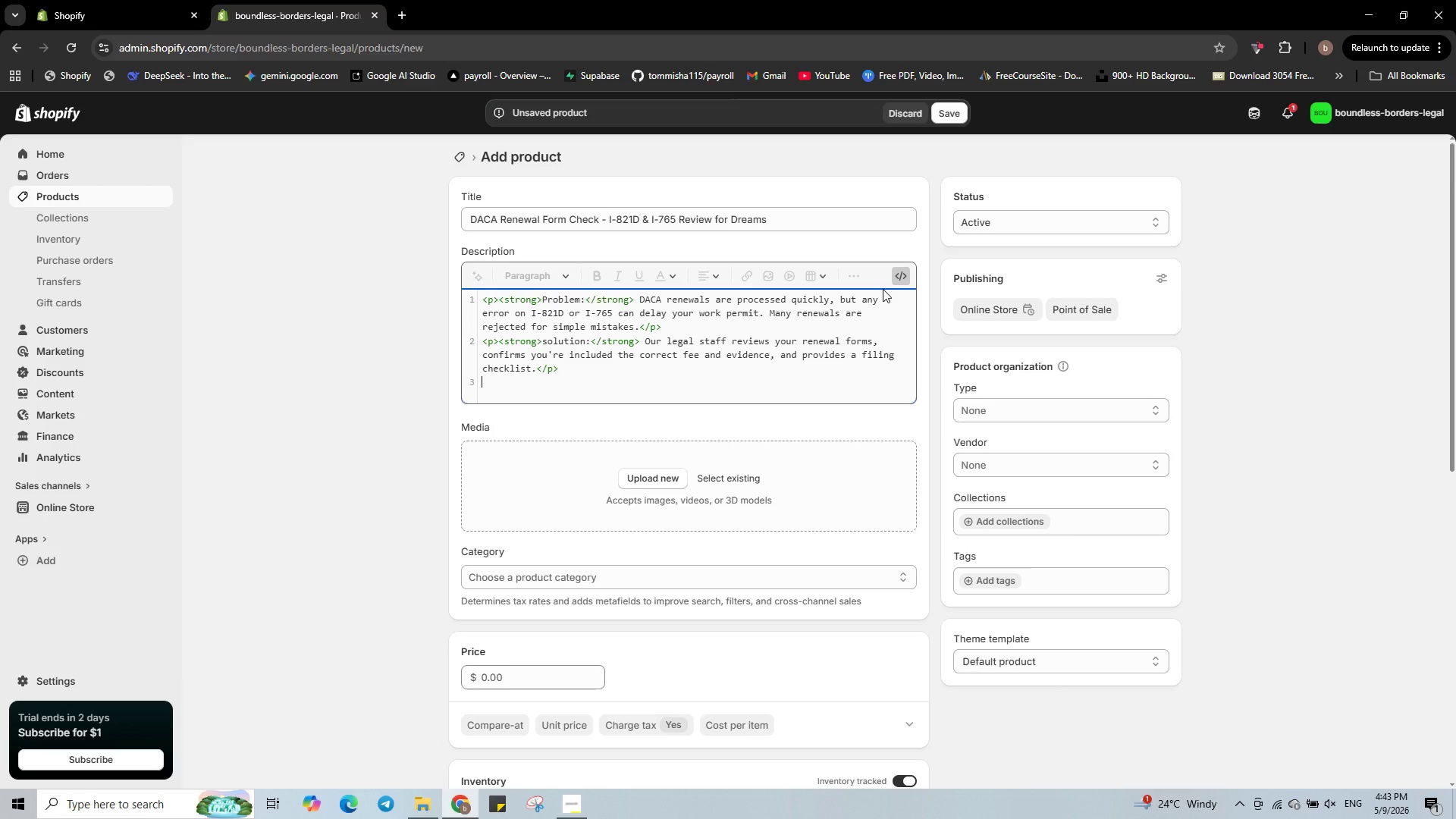 
type(<p><Strong>Wgats)
key(Backspace)
type('s included:<strong>,/p>)
 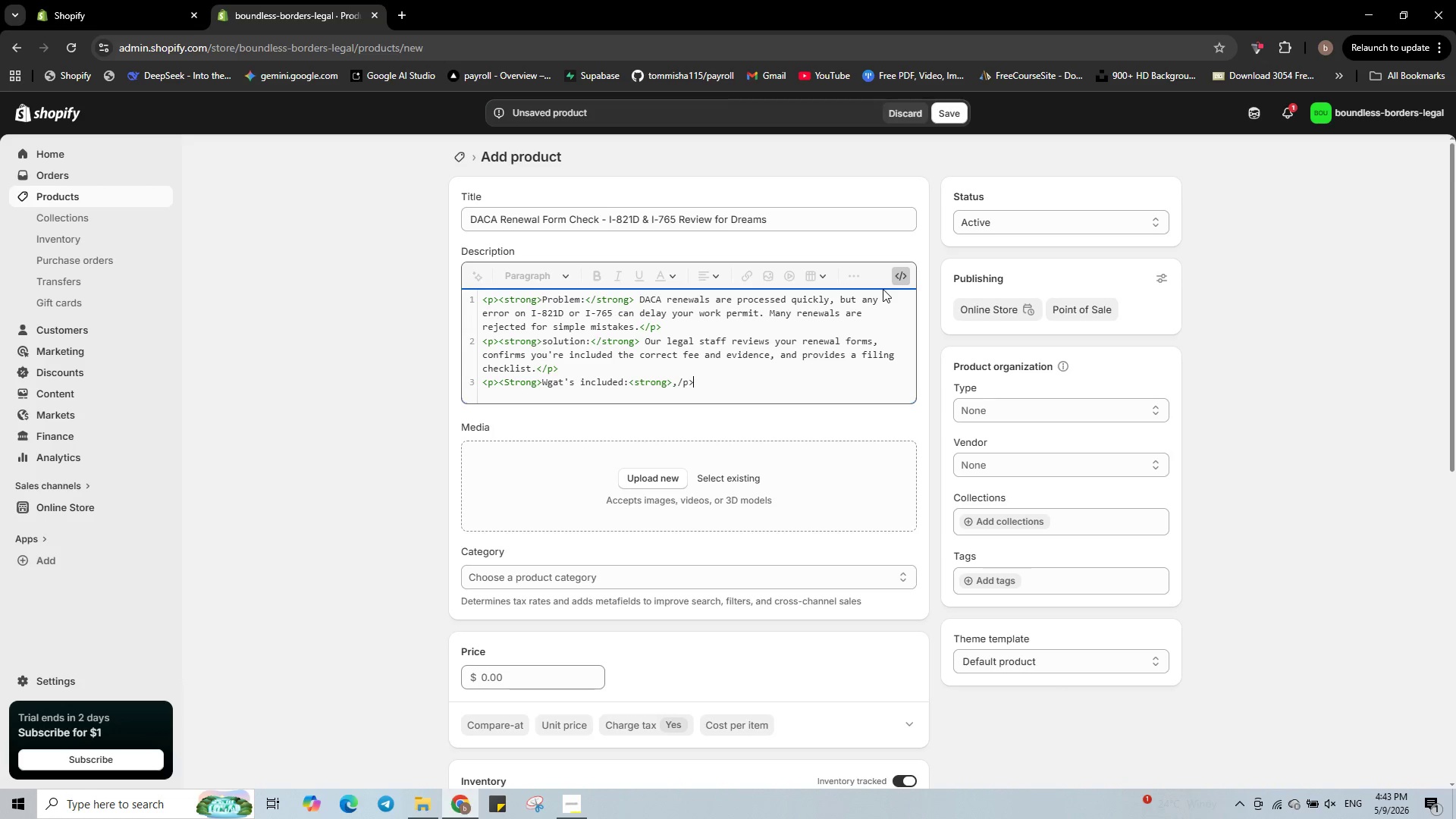 
key(Enter)
 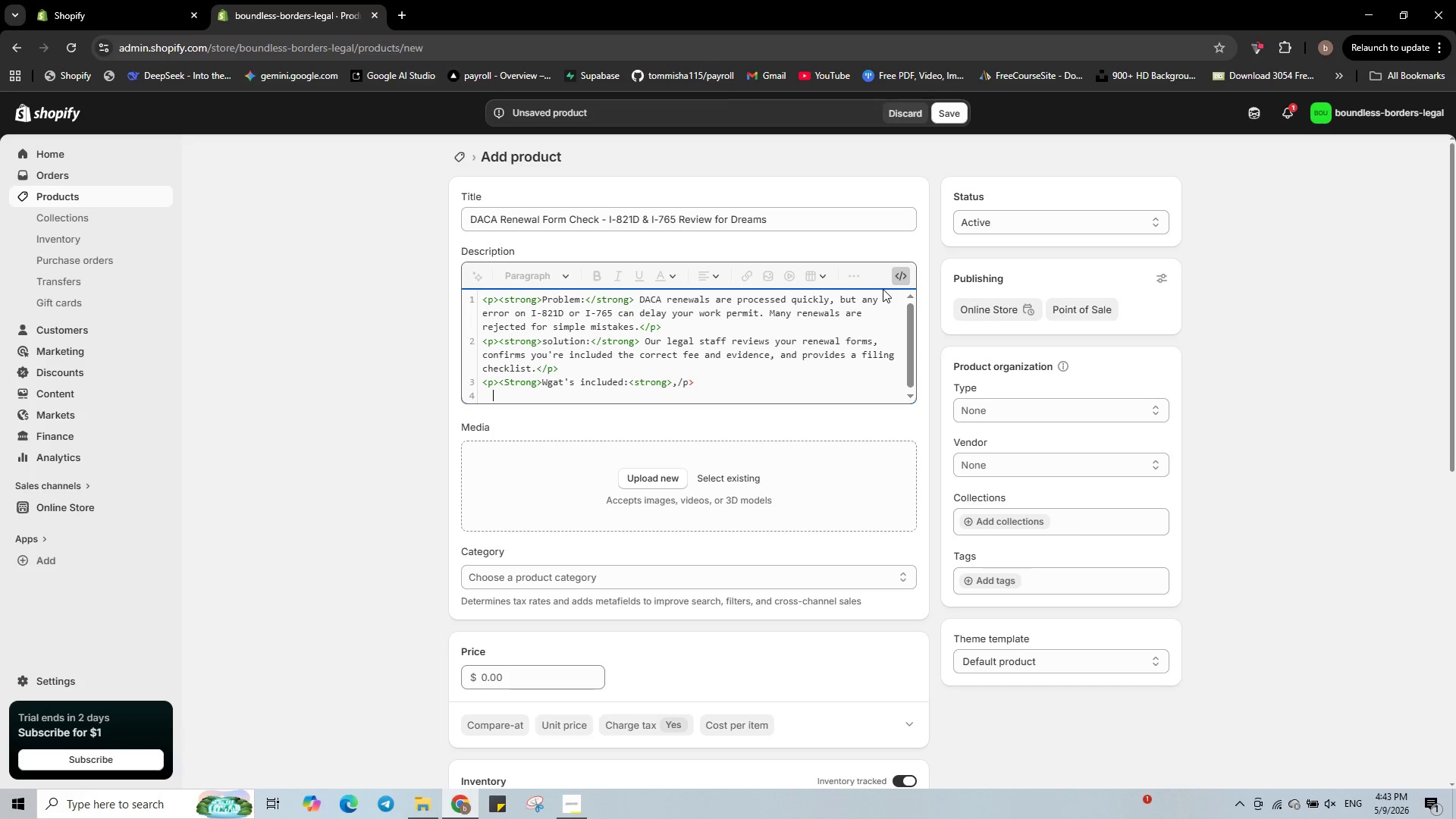 
type(<ul>)
 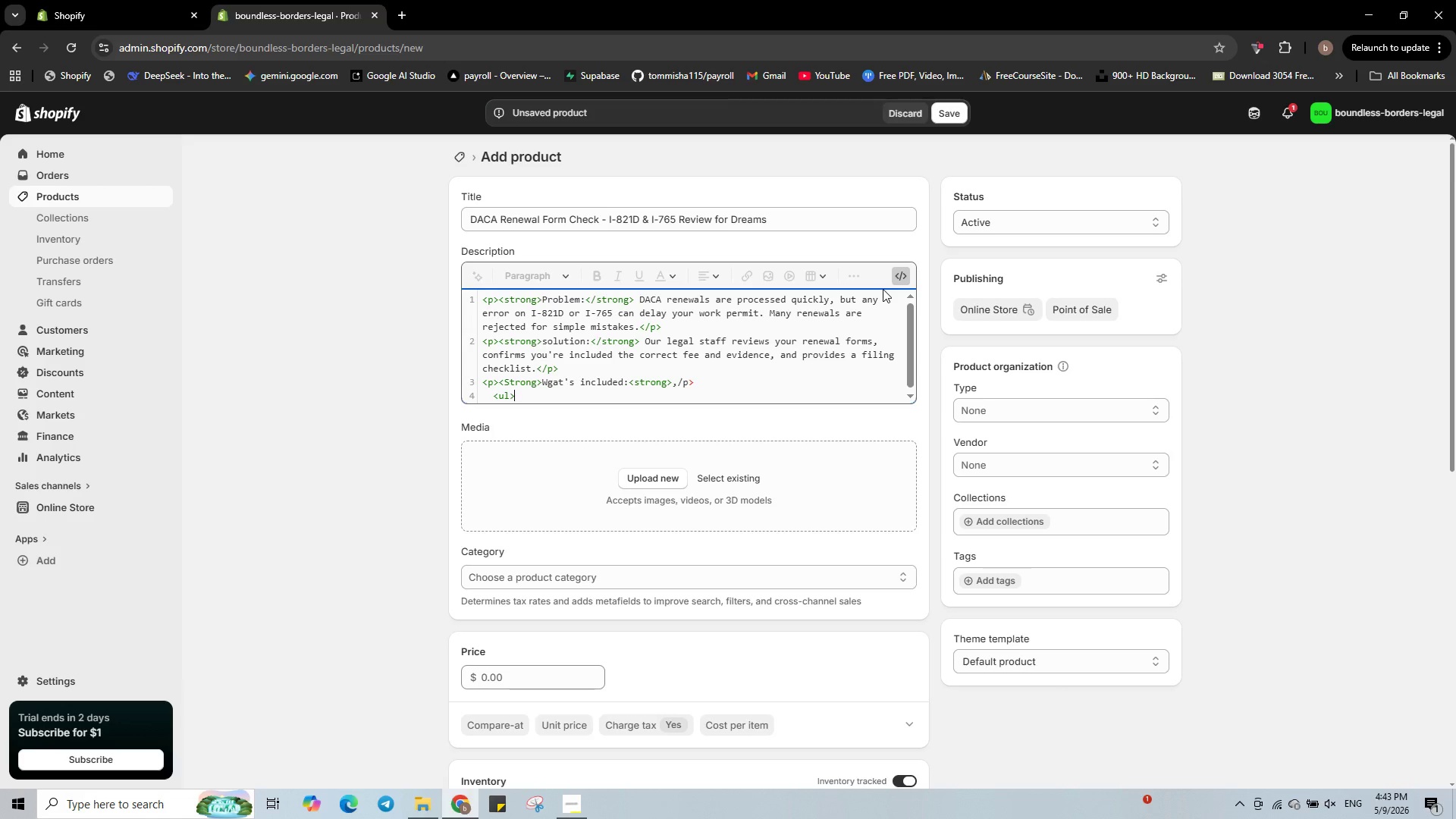 
key(Enter)
 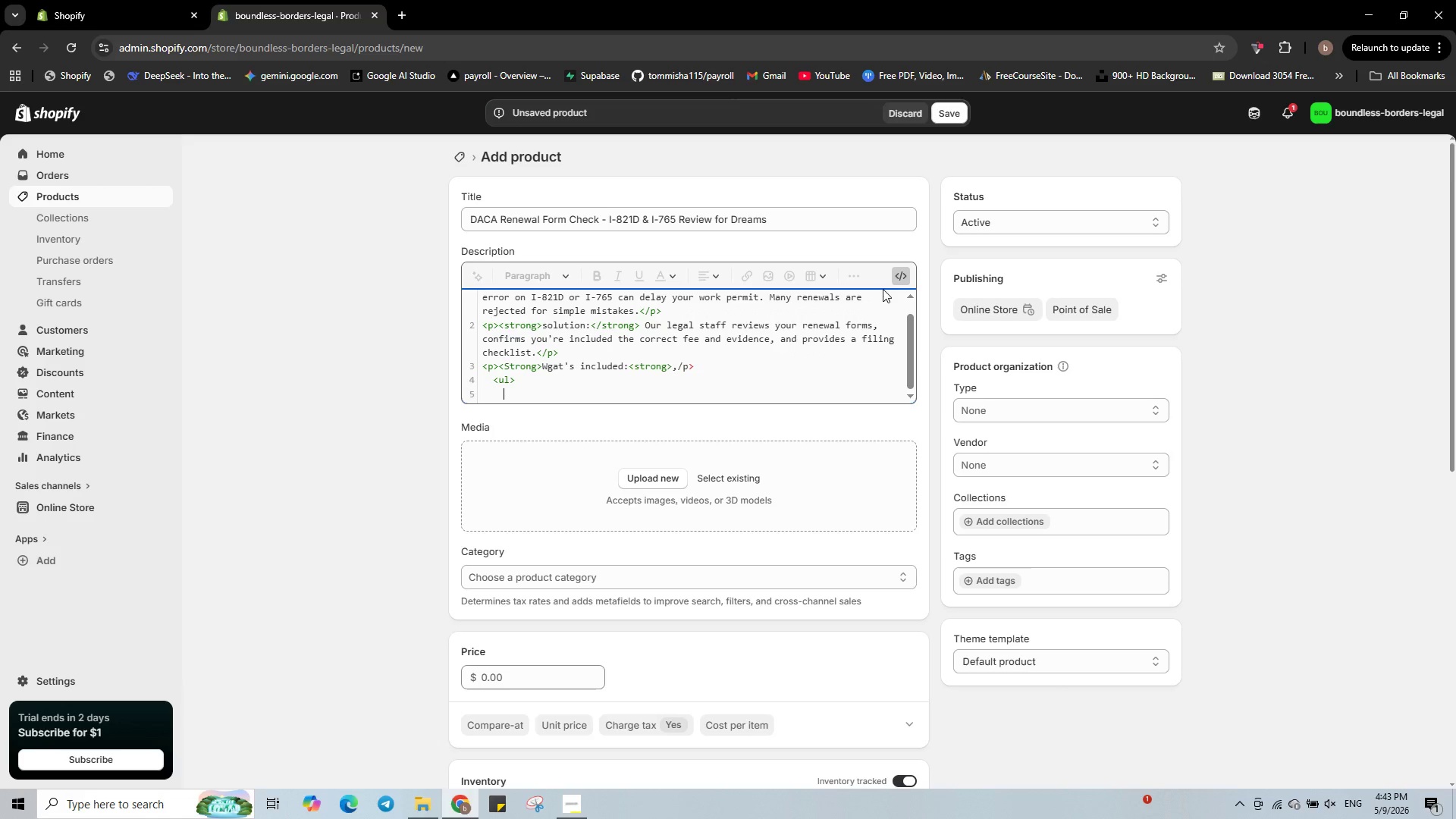 
type(<li>I-821D and i)
key(Backspace)
type(I-765 form review</li>)
 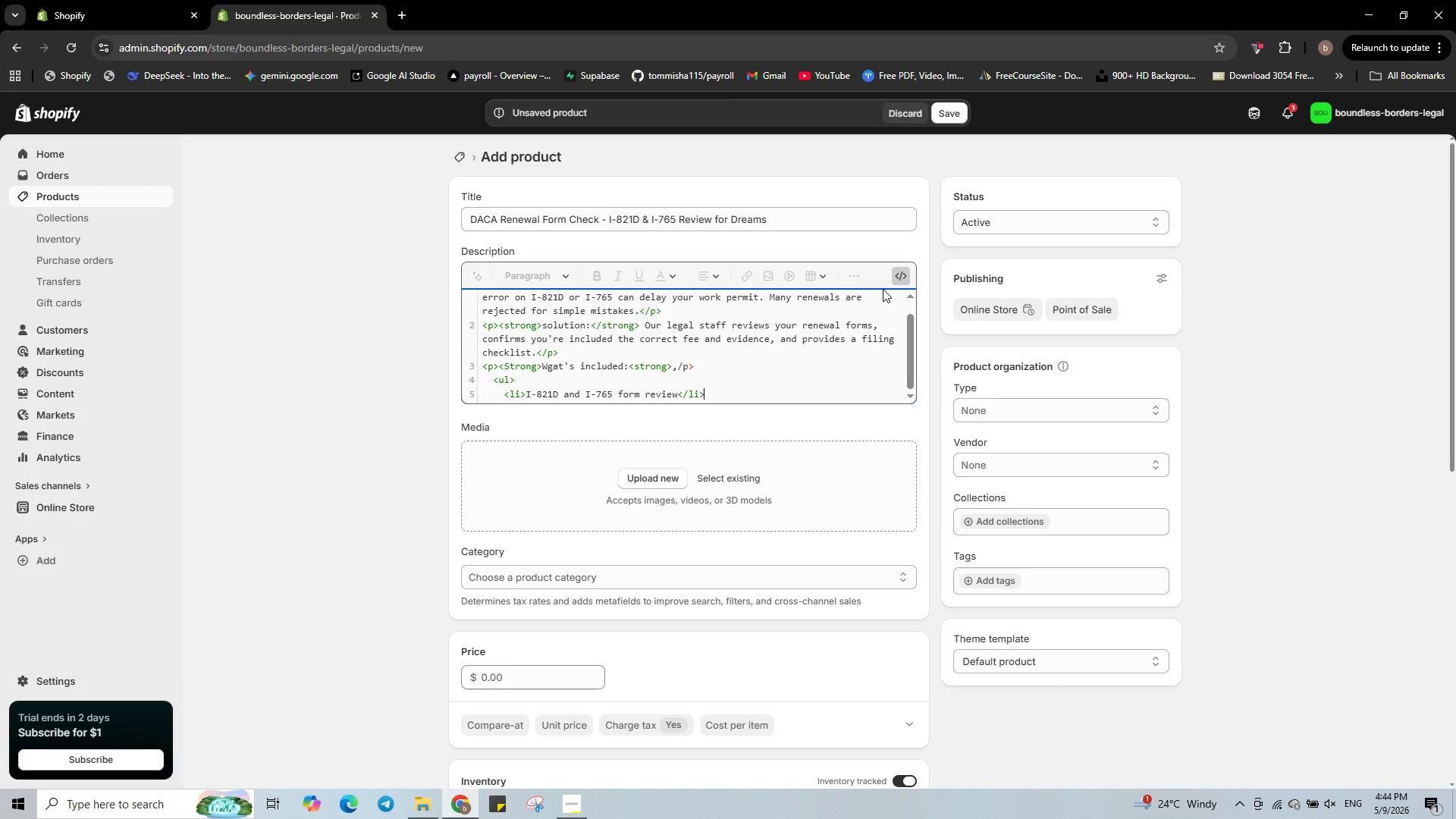 
key(Enter)
 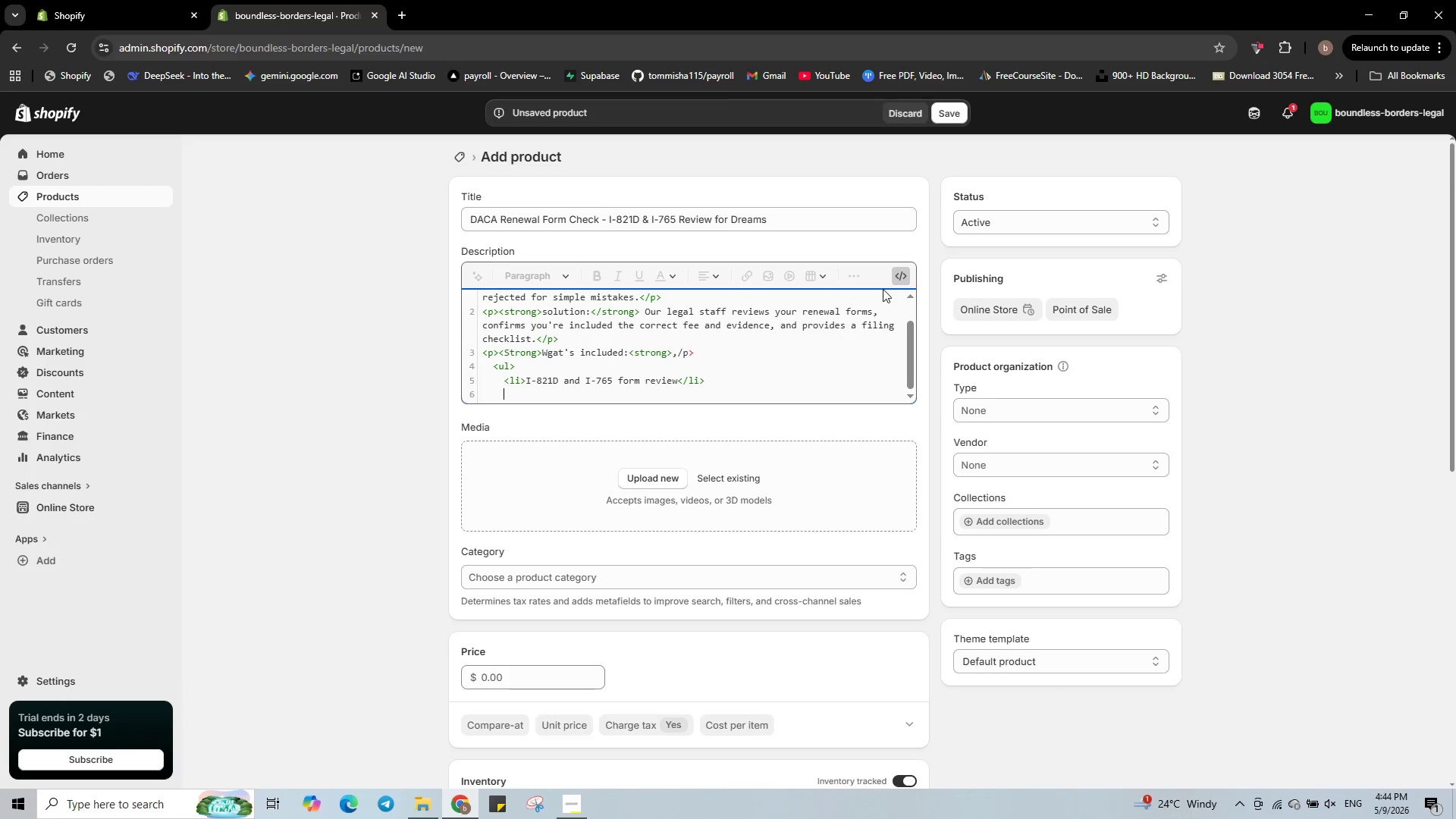 
key(Shift+Comma)
 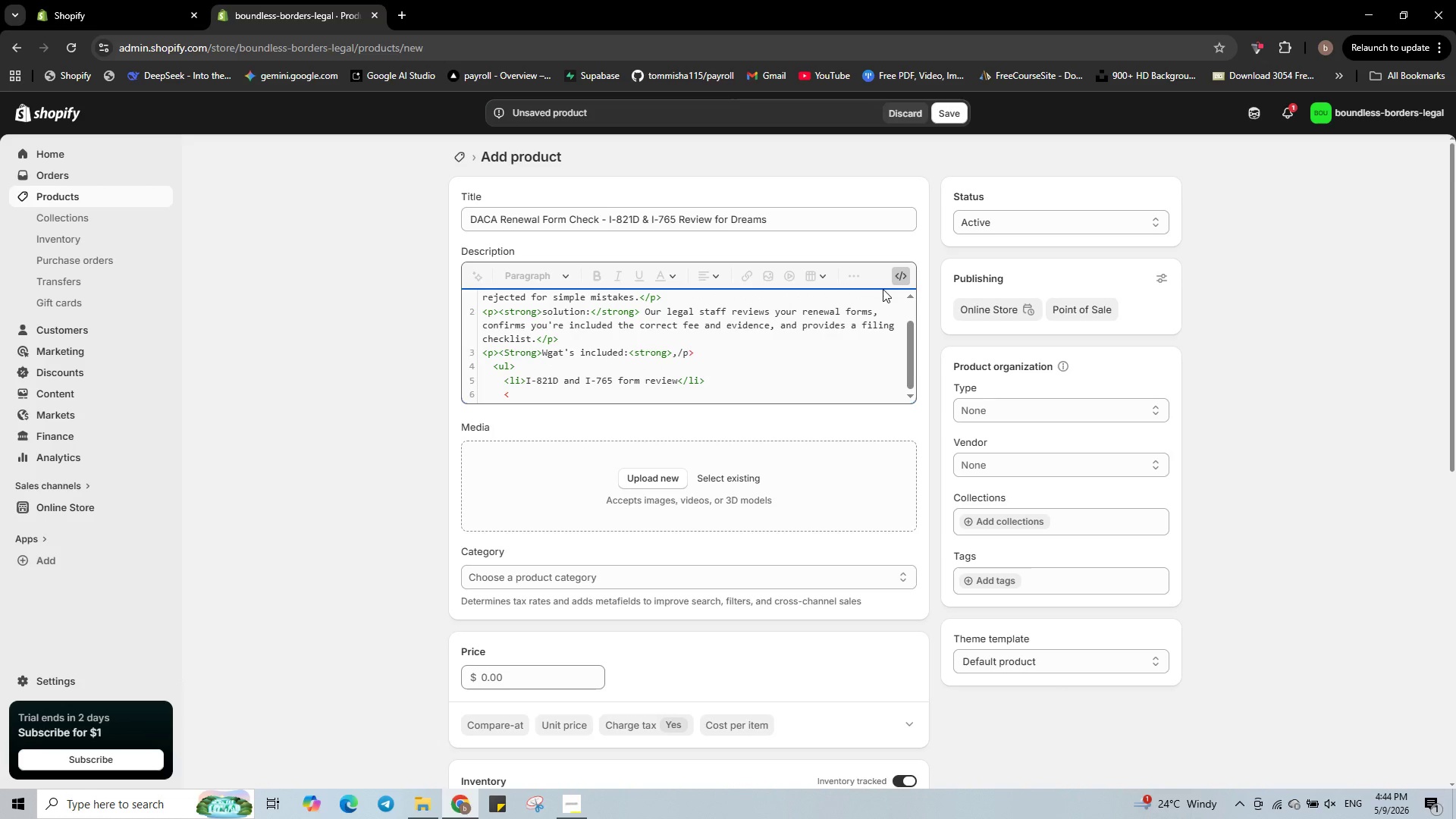 
type(li>Evidence checklist (passpi)
key(Backspace)
type(ort, prior approvals)
 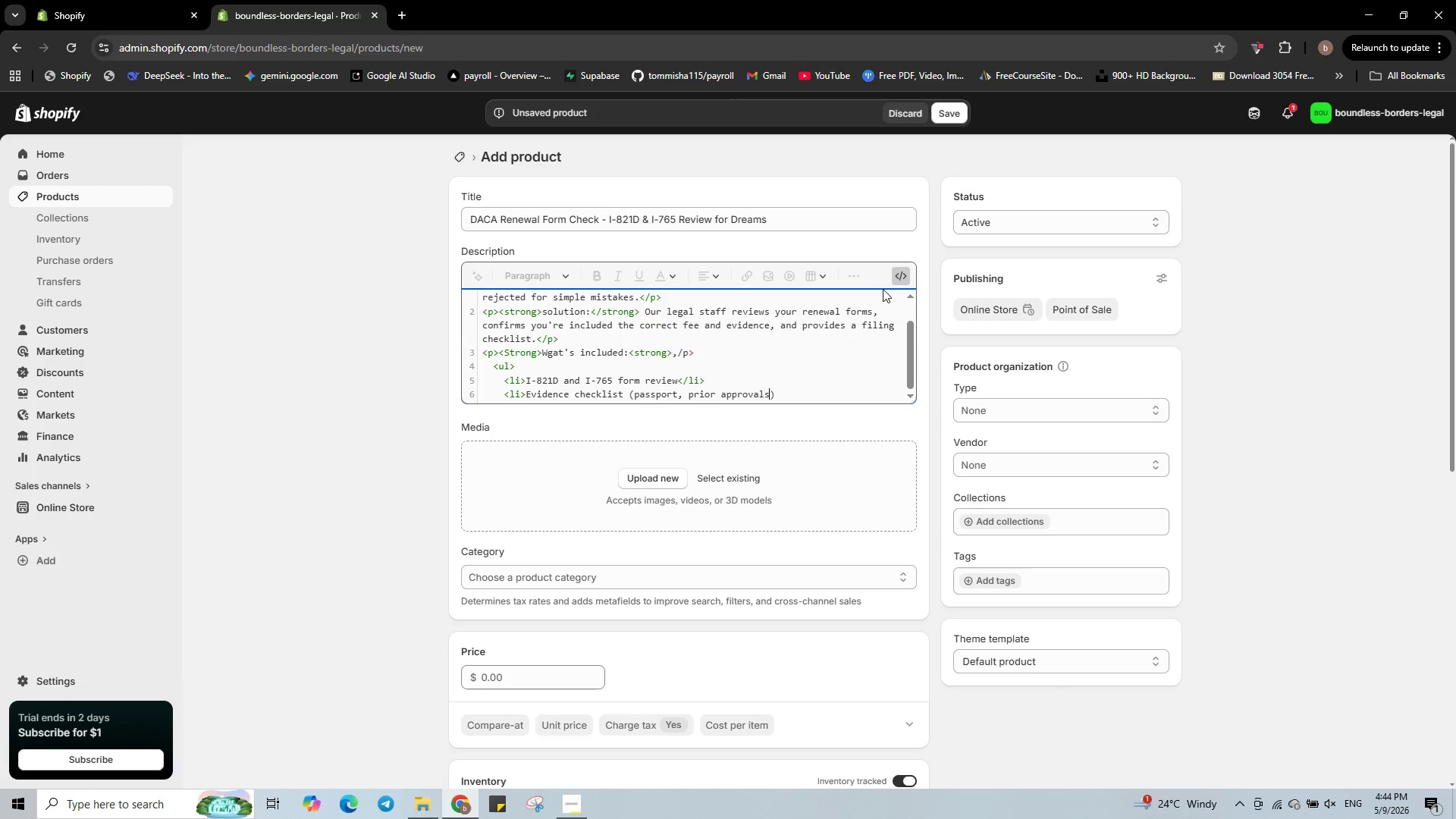 
key(ArrowRight)
 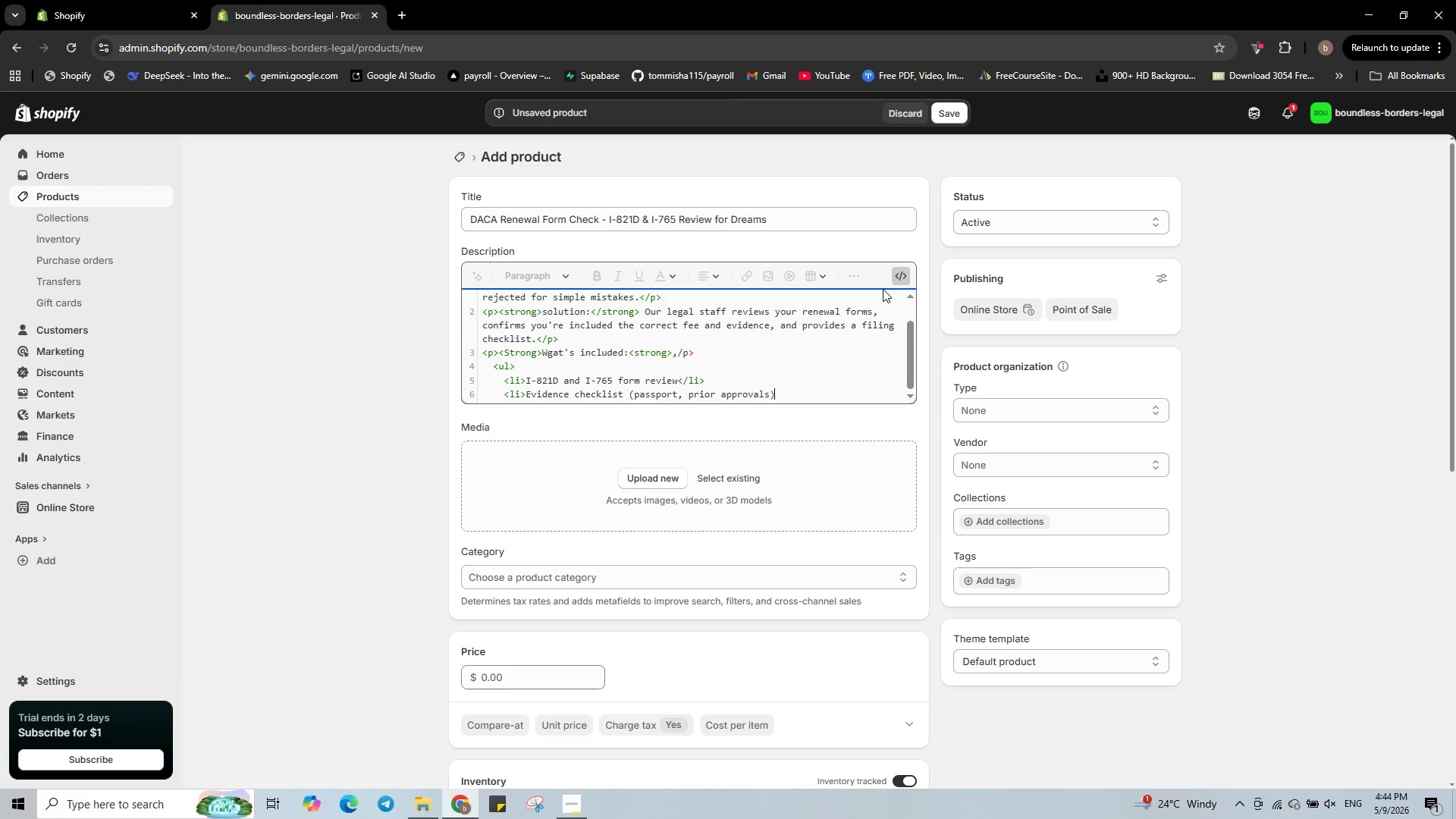 
key(ArrowRight)
 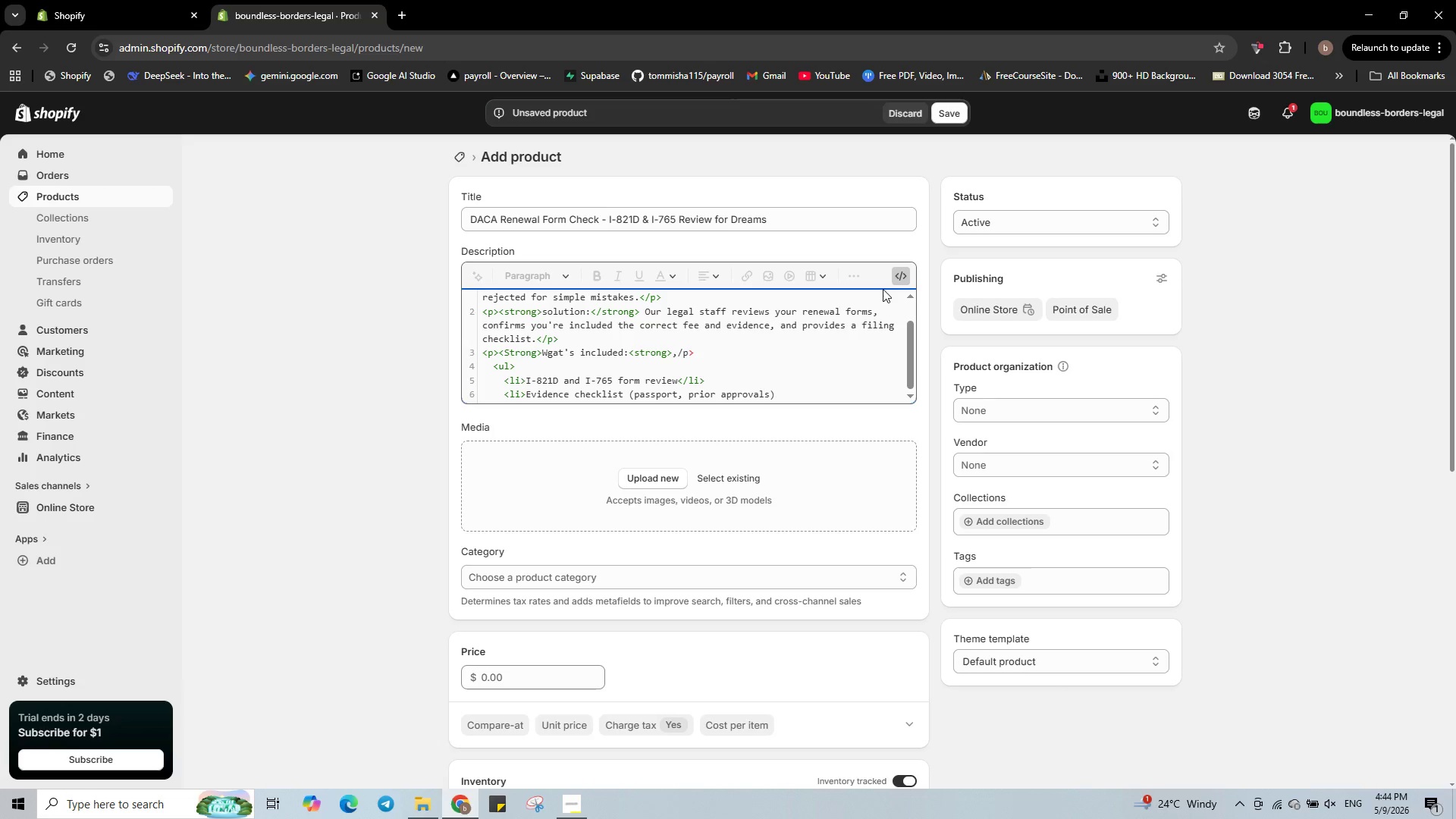 
type(</li>)
 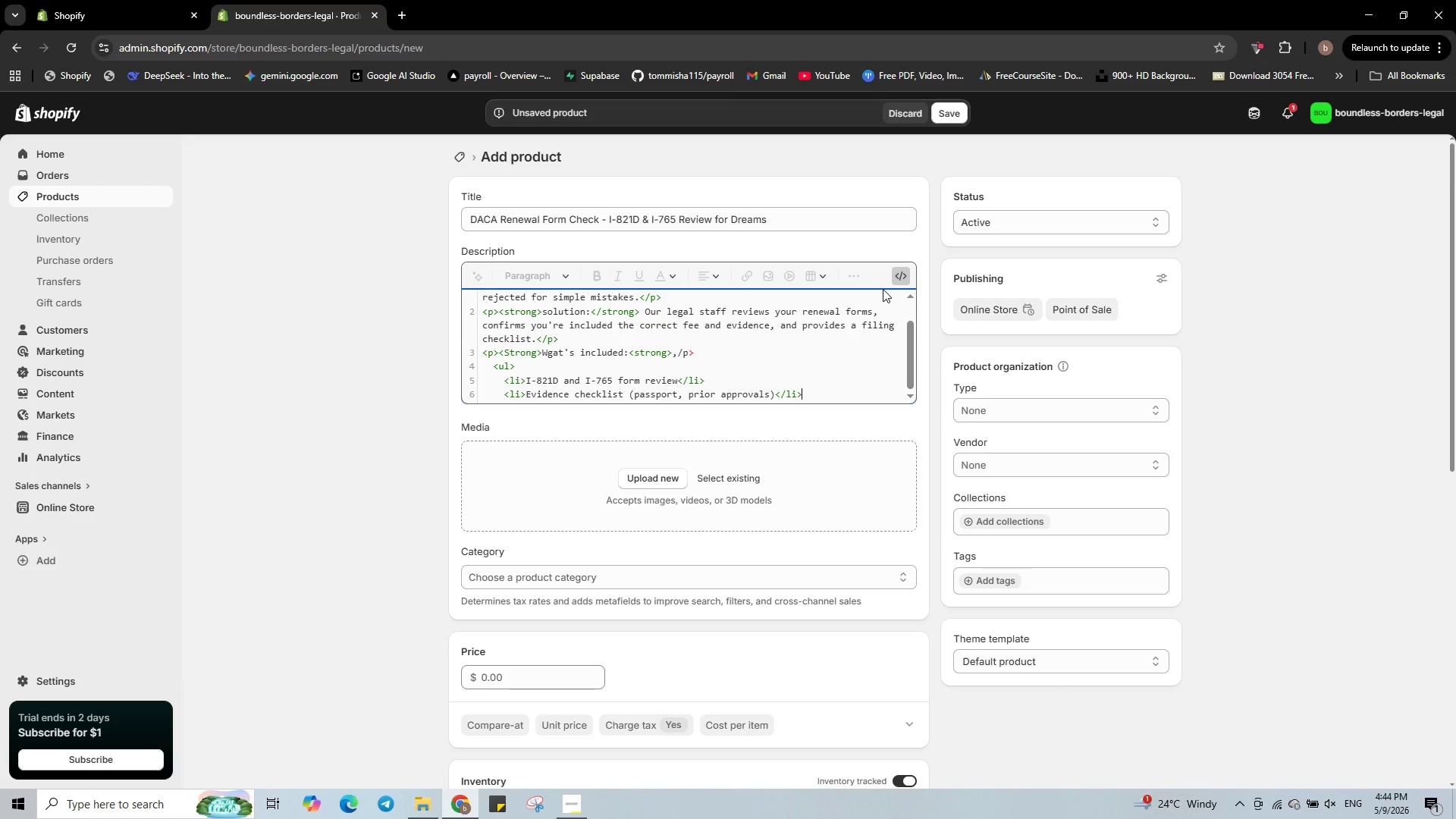 
key(Enter)
 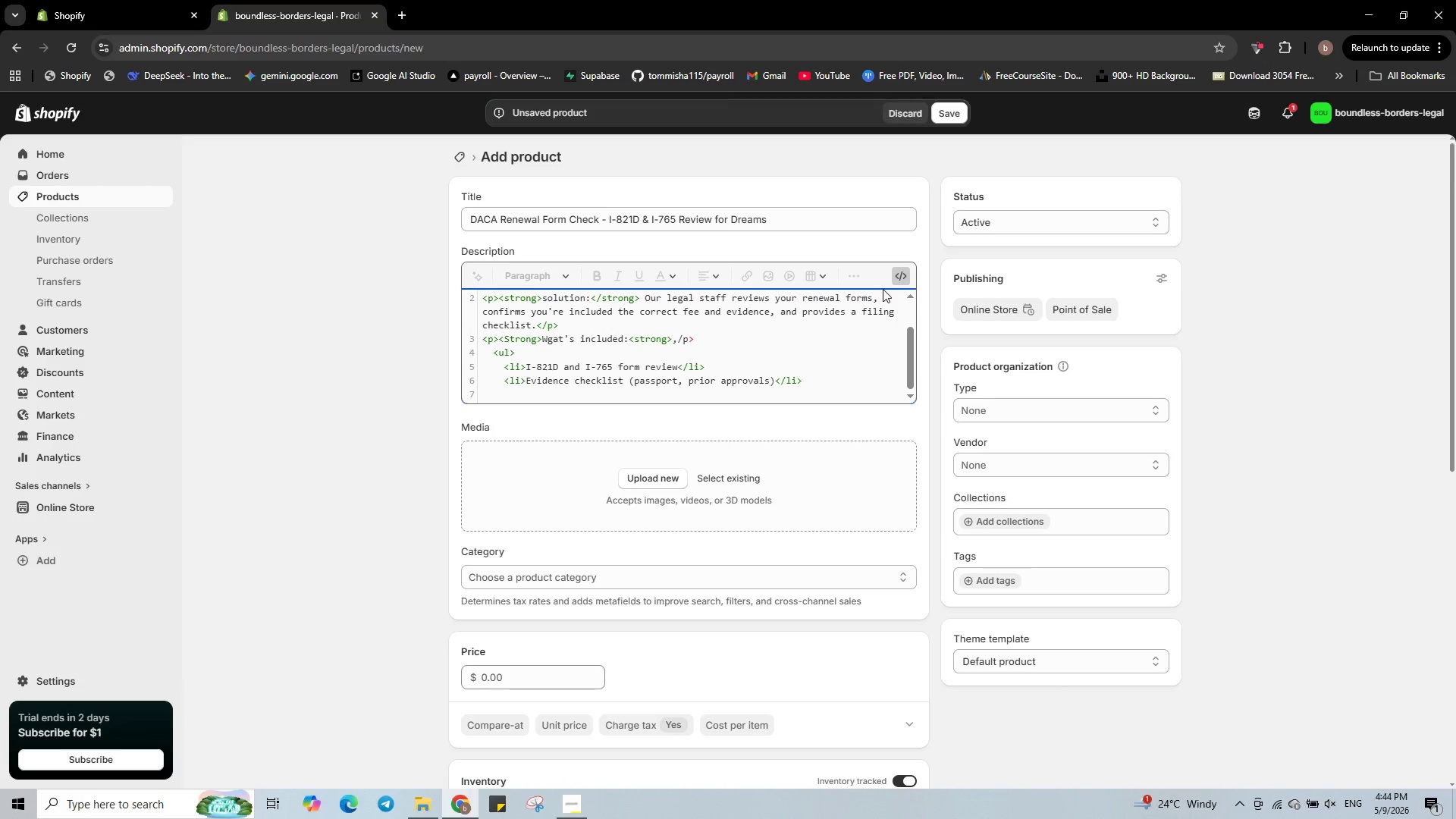 
type(<li>Cover letter and mailing instructions</li>)
 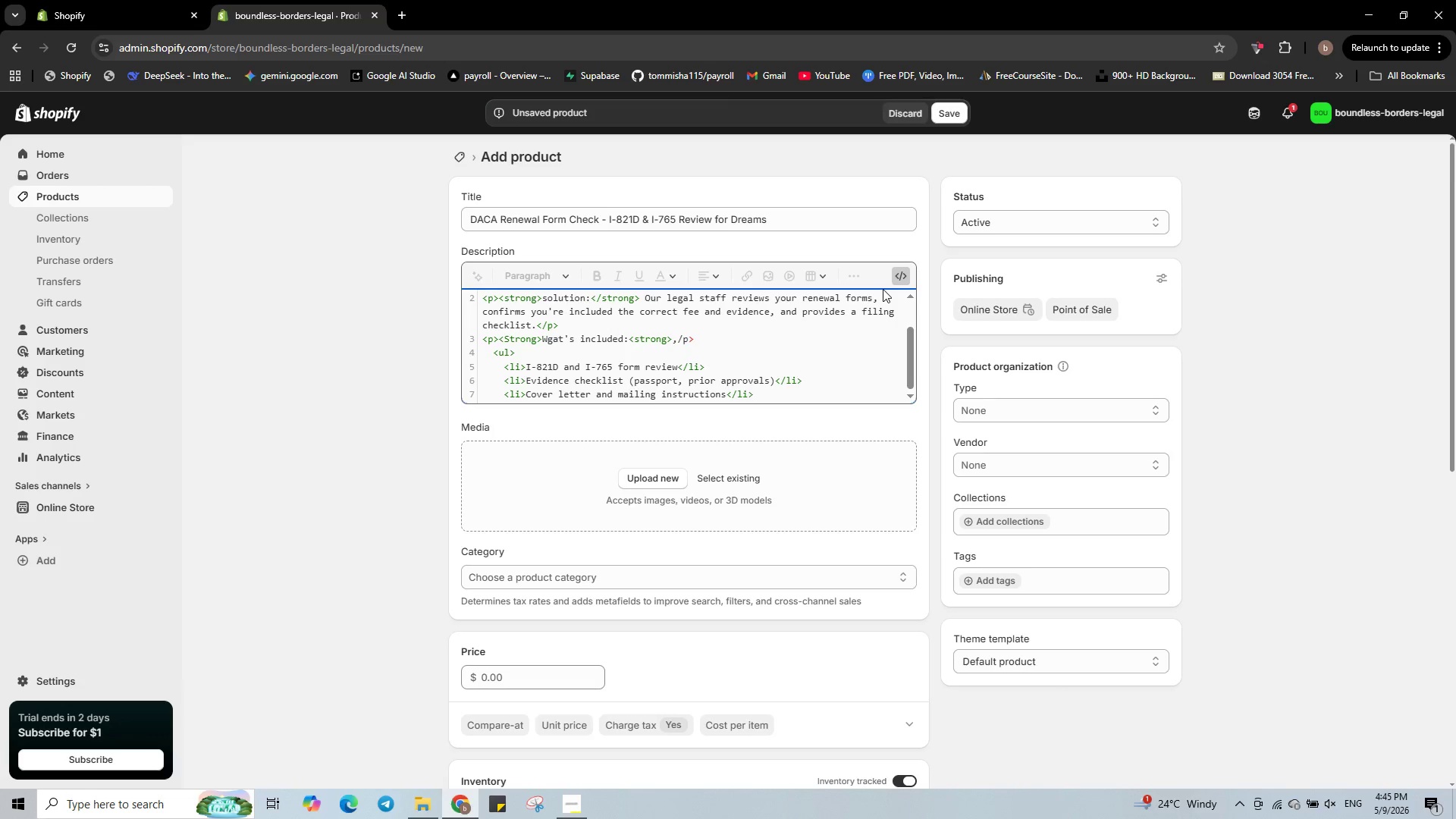 
key(Enter)
 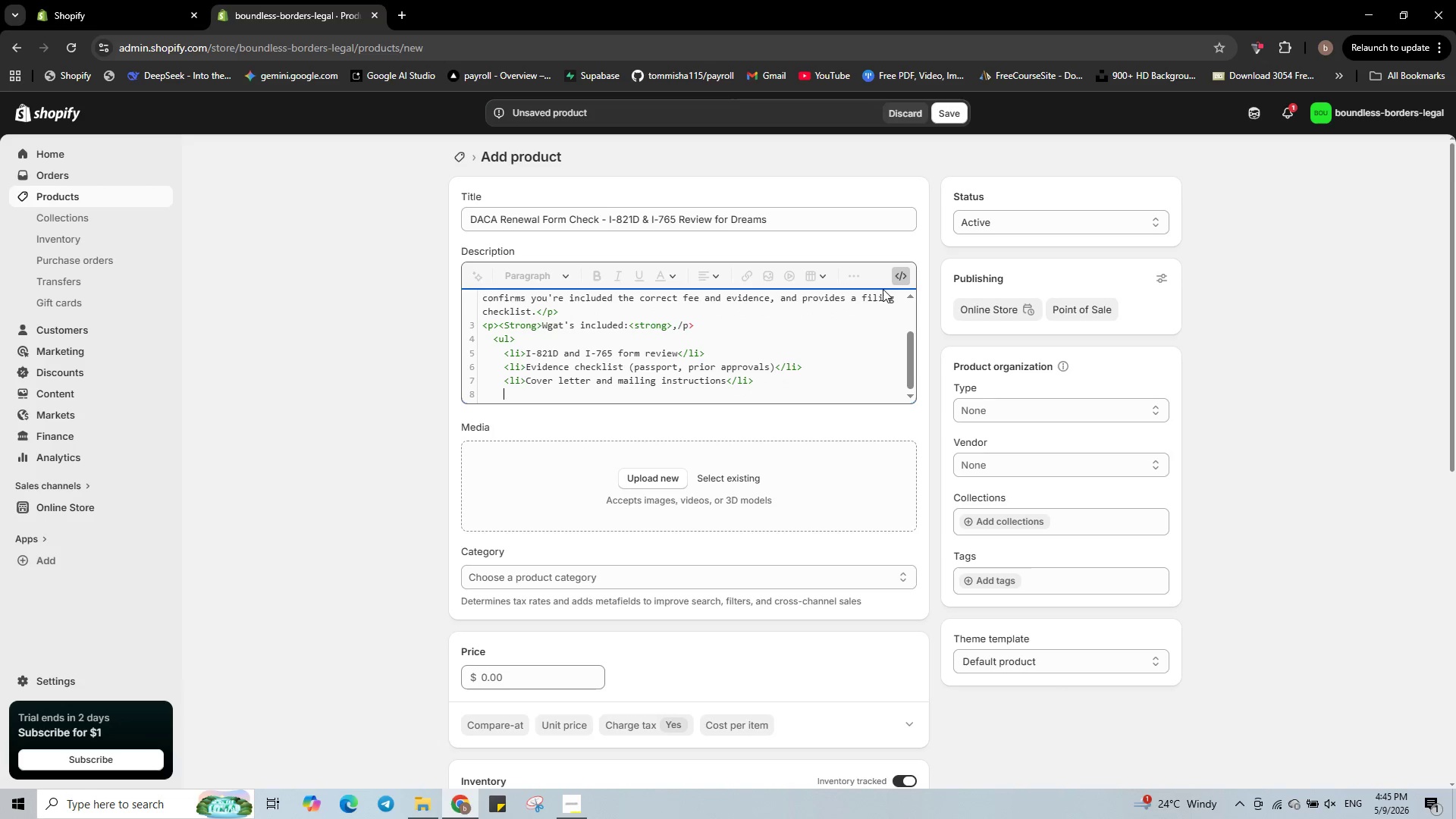 
type(<li>Biometric appointement guidance</li>)
 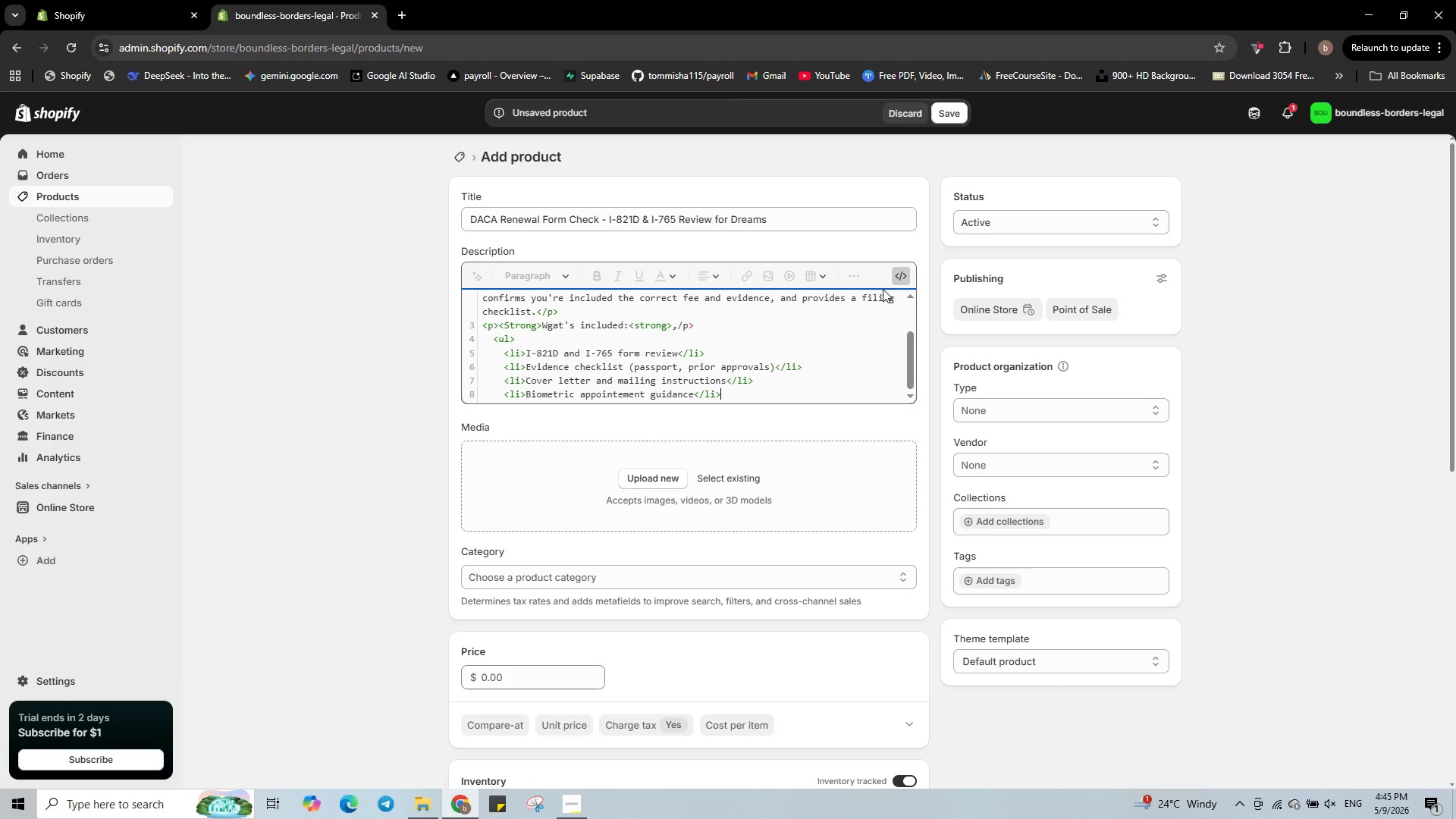 
key(Enter)
 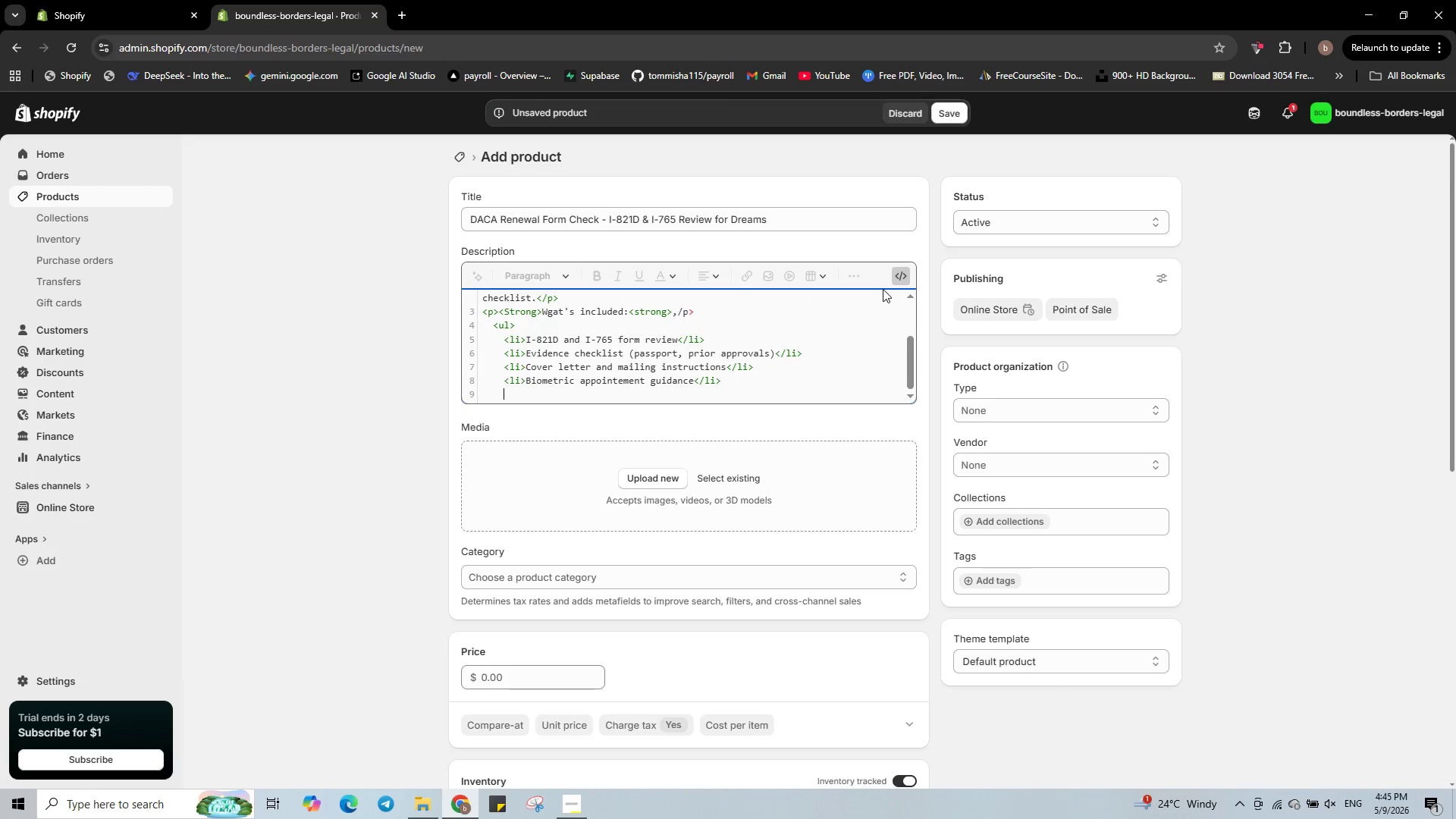 
type(</ul>)
 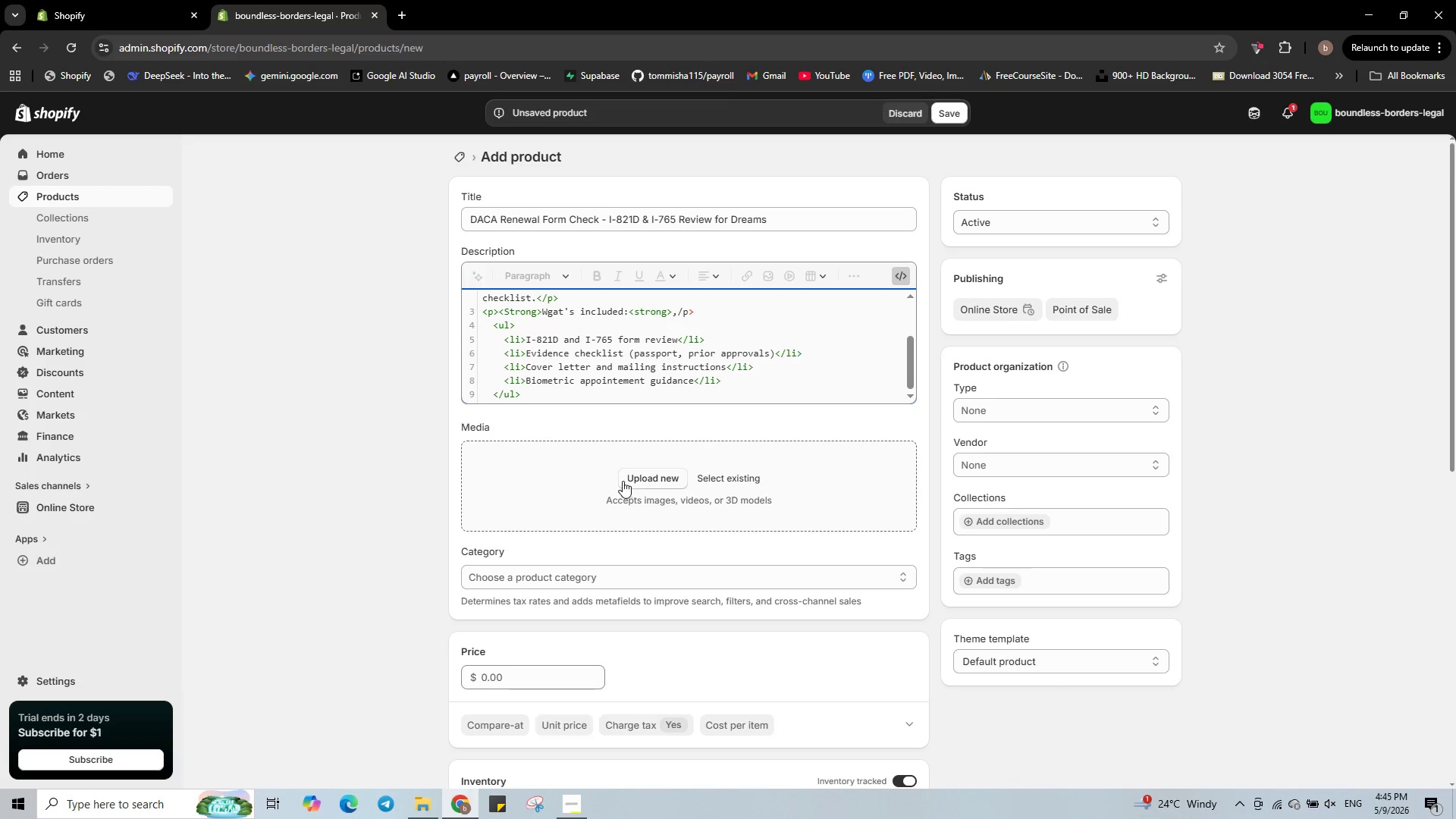 
left_click([652, 476])
 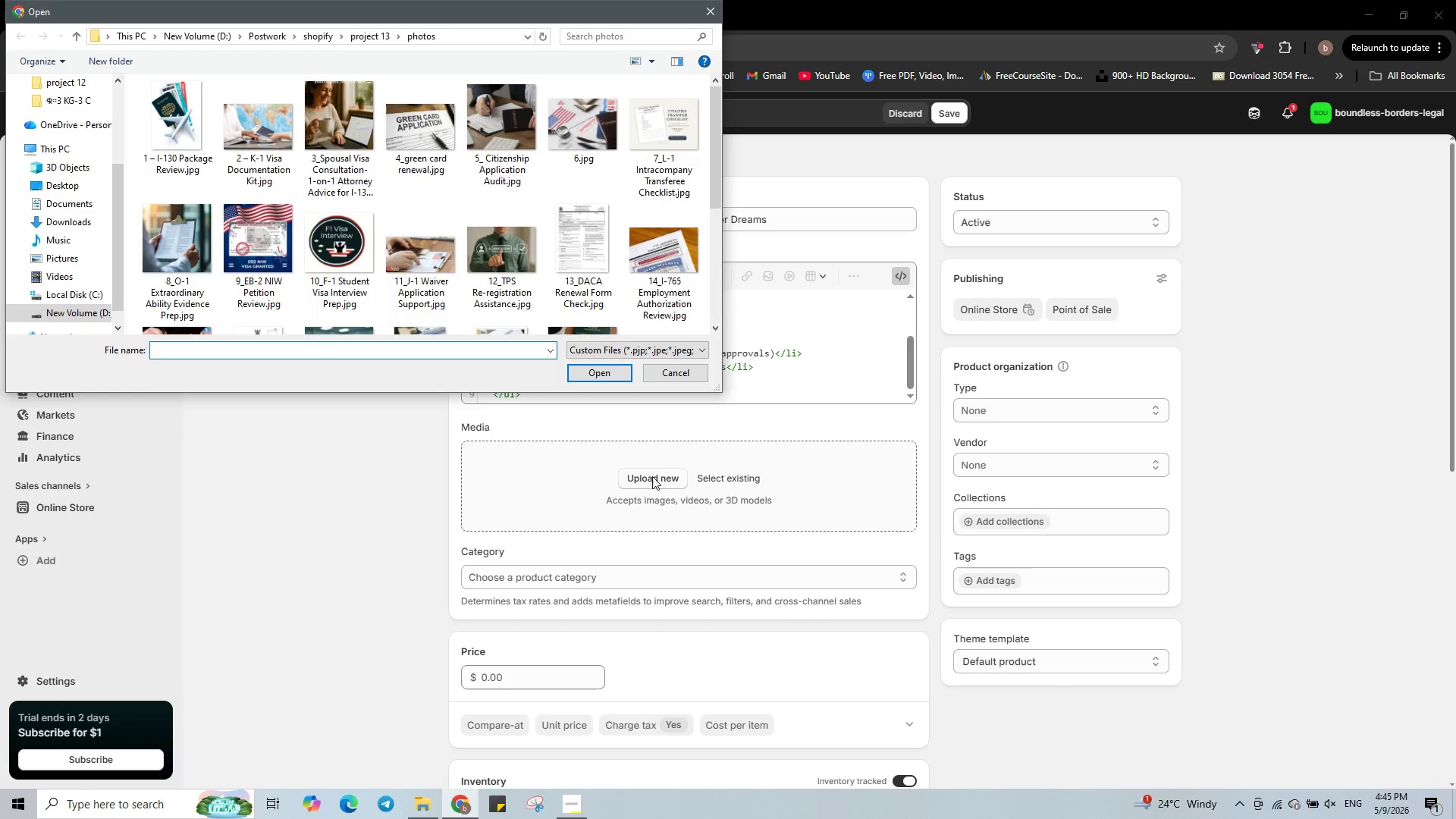 
wait(6.14)
 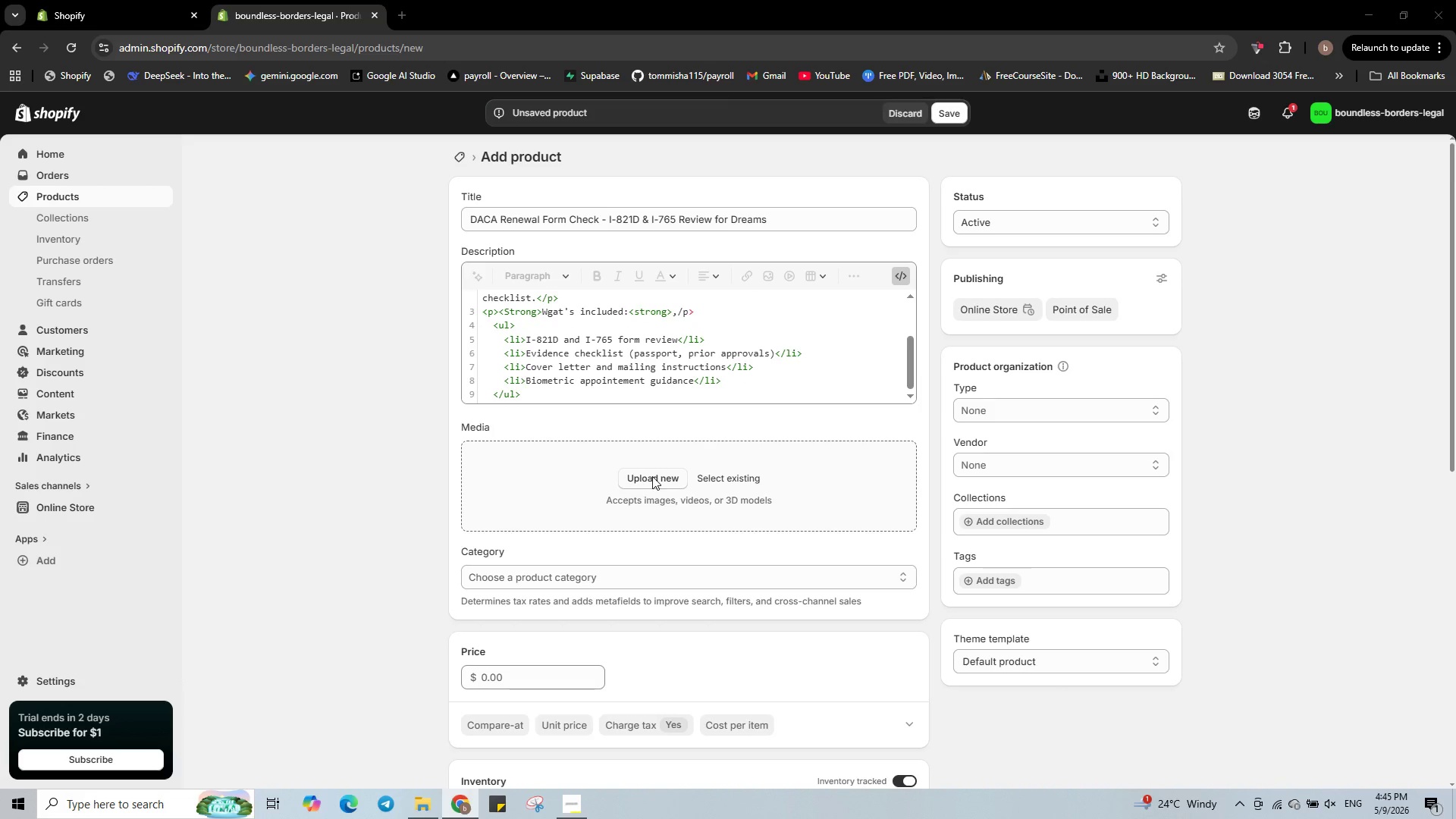 
left_click([608, 295])
 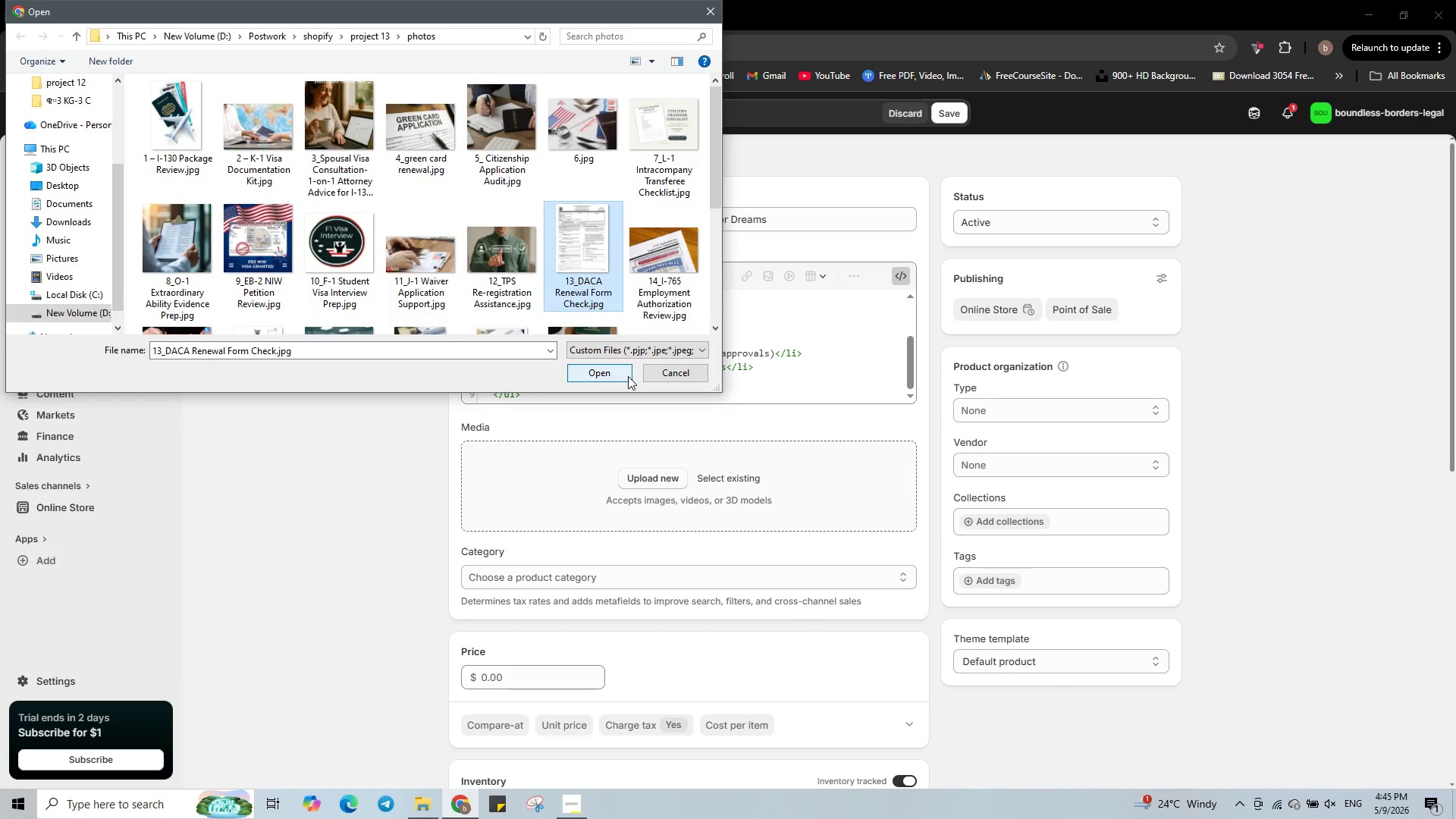 
left_click([628, 376])
 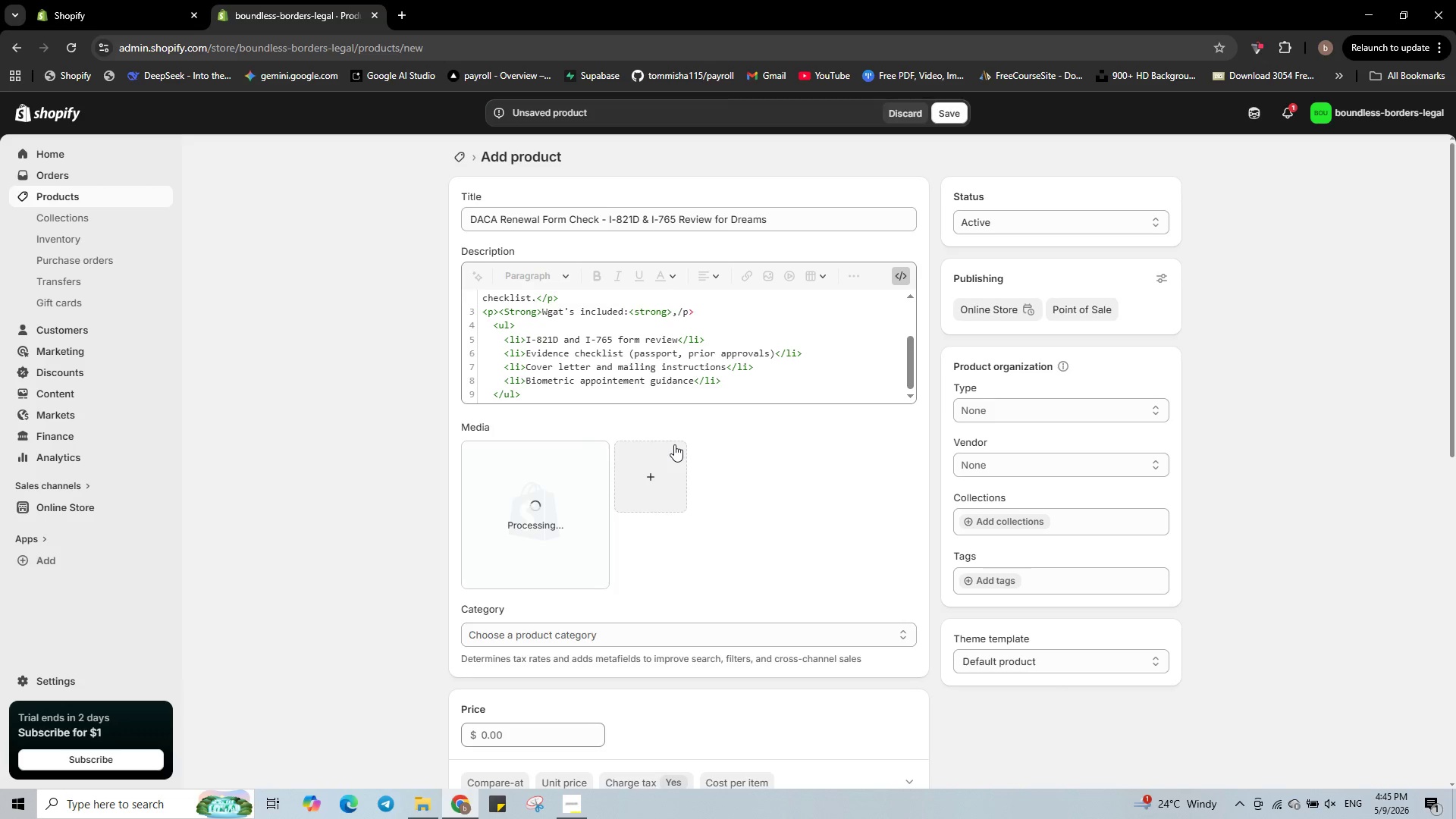 
wait(6.27)
 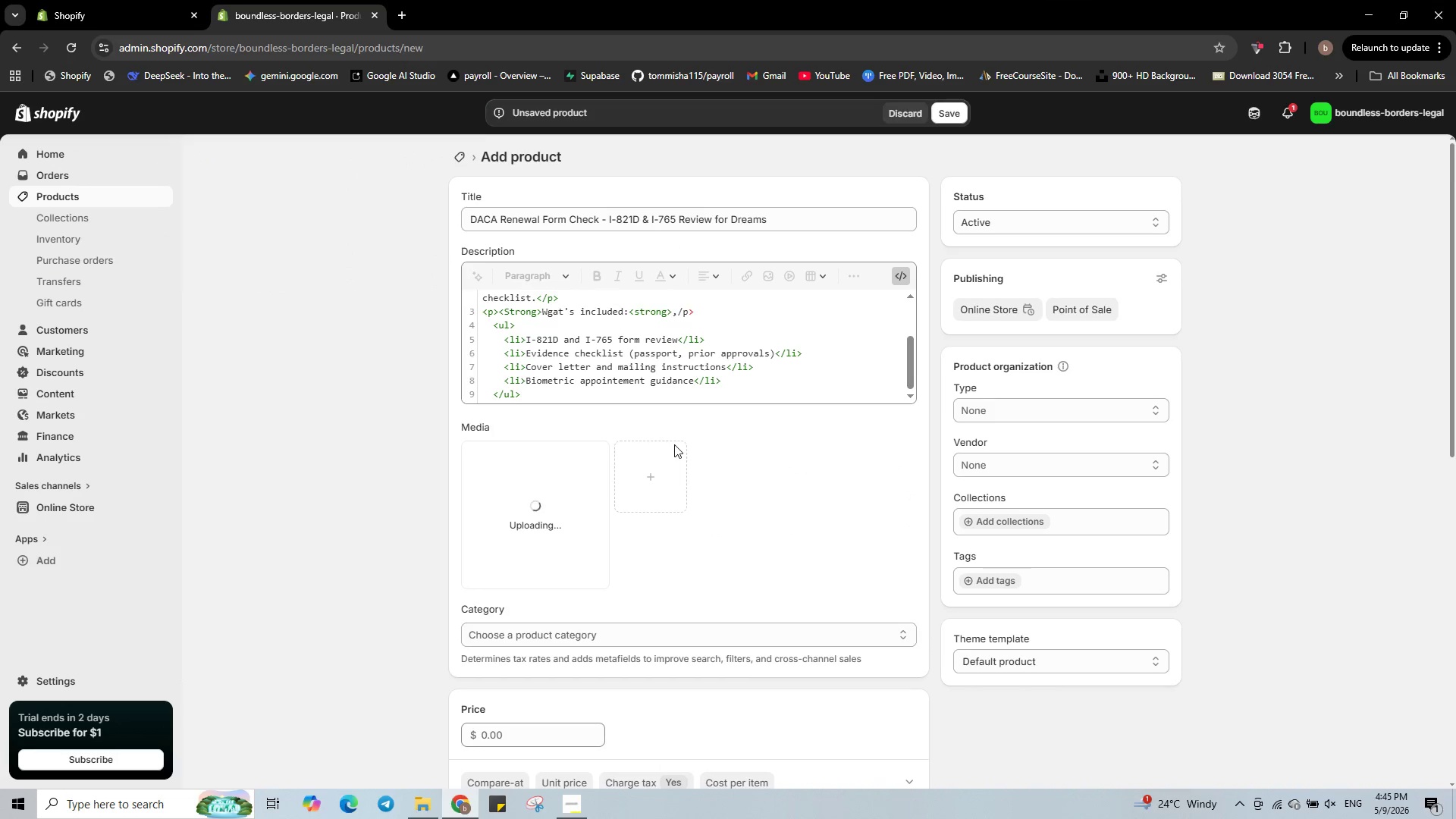 
left_click([985, 582])
 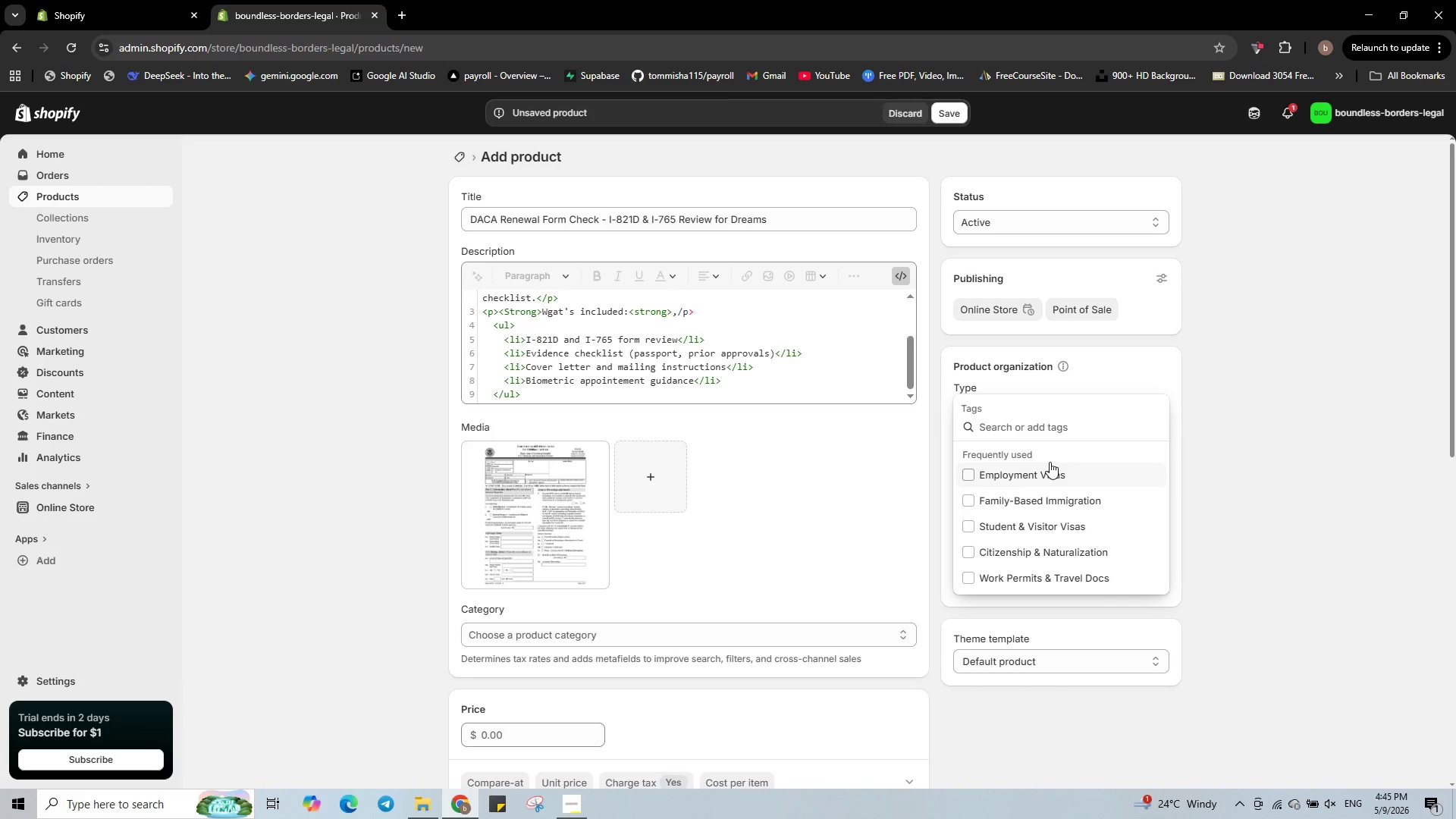 
type(hu)
 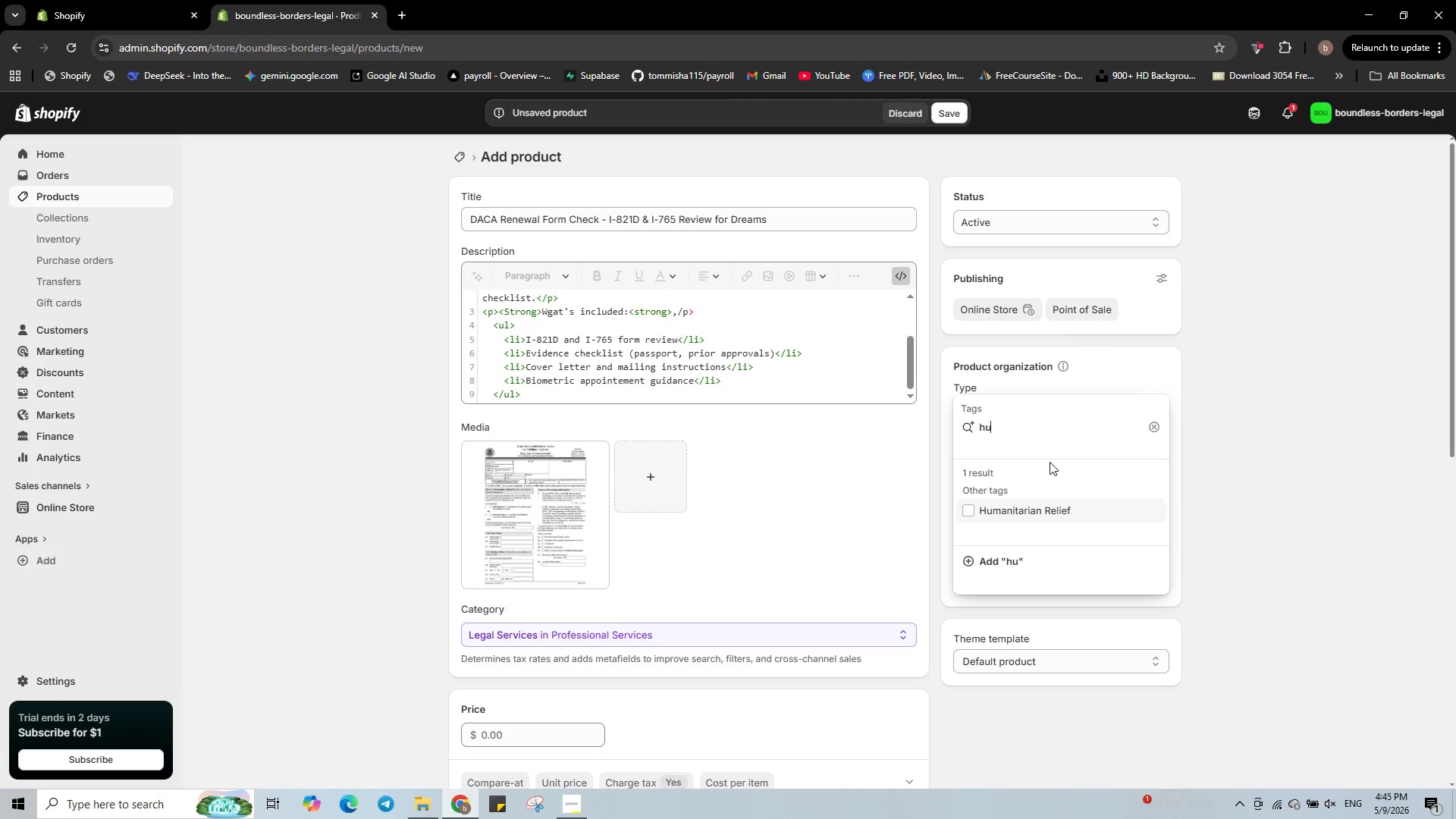 
wait(6.05)
 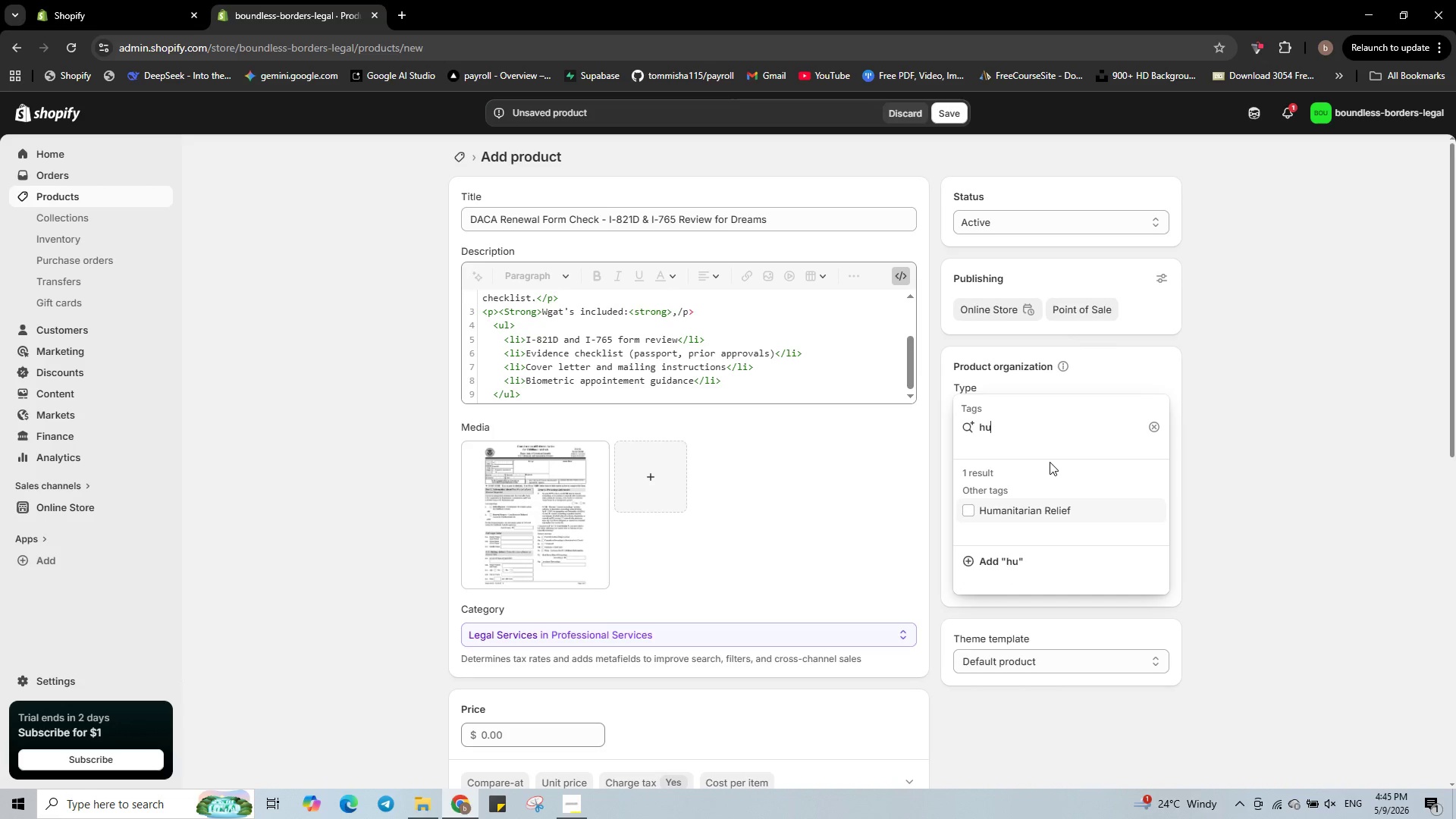 
left_click([1044, 508])
 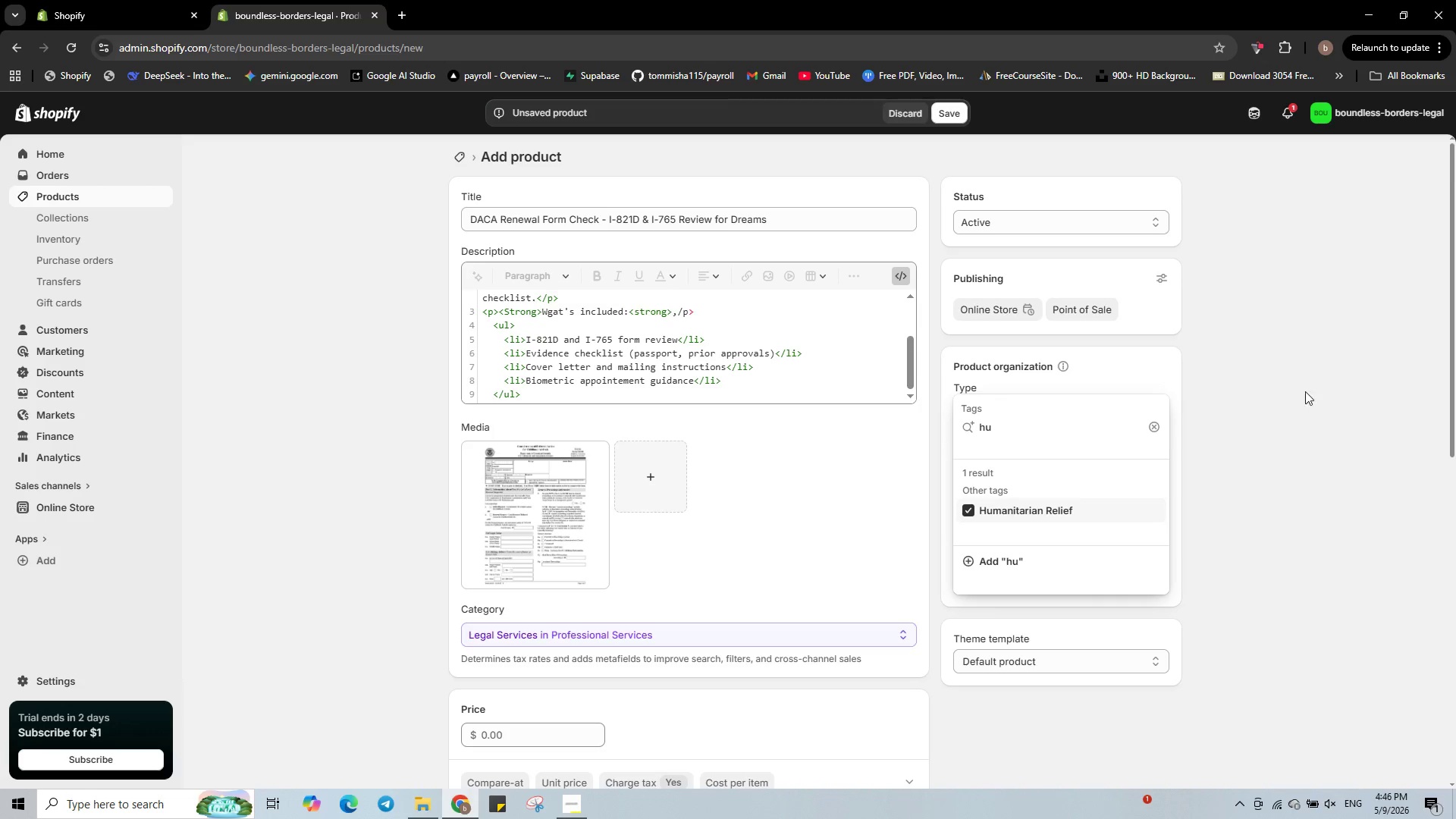 
left_click([1392, 205])
 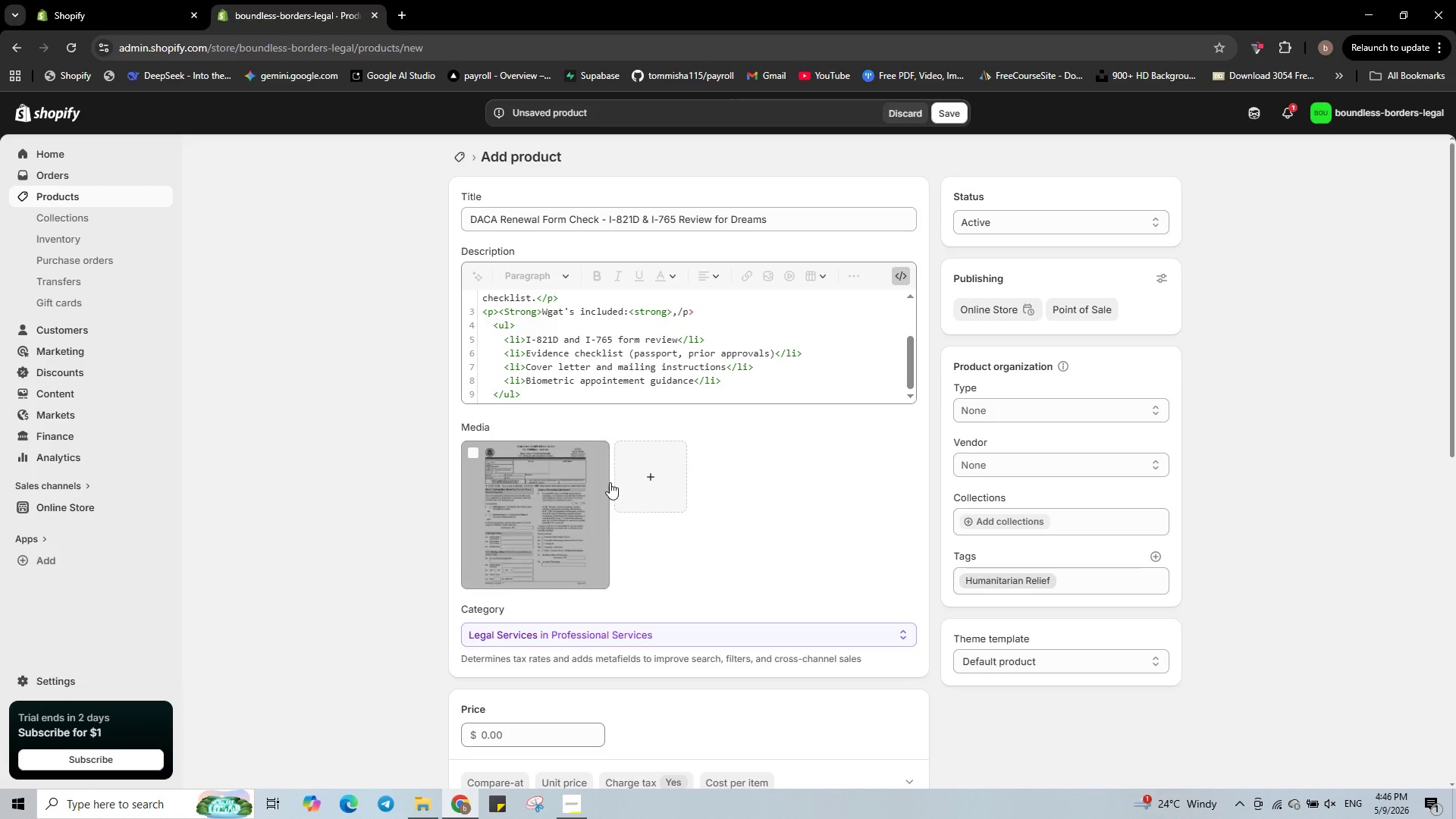 
scroll: coordinate [605, 500], scroll_direction: down, amount: 2.0
 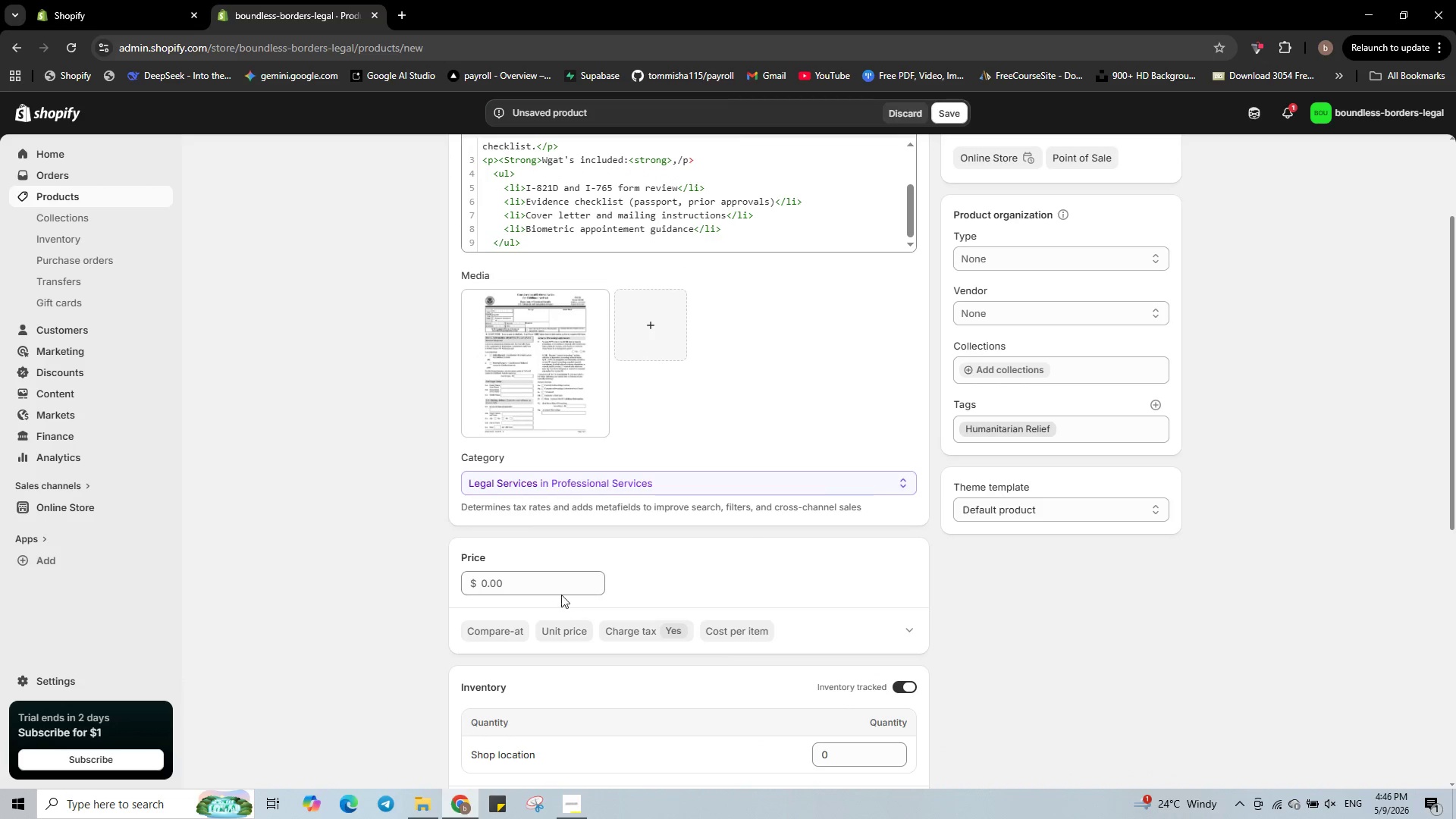 
left_click([561, 584])
 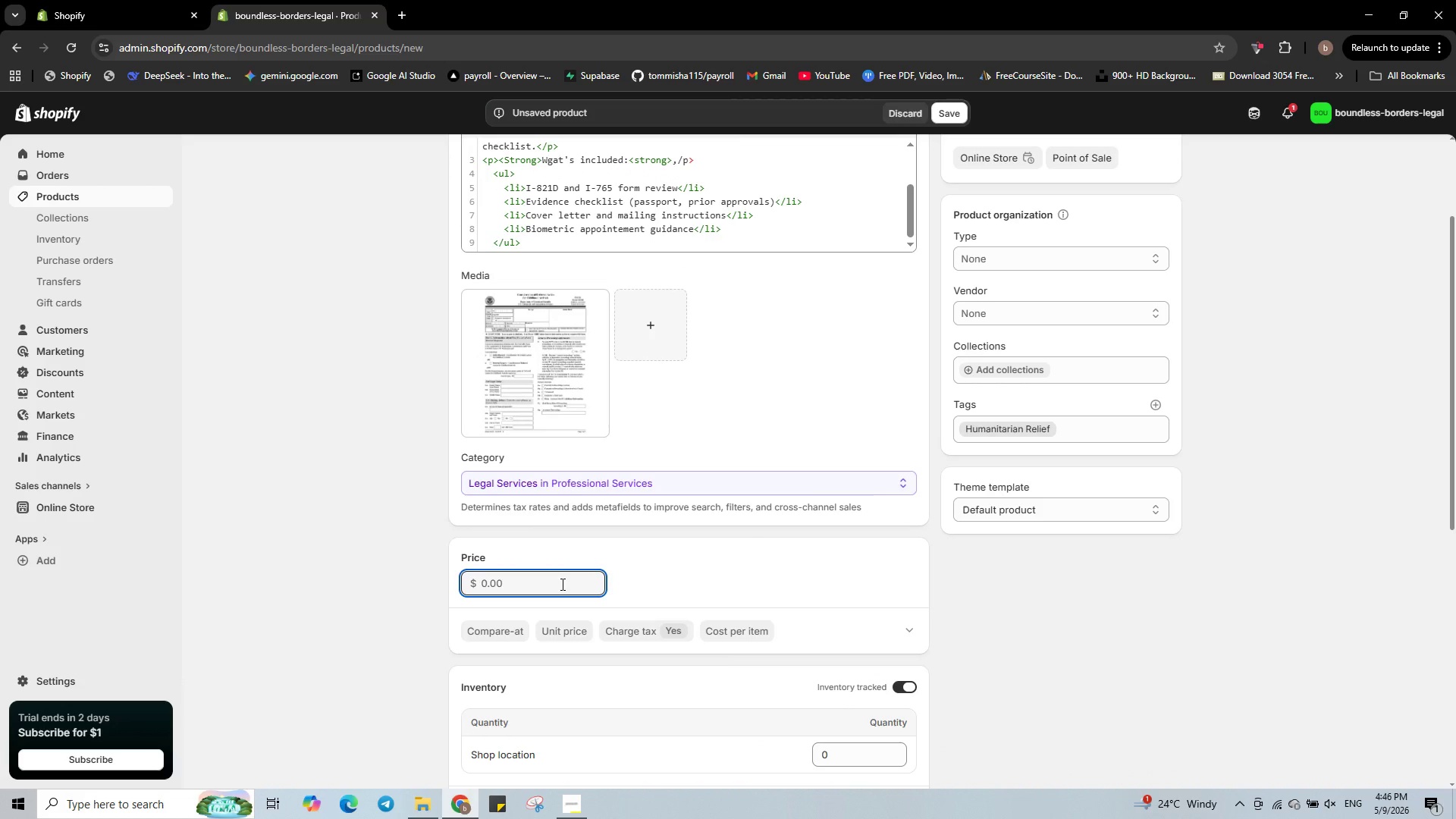 
key(Numpad1)
 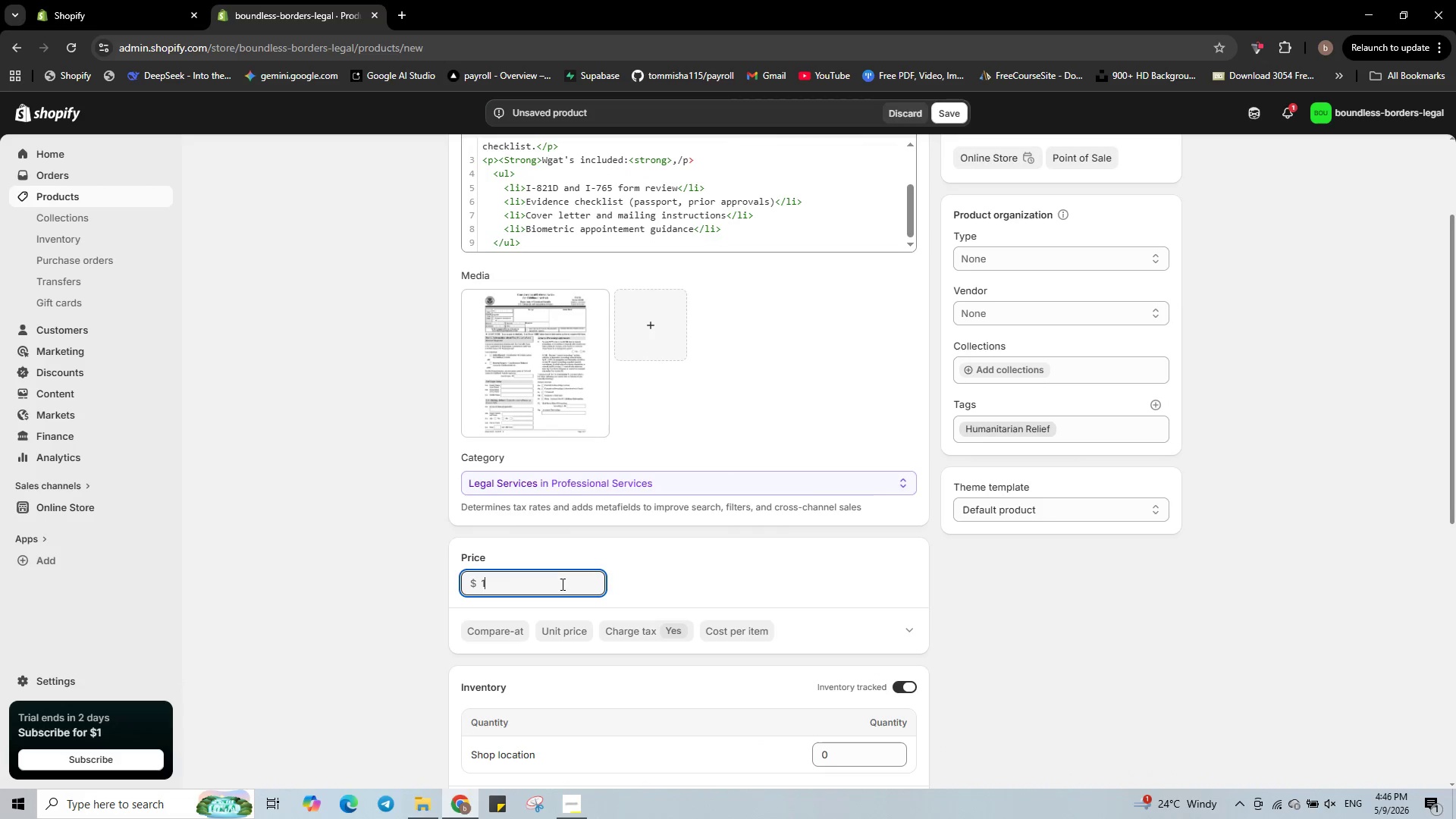 
key(Numpad7)
 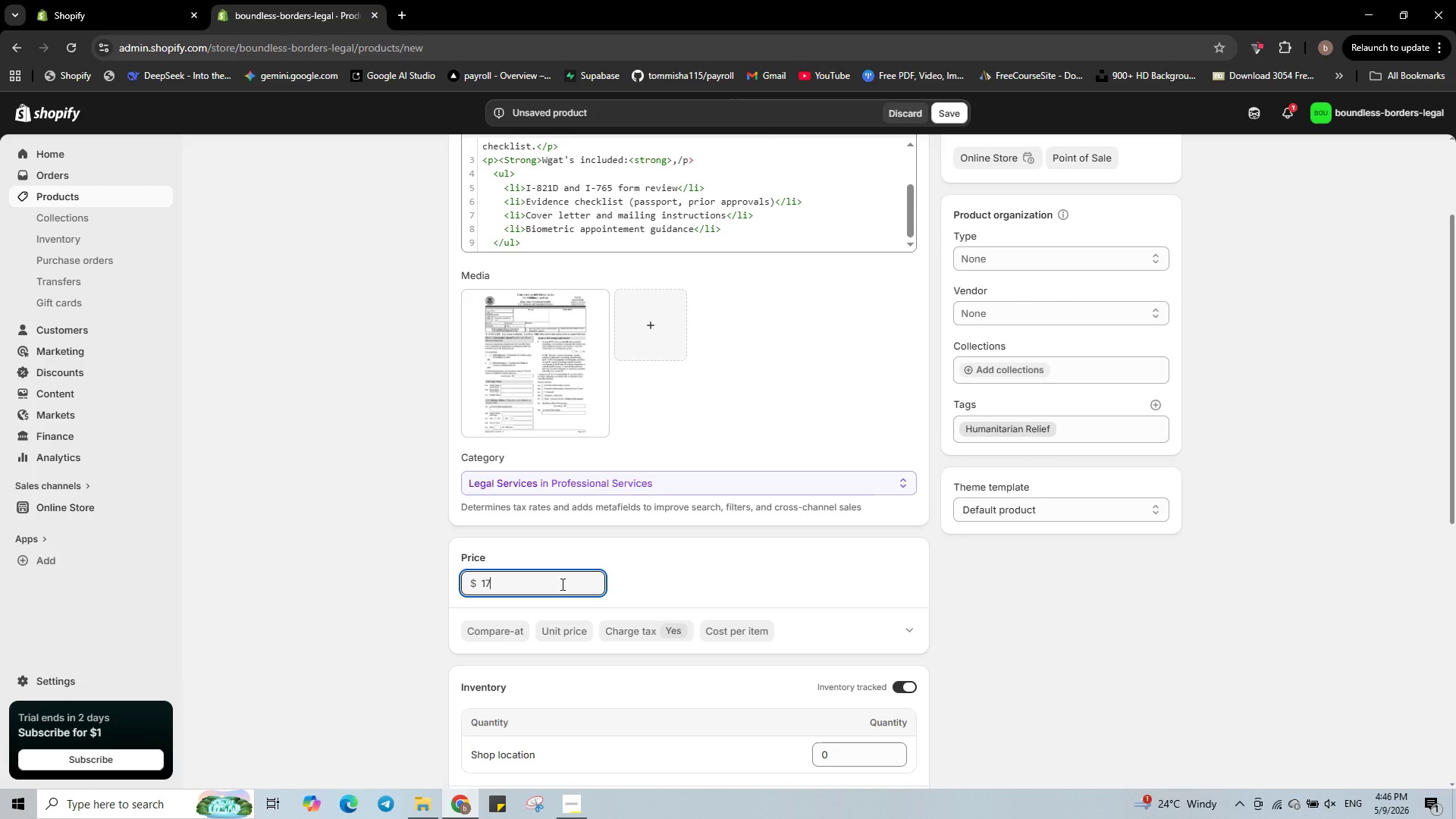 
key(Numpad9)
 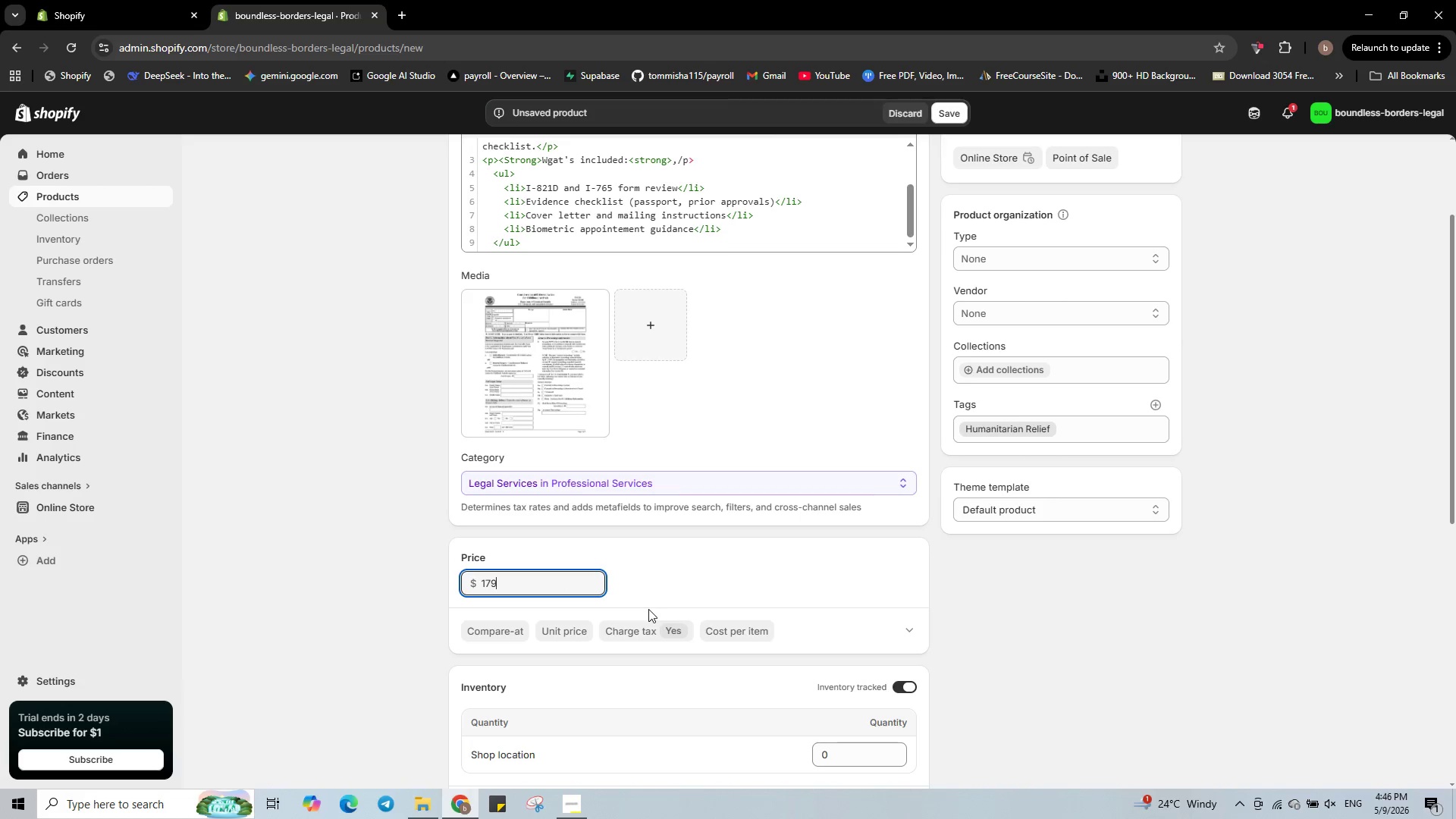 
key(ArrowLeft)
 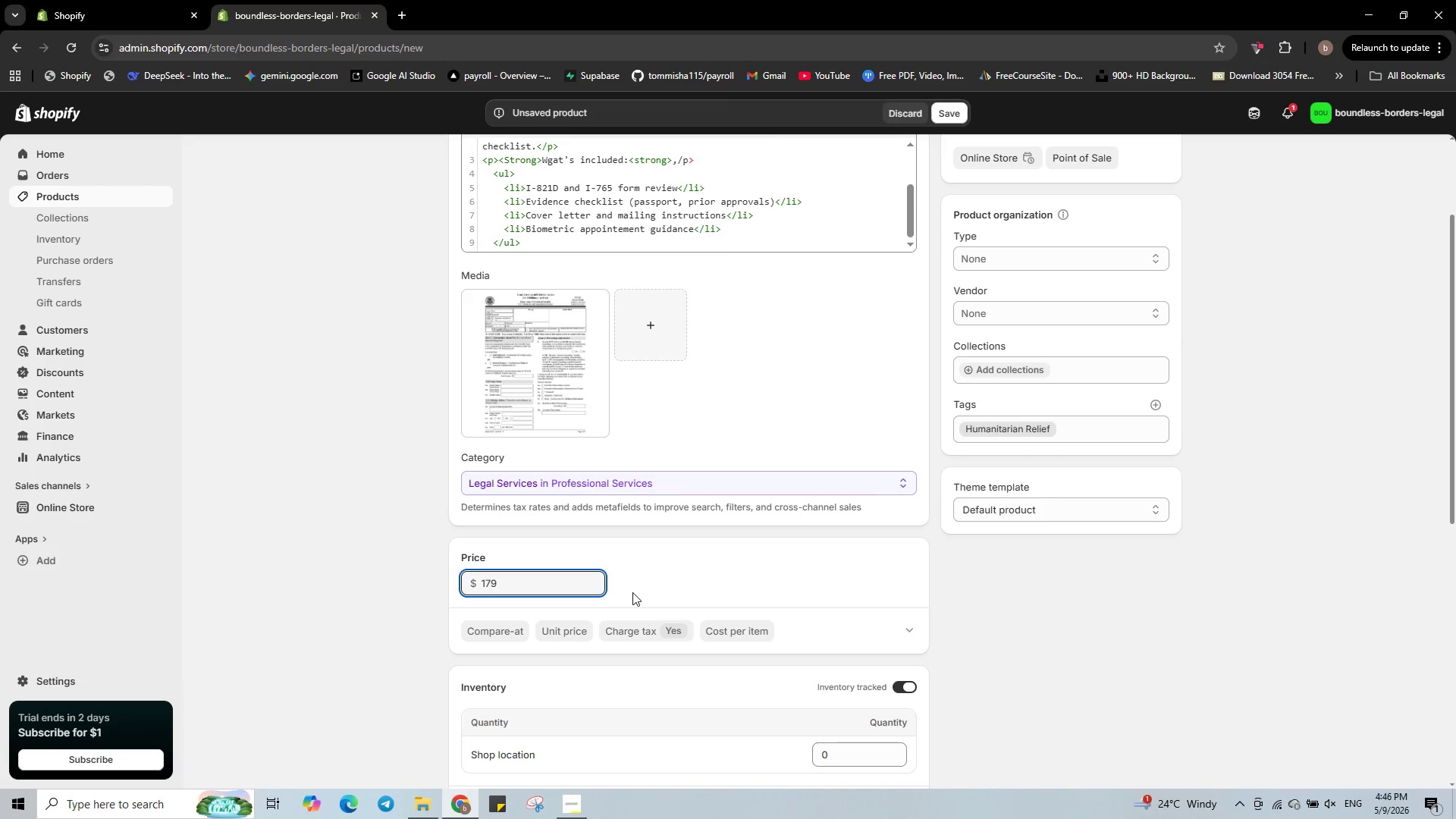 
key(Backspace)
 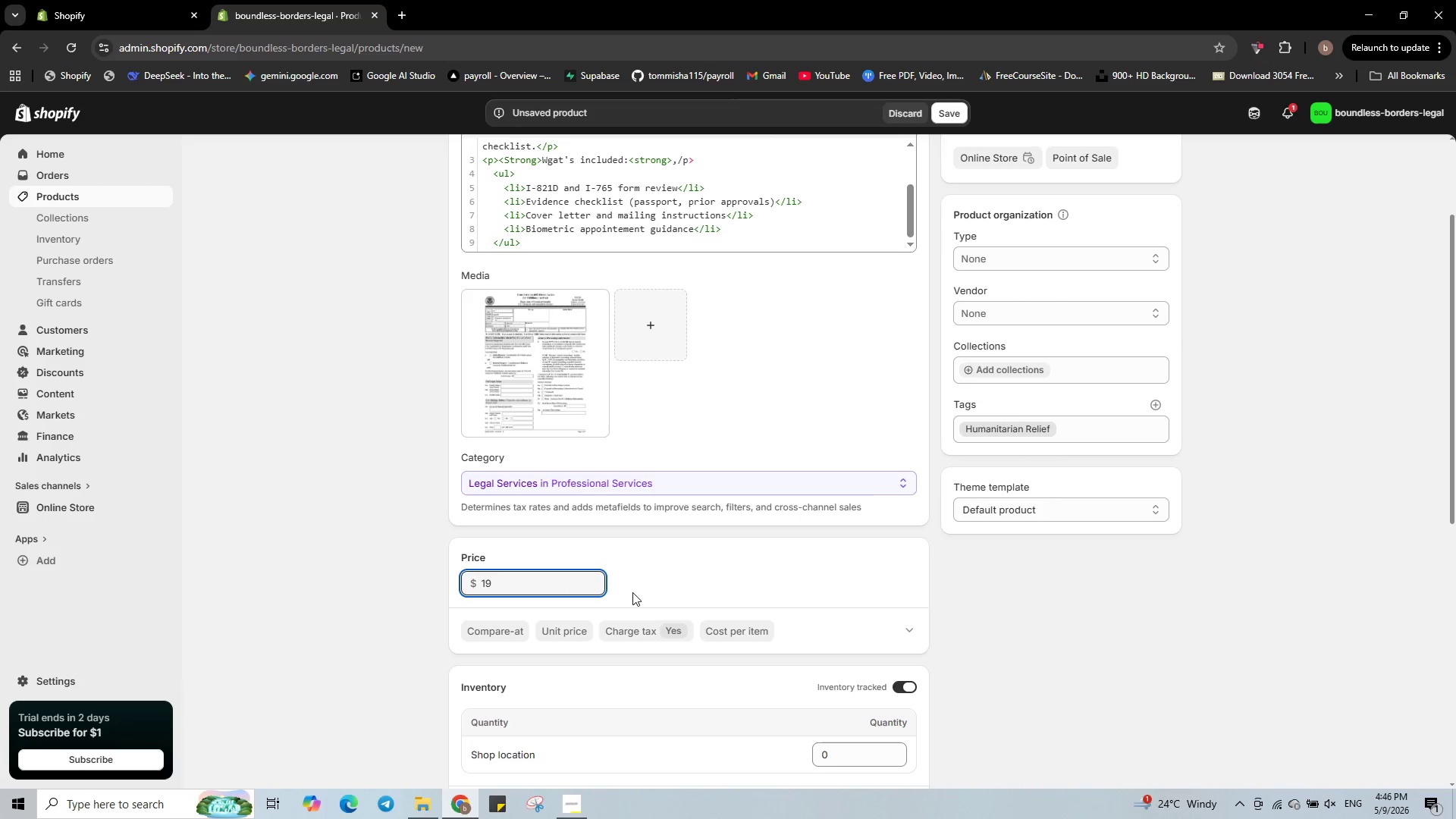 
key(Numpad4)
 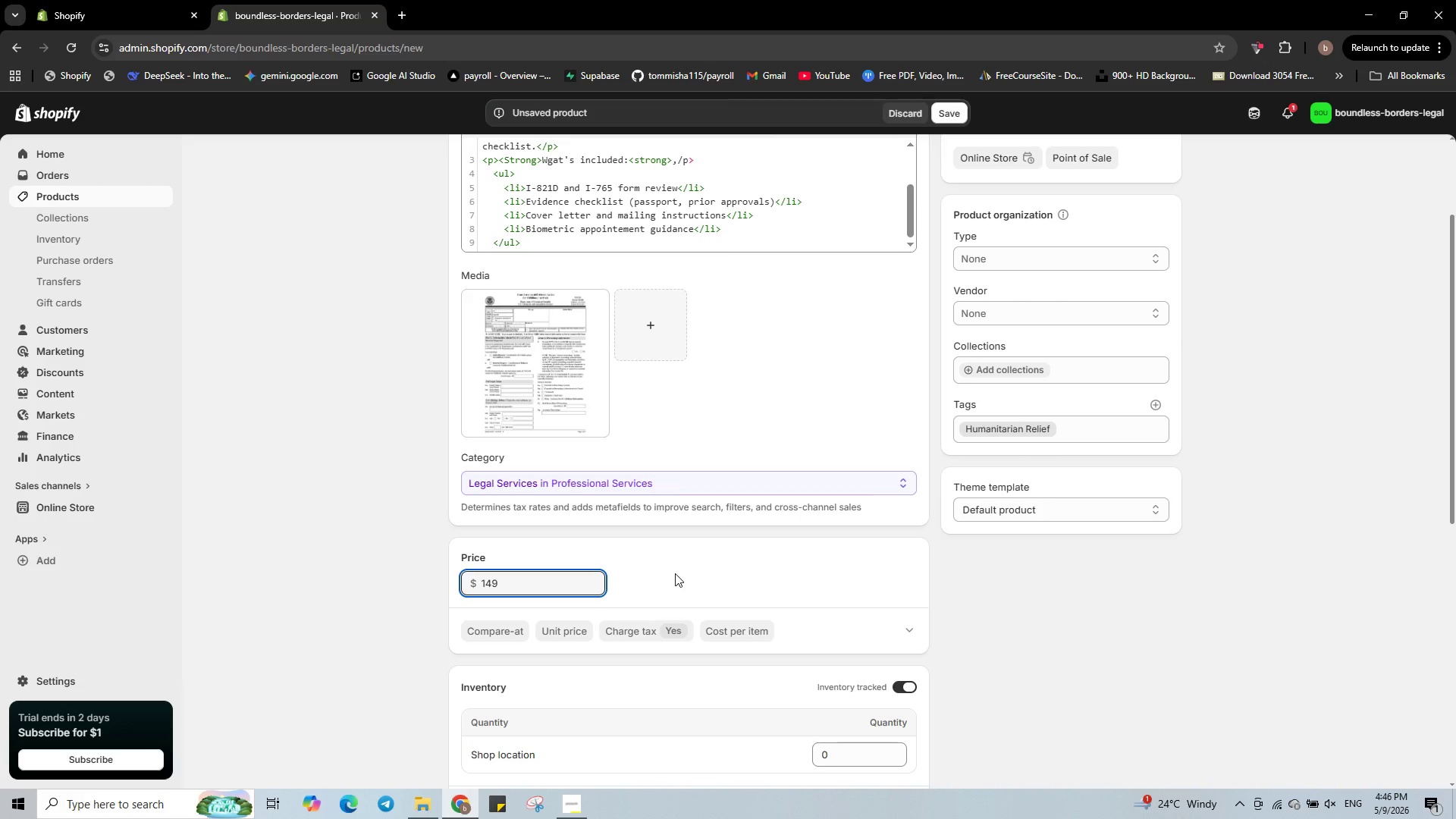 
scroll: coordinate [675, 573], scroll_direction: down, amount: 2.0
 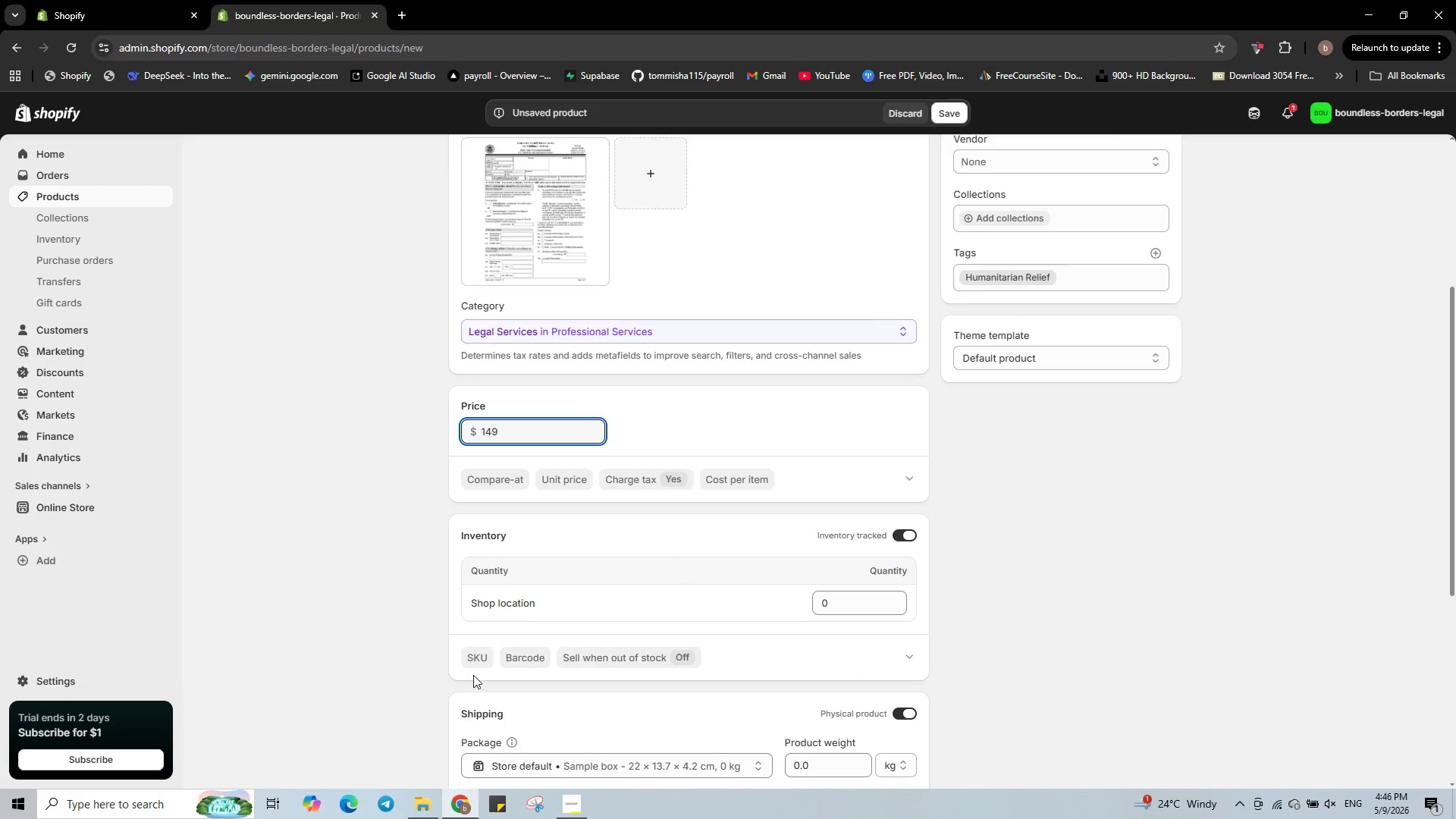 
left_click([477, 661])
 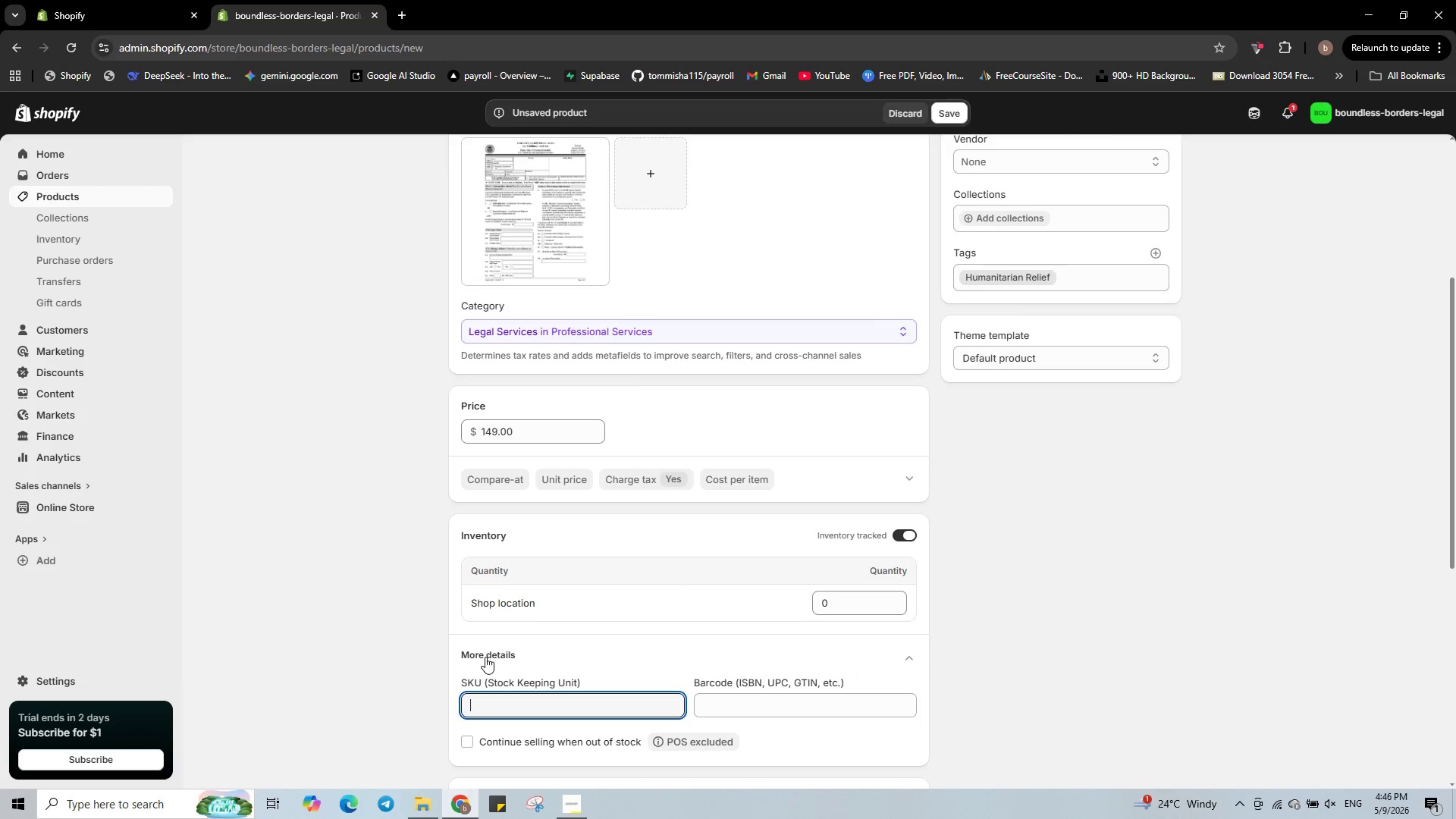 
type(BBL-0013)
 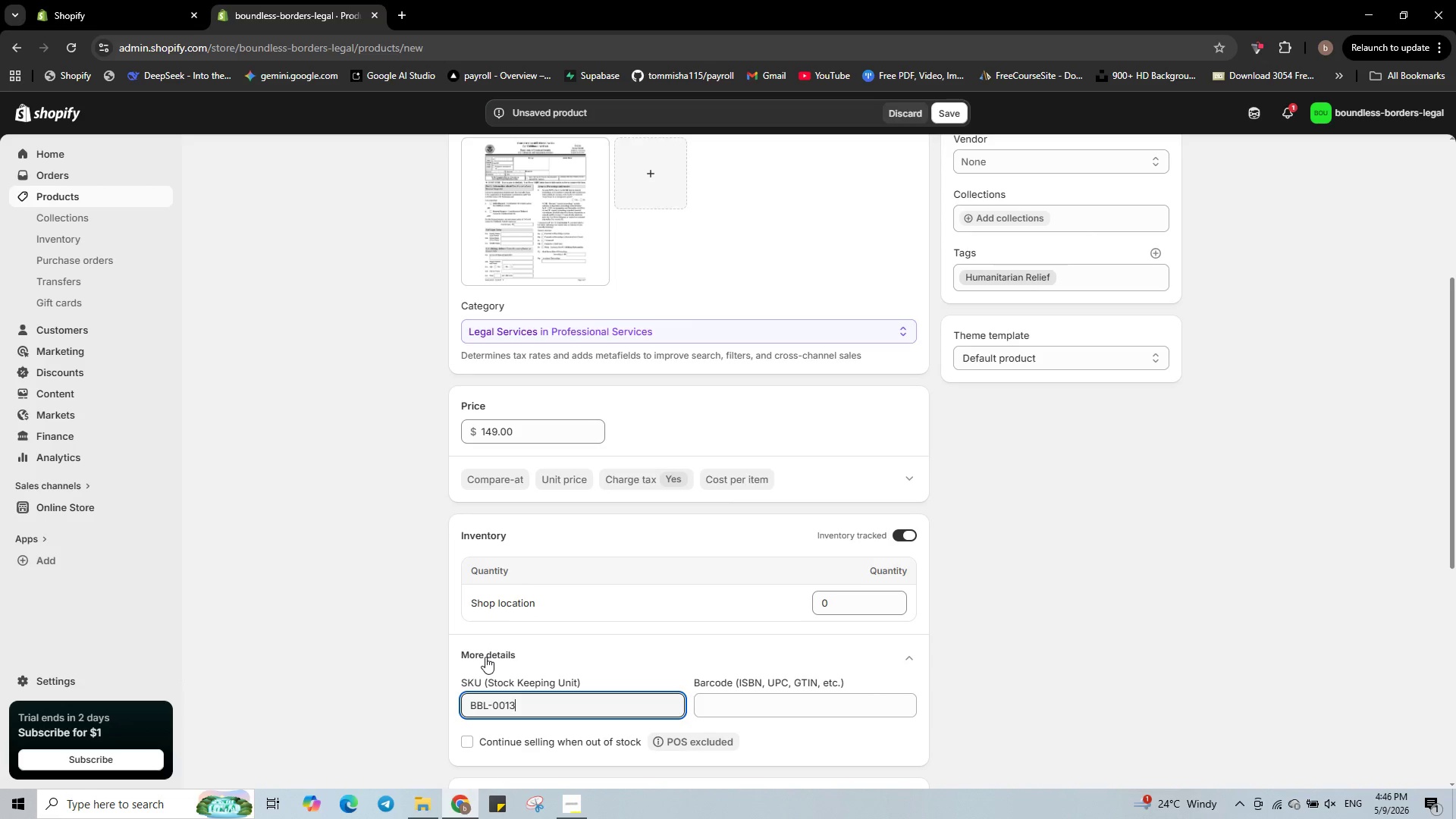 
wait(5.31)
 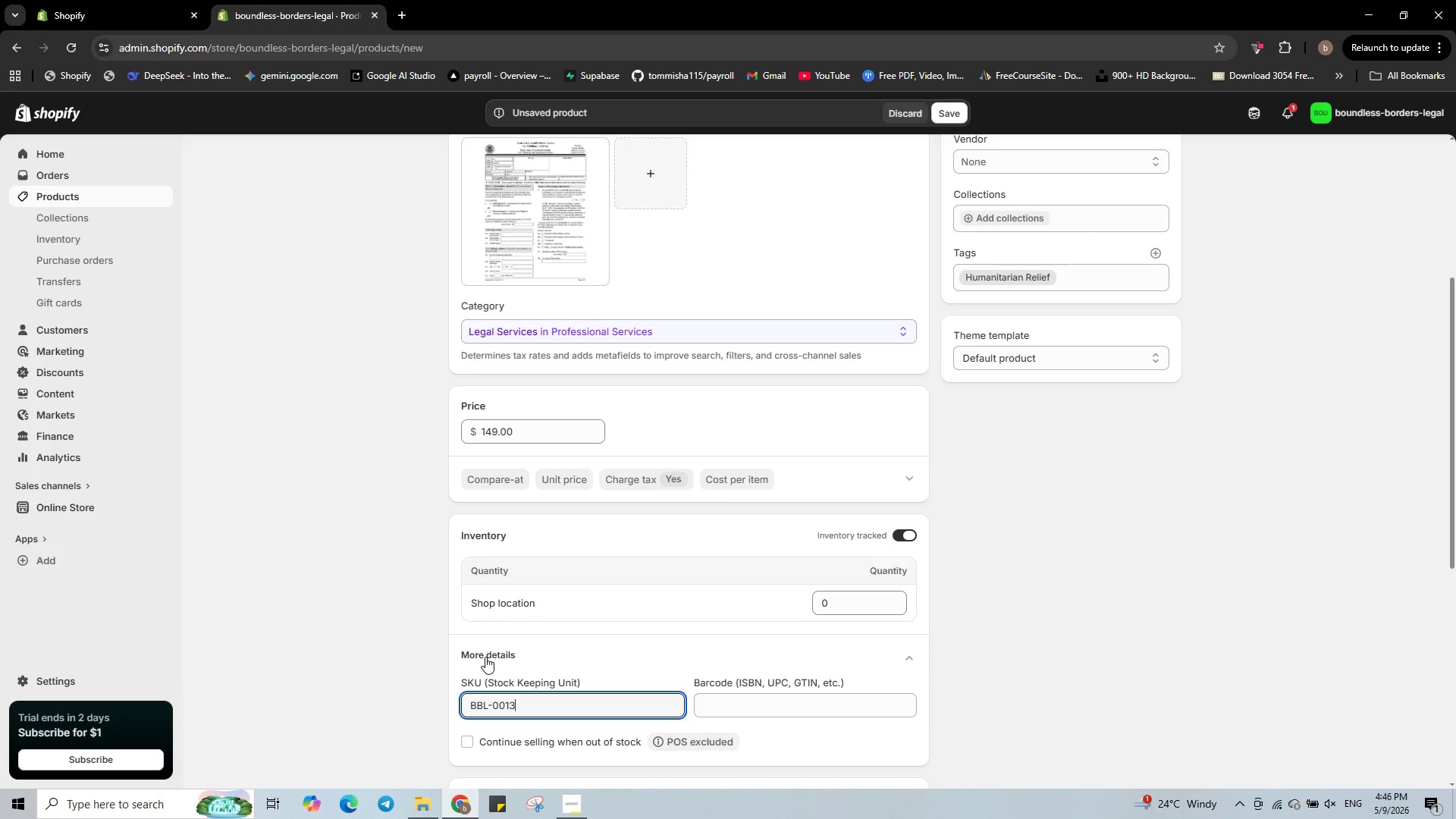 
left_click([535, 199])
 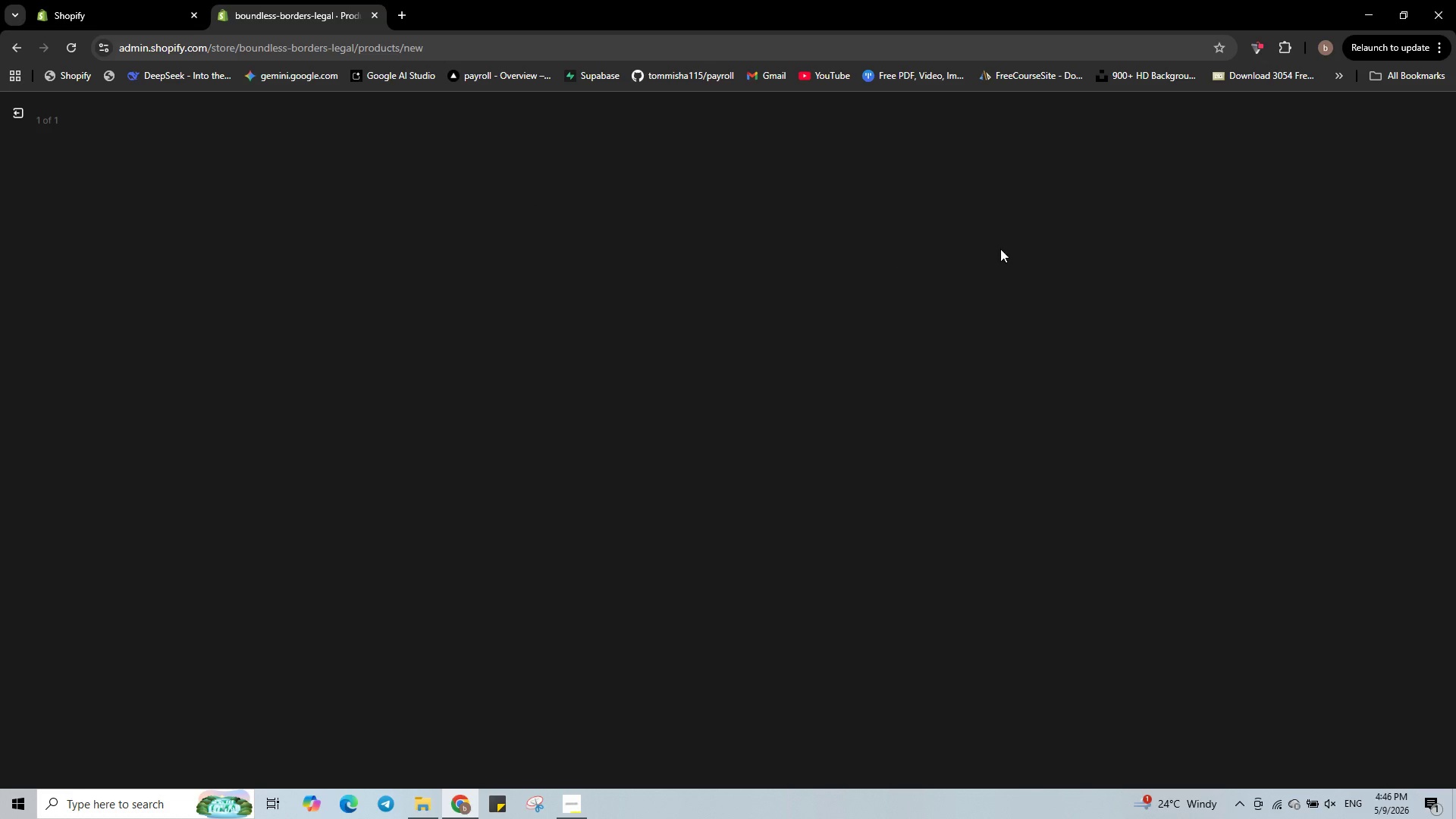 
mouse_move([1263, 237])
 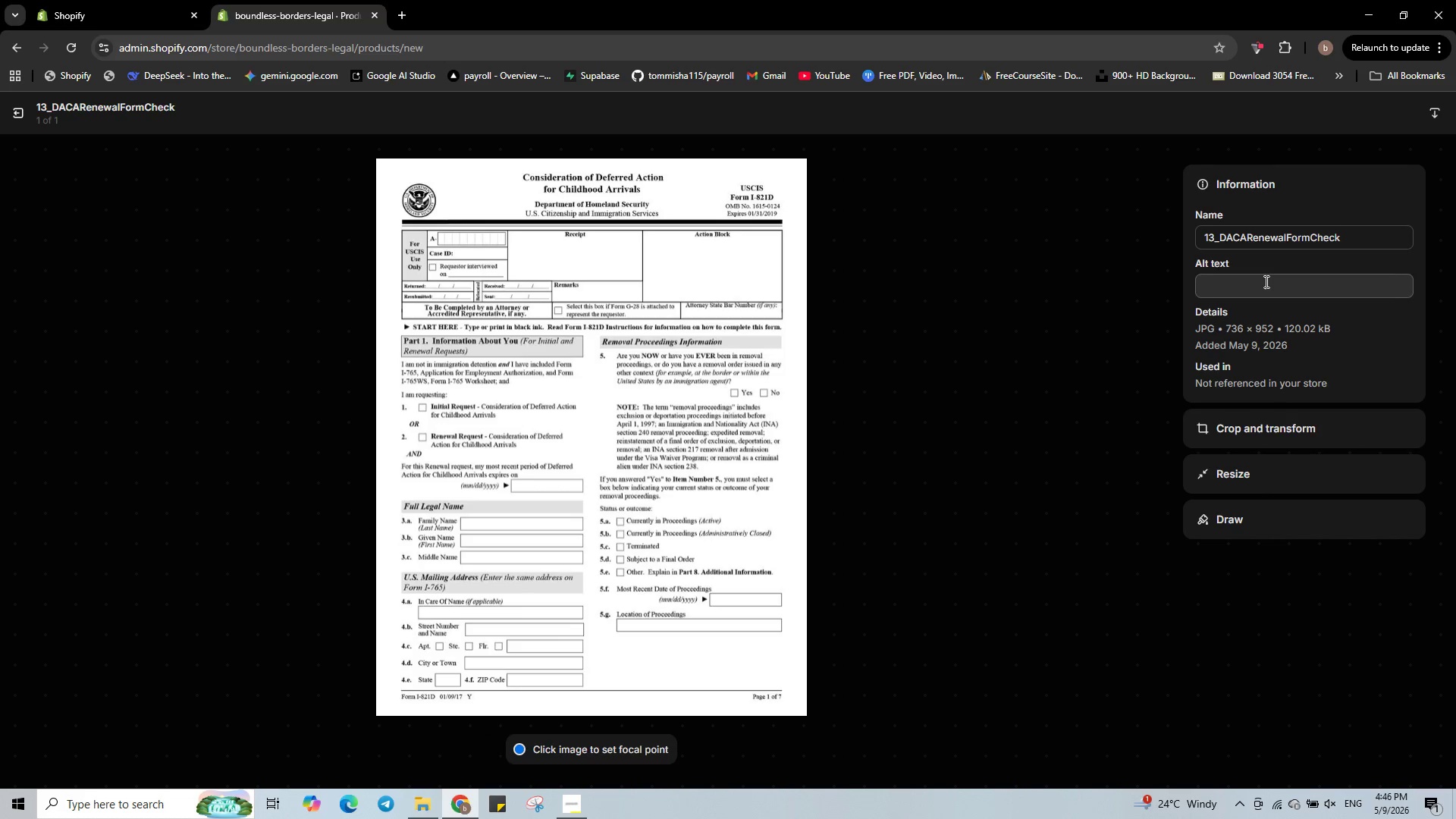 
left_click([1265, 281])
 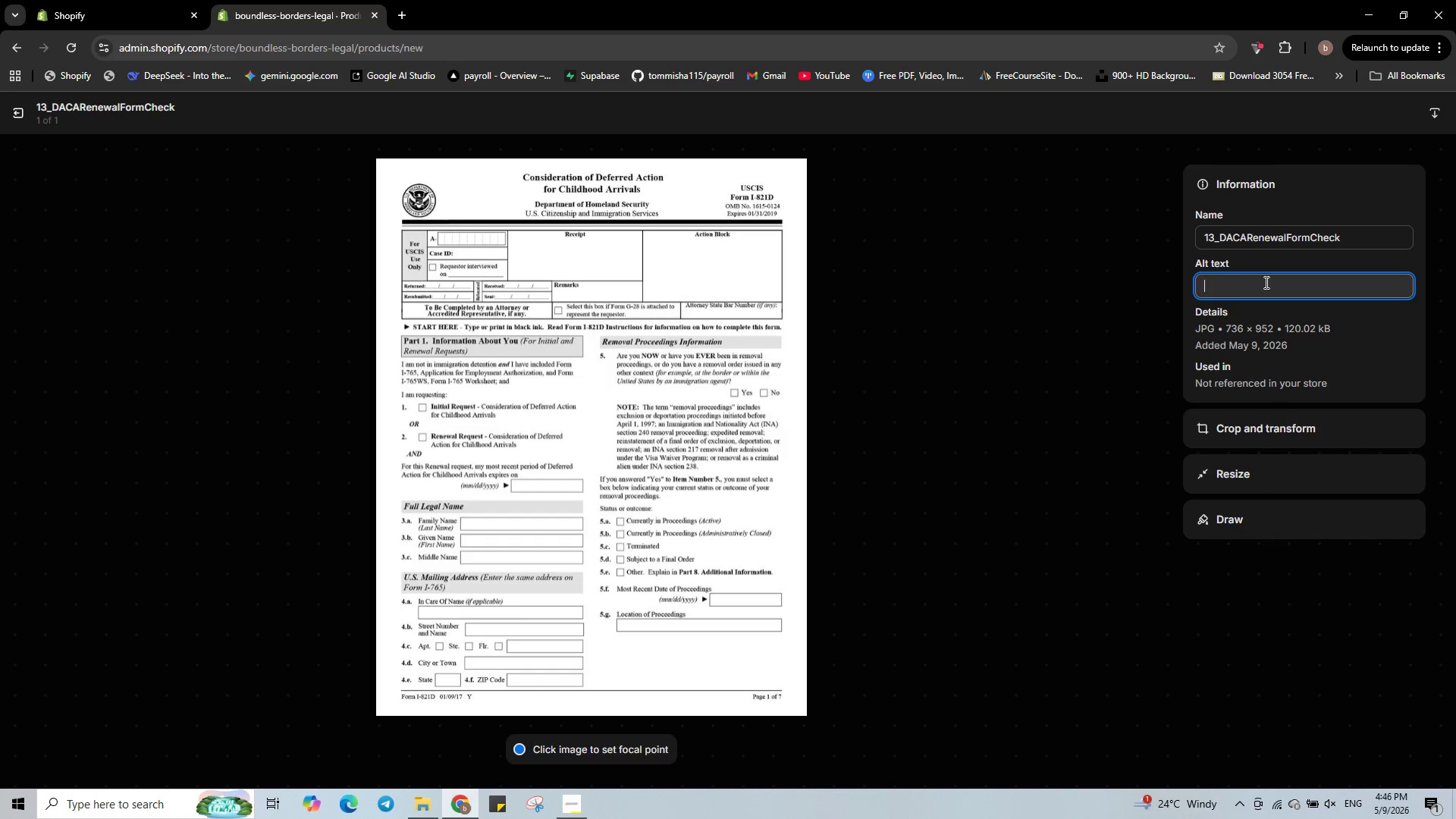 
wait(10.58)
 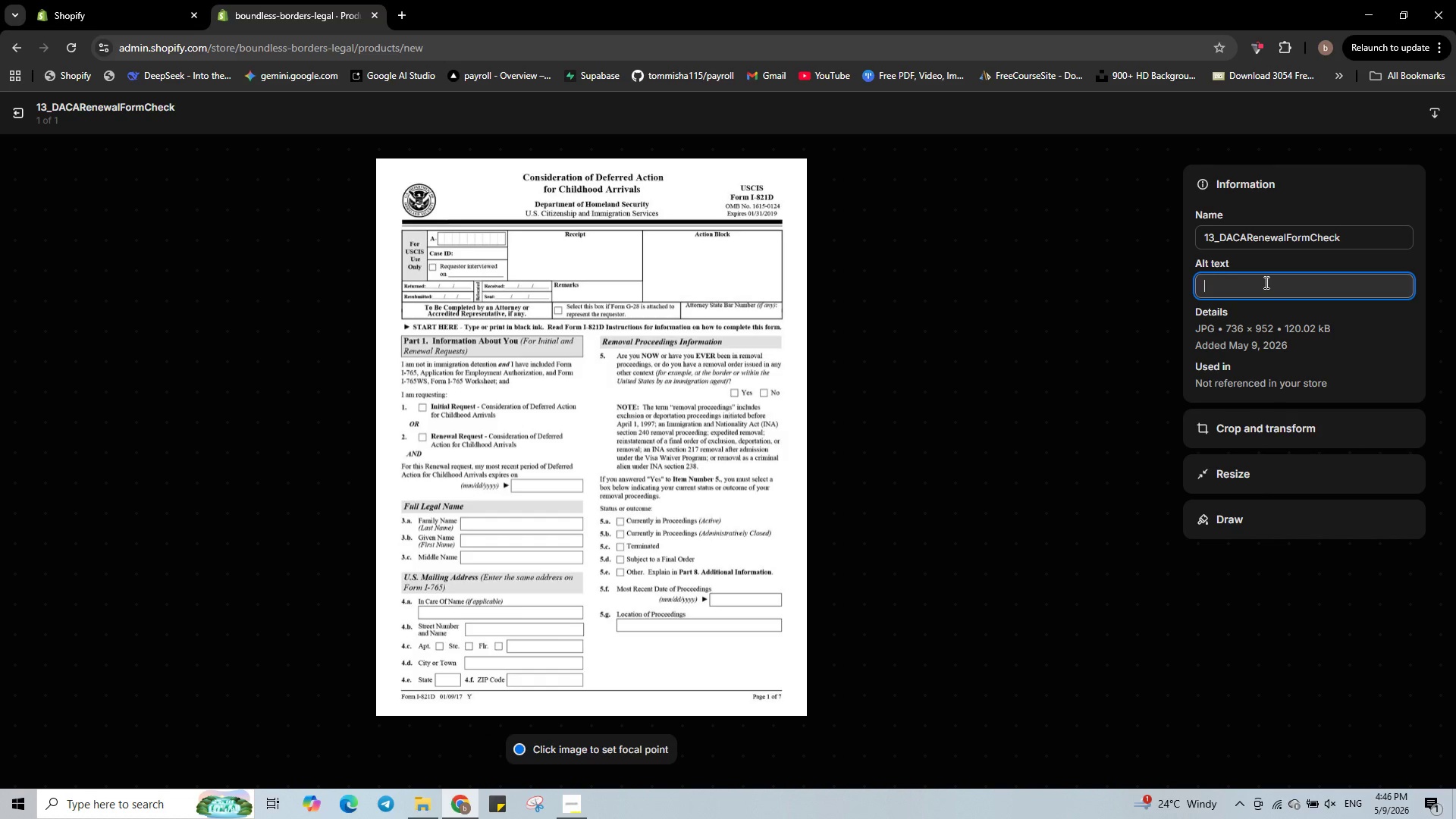 
type(DACA renewal form check icon - humanitarian rek)
key(Backspace)
type(lief legal service)
 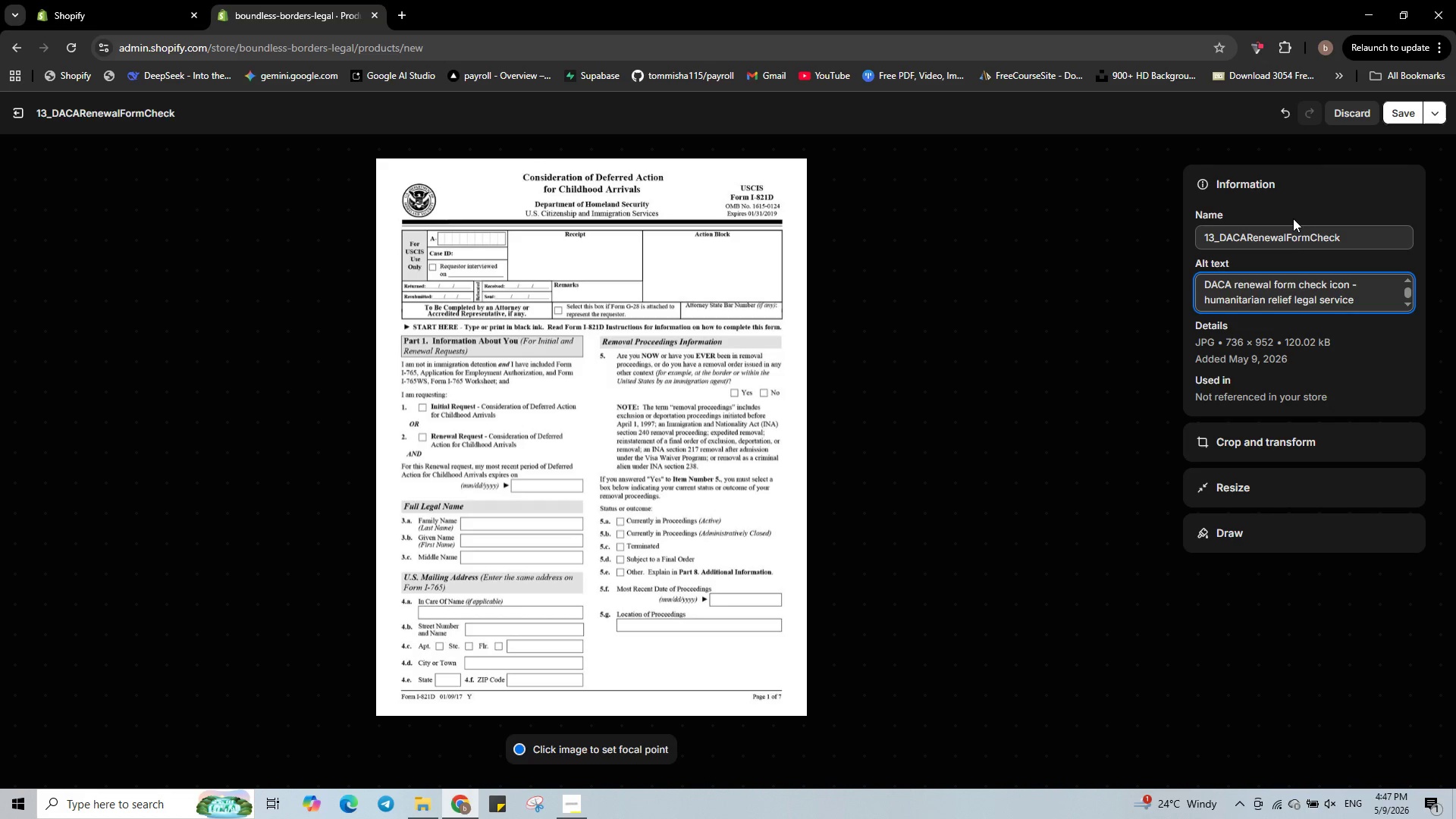 
left_click([1399, 121])
 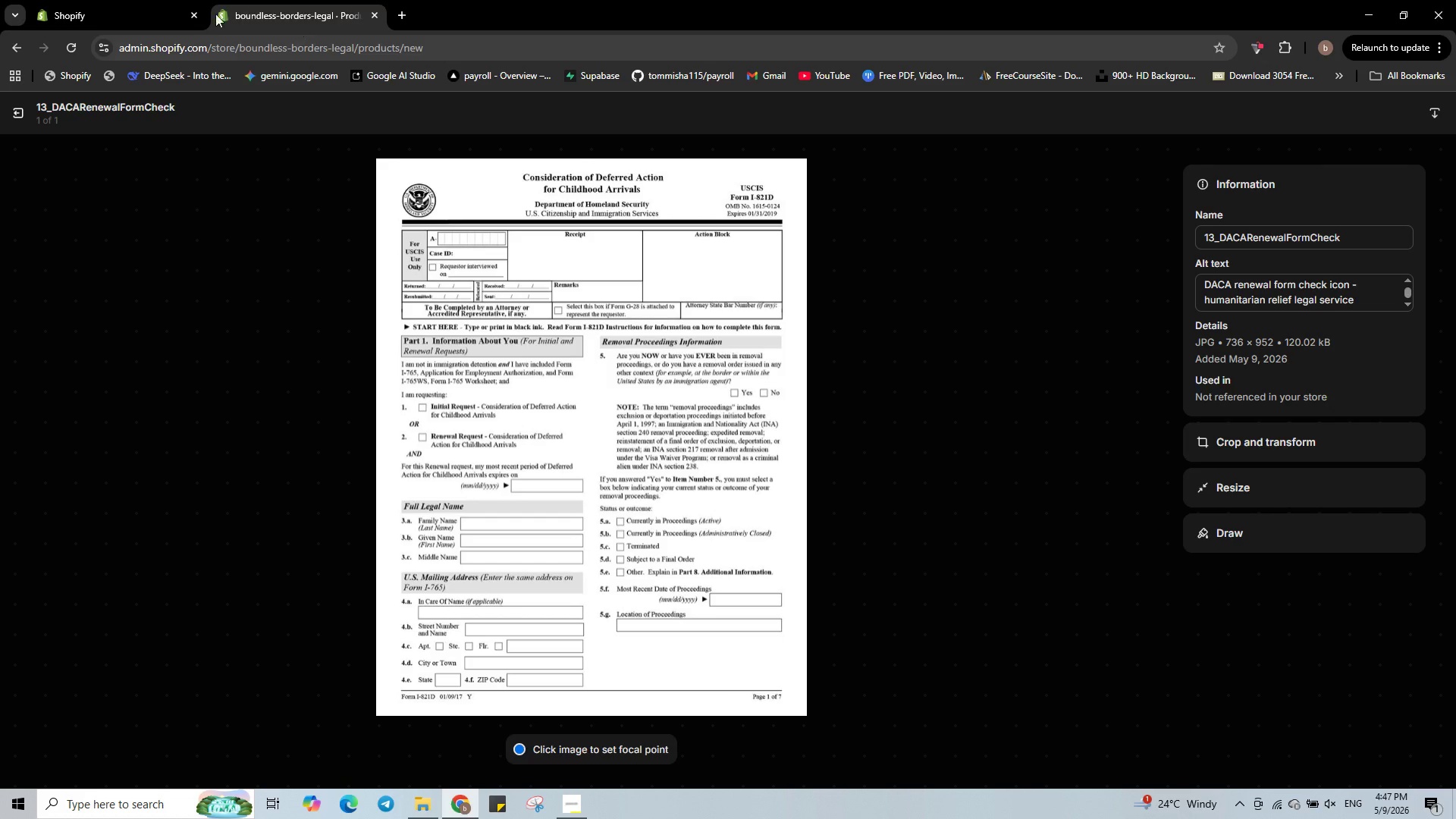 
left_click([18, 103])
 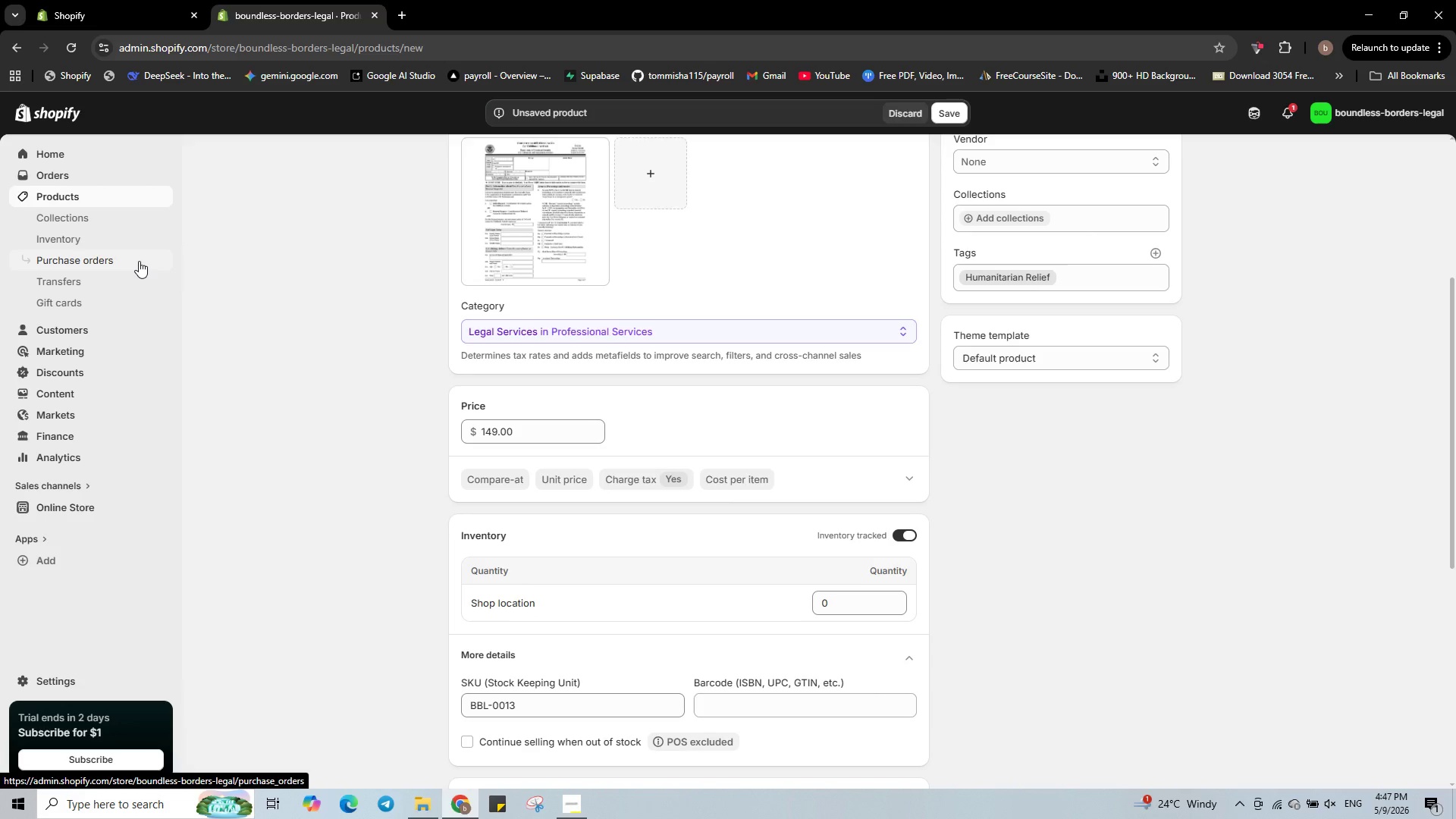 
wait(5.67)
 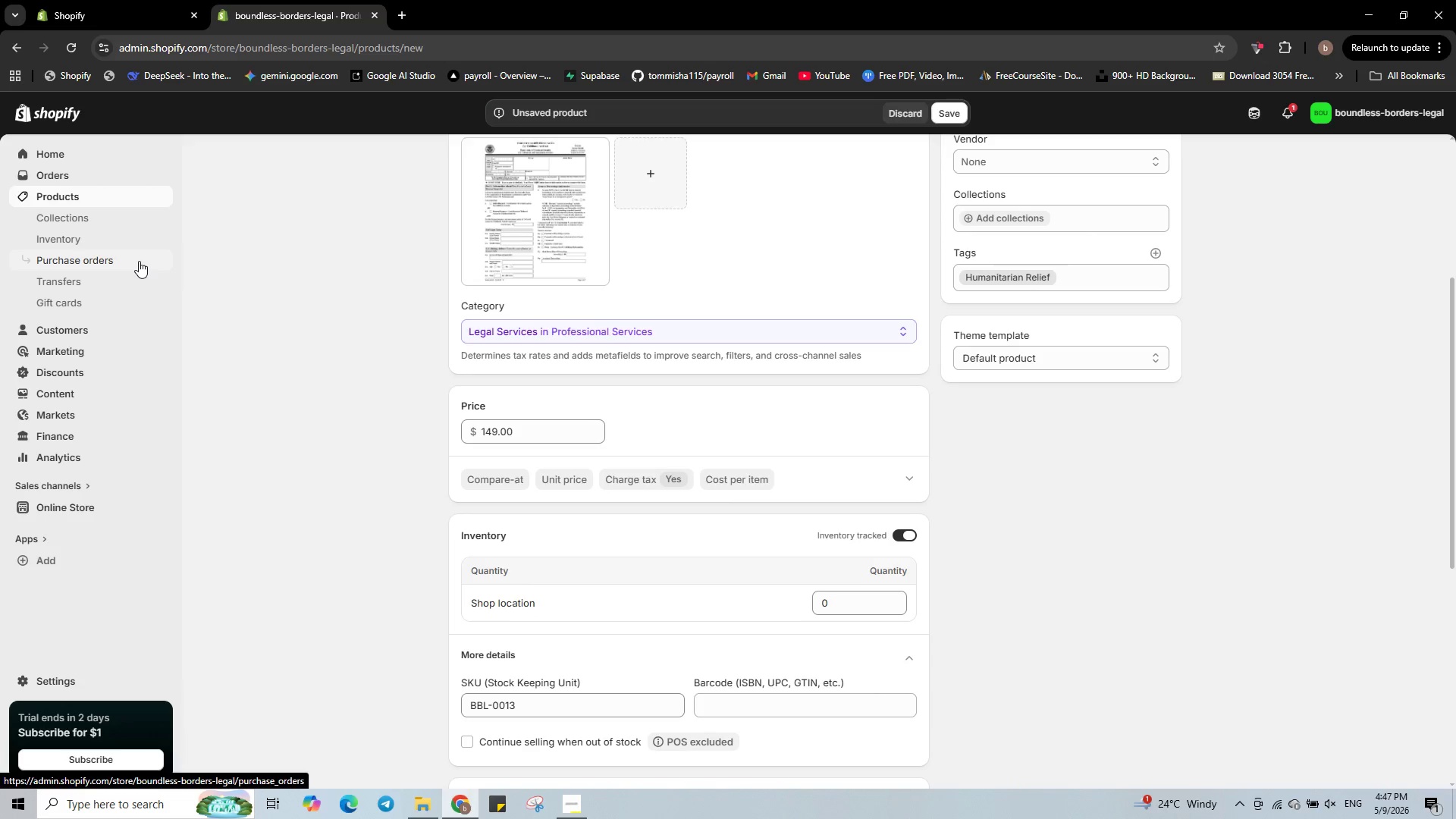 
scroll: coordinate [826, 614], scroll_direction: down, amount: 5.0
 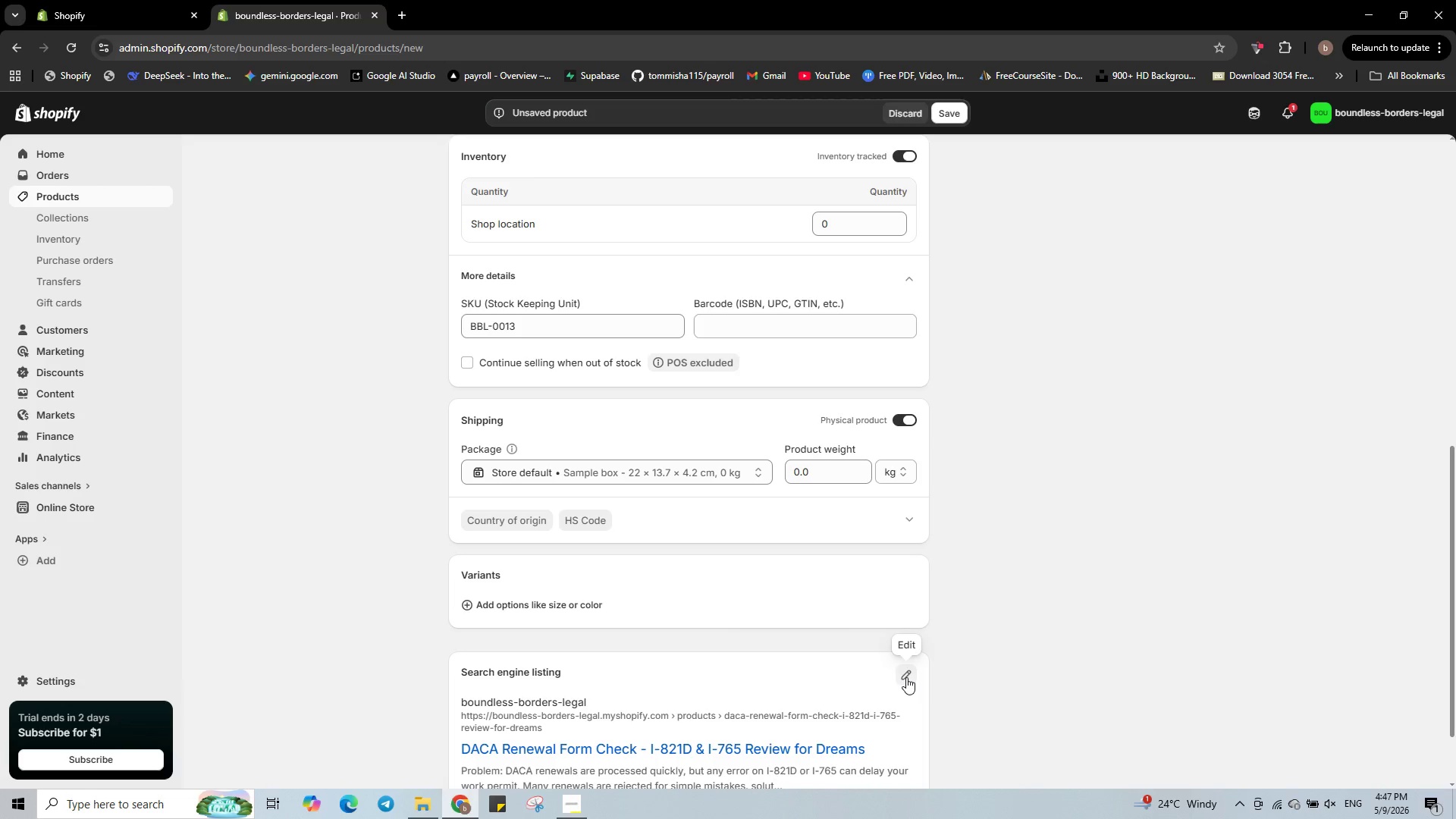 
left_click([906, 677])
 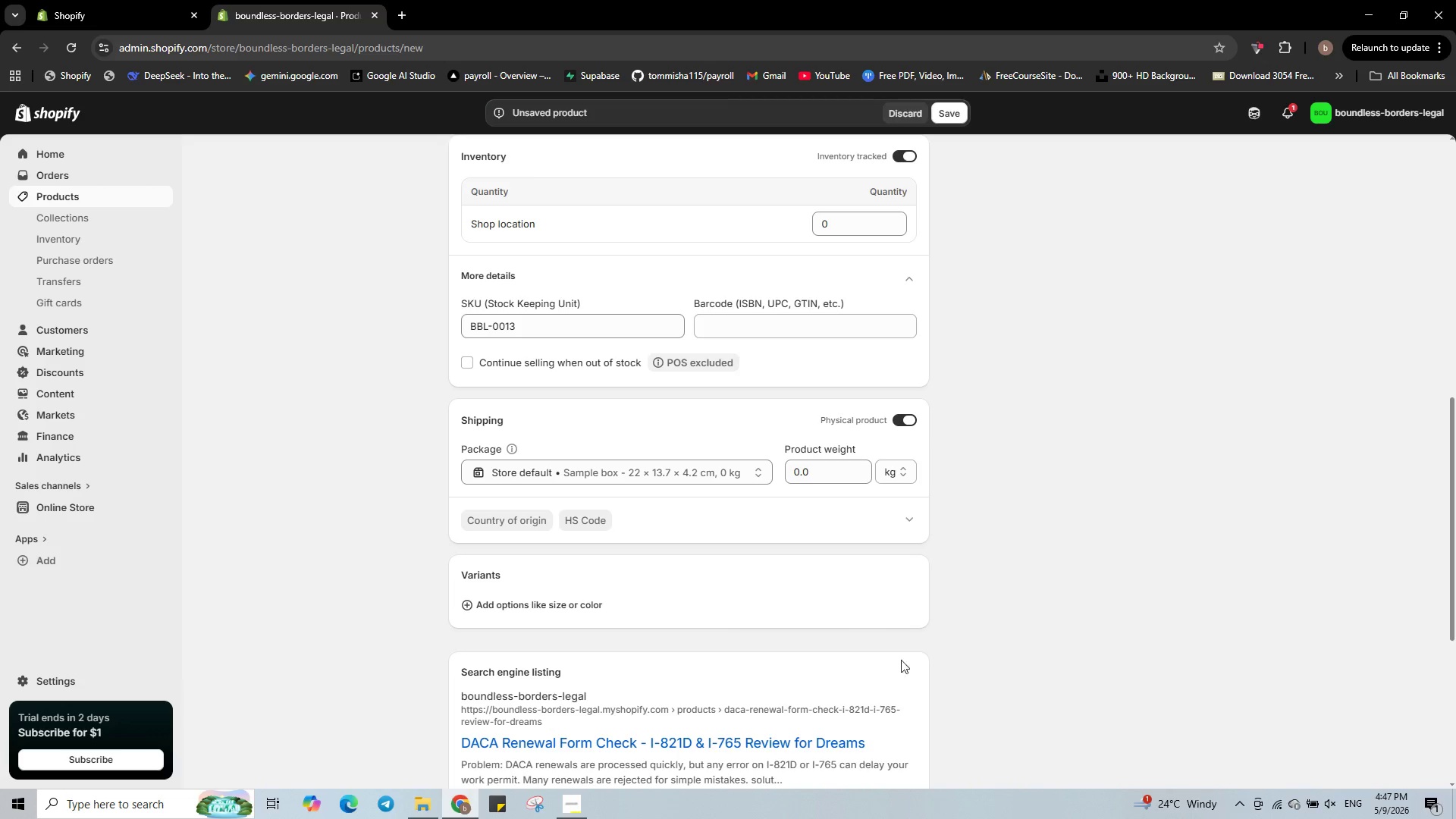 
scroll: coordinate [877, 635], scroll_direction: down, amount: 4.0
 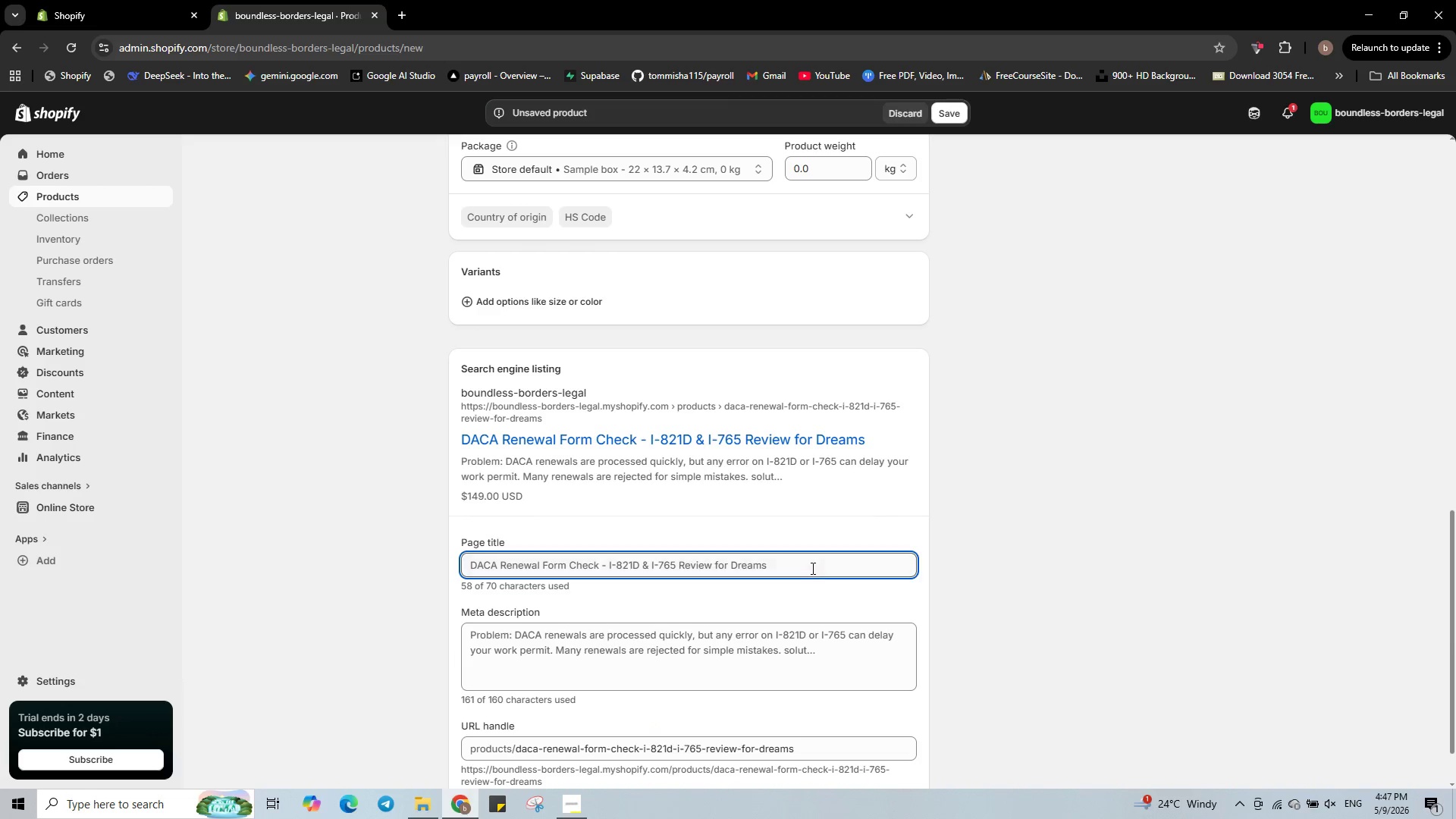 
left_click([811, 568])
 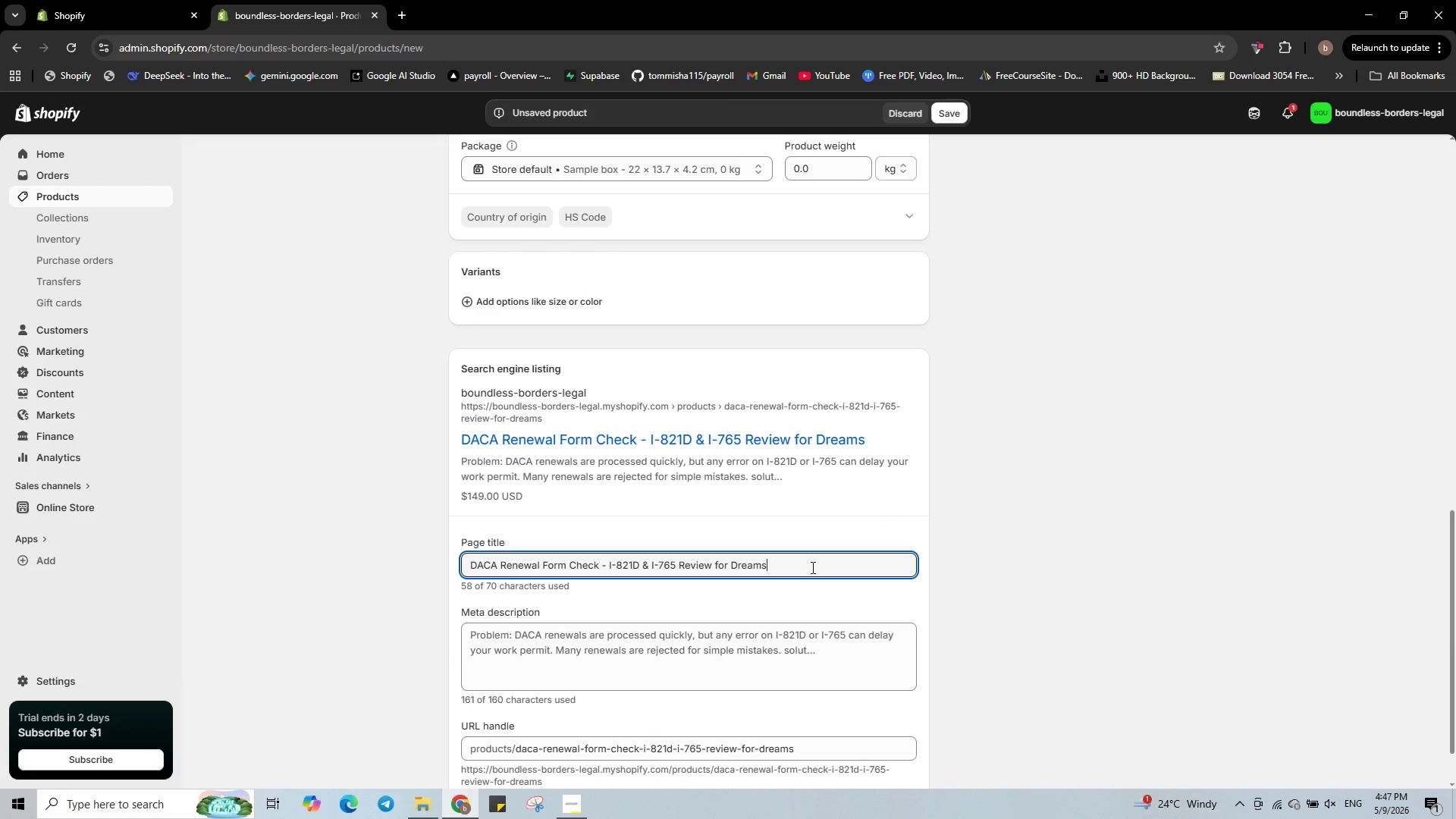 
key(Backspace)
 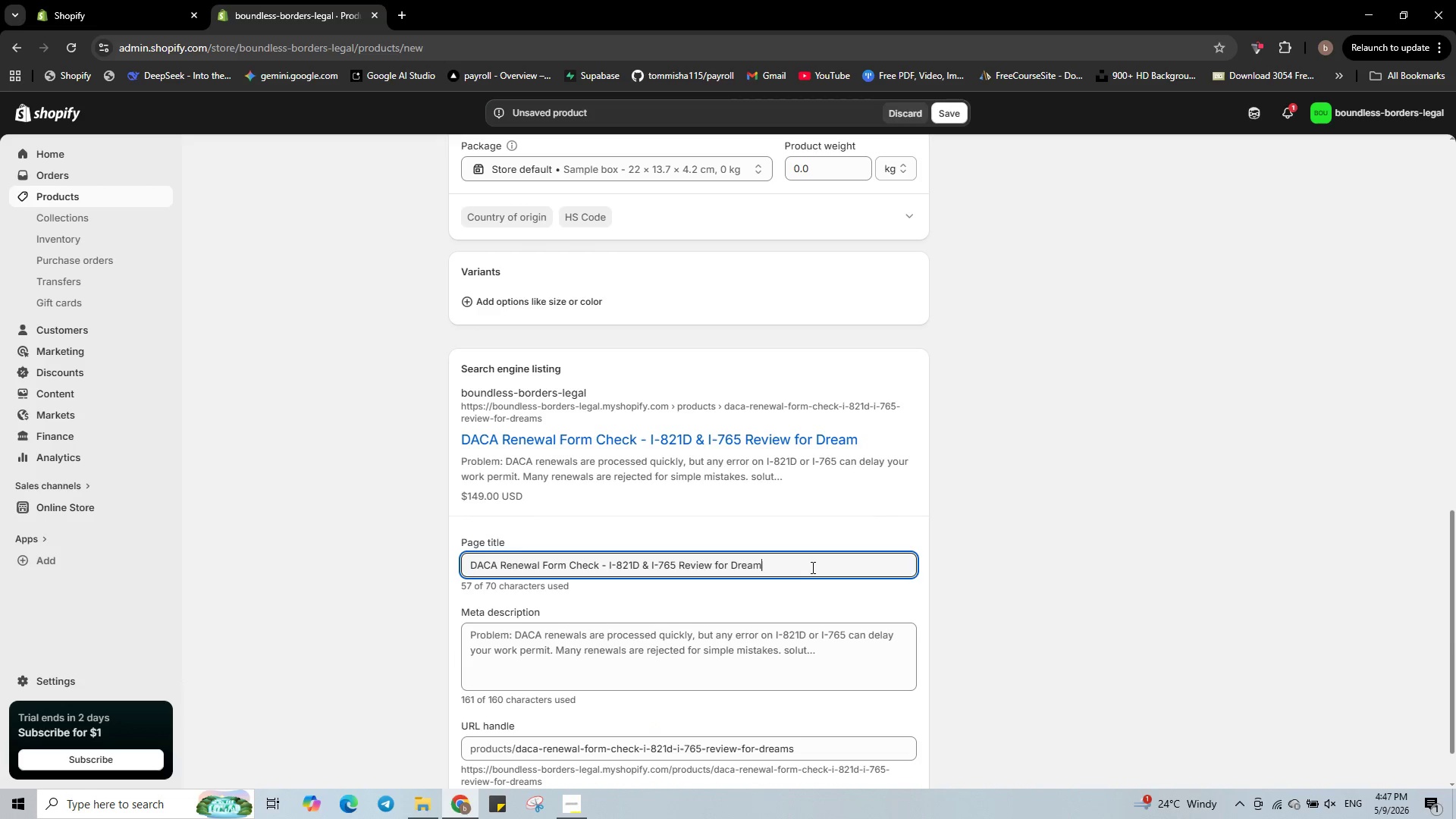 
key(Backspace)
 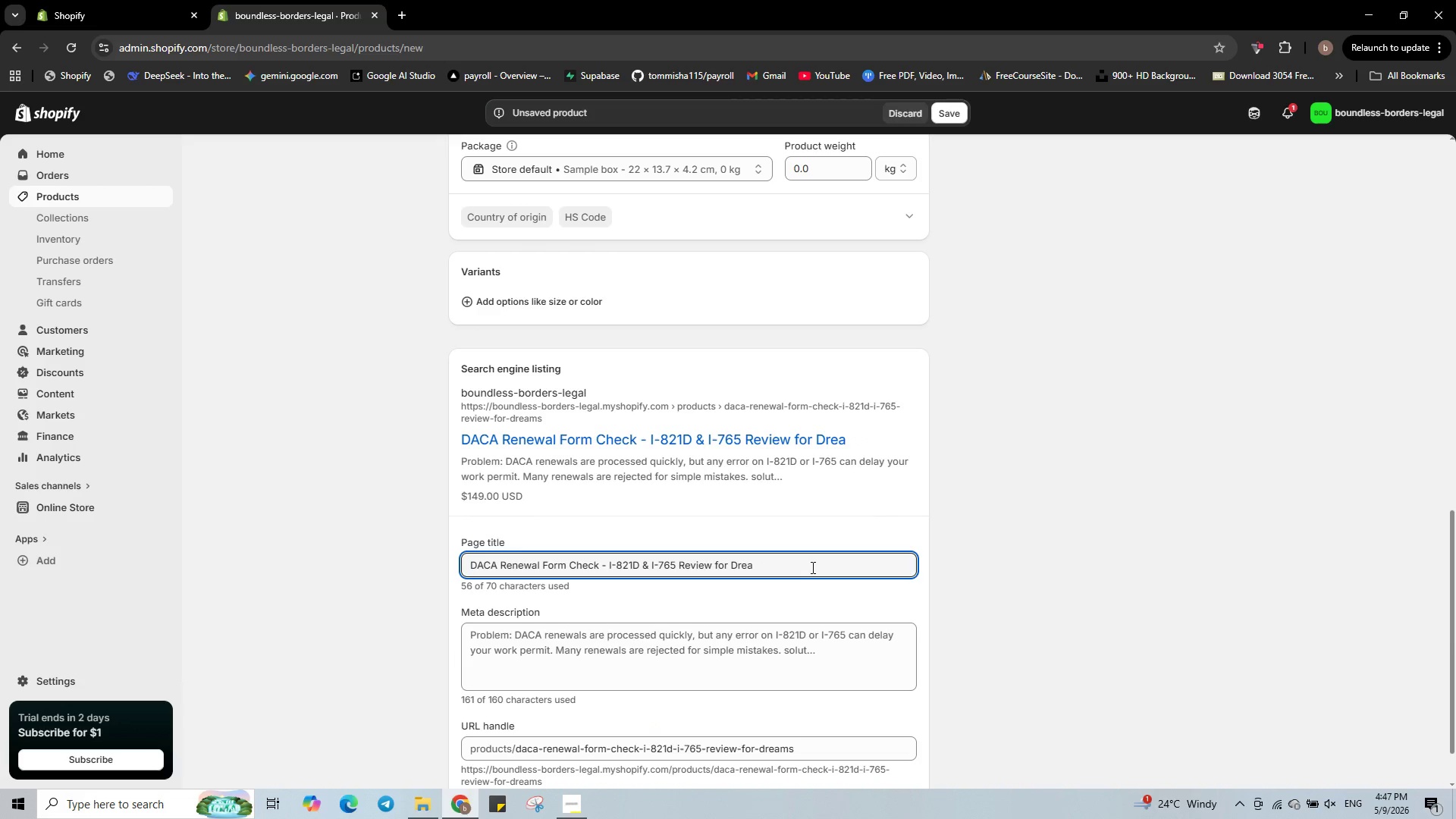 
key(Backspace)
 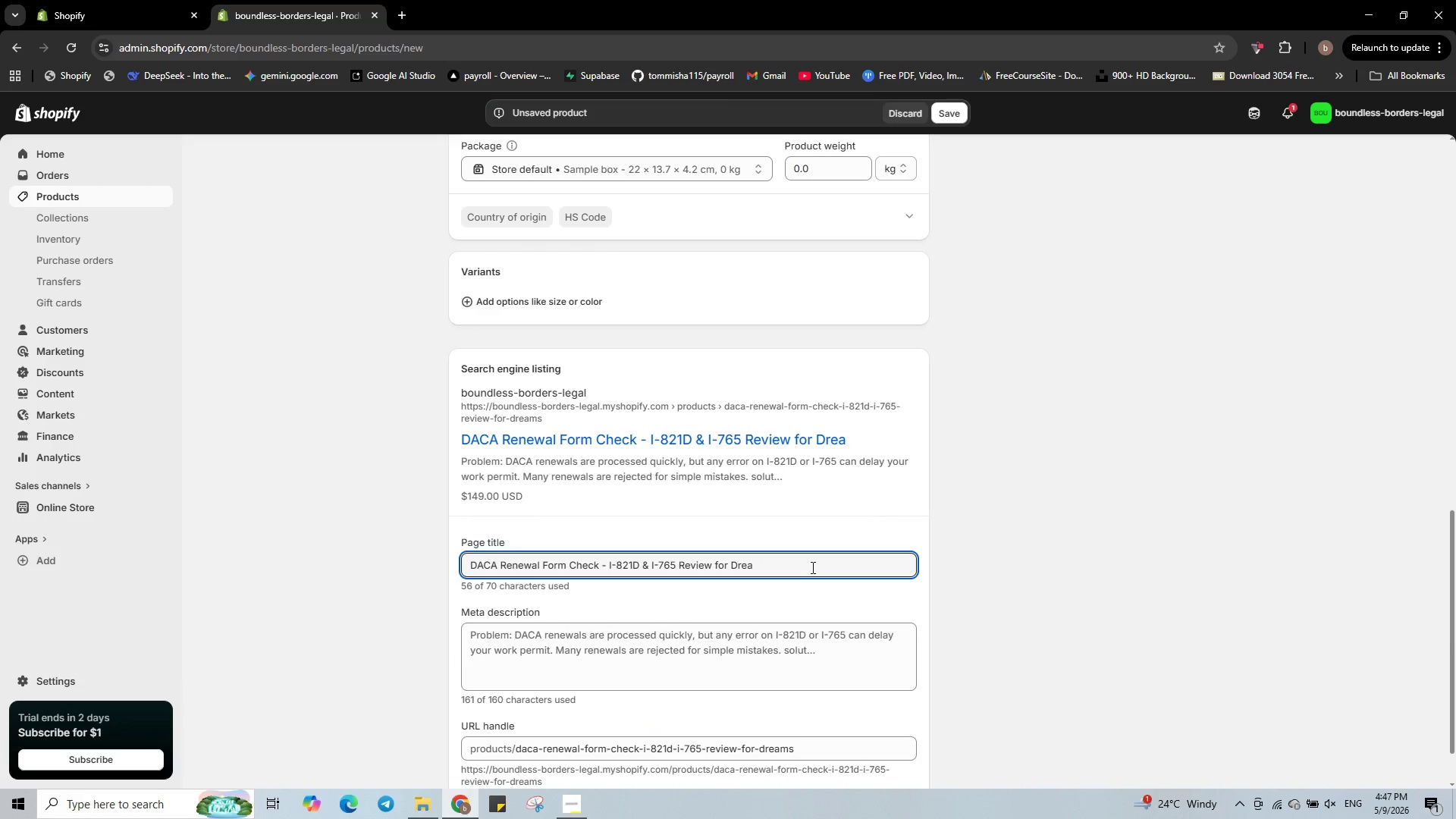 
key(Backspace)
 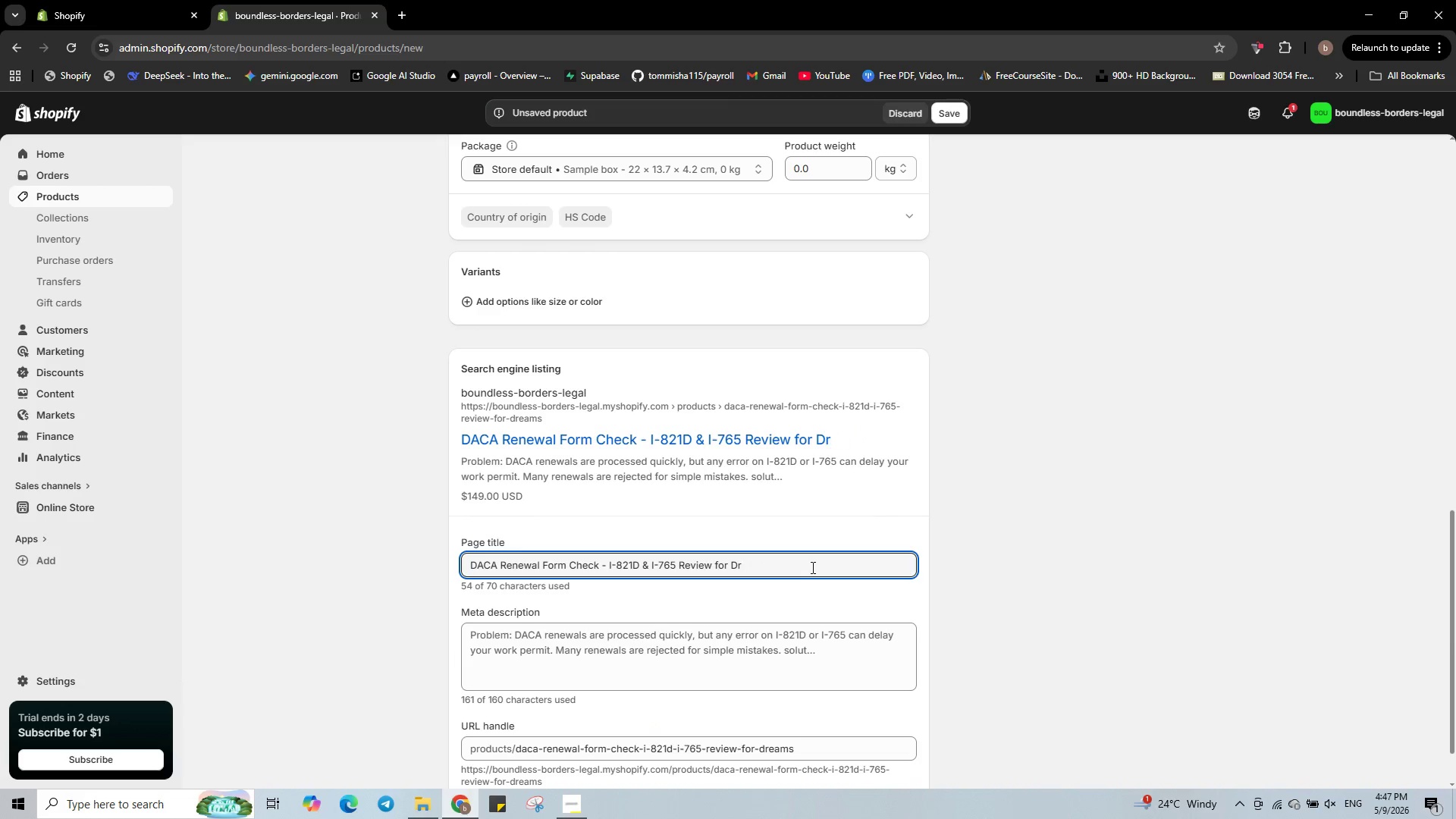 
key(Backspace)
 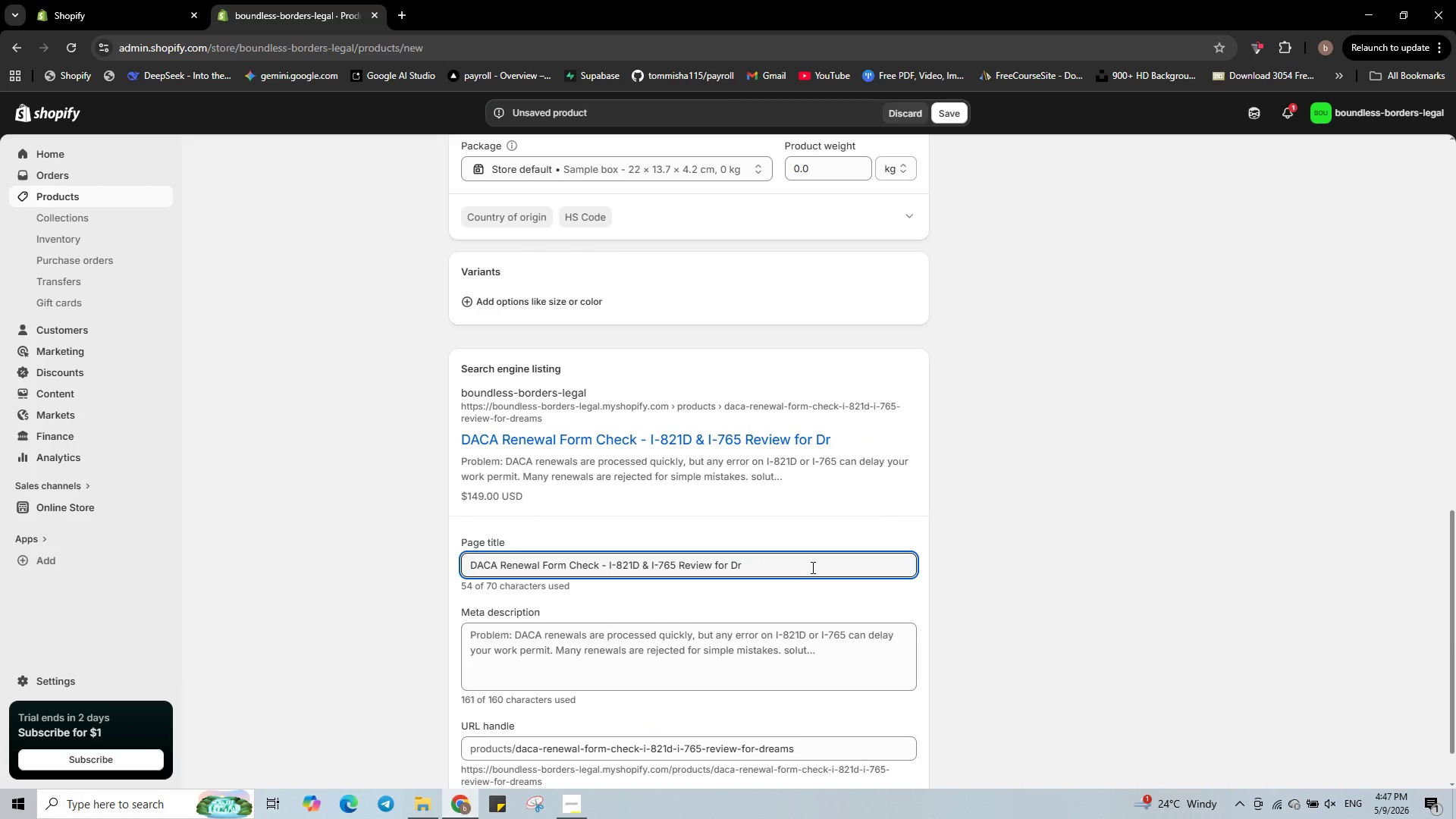 
key(Backspace)
 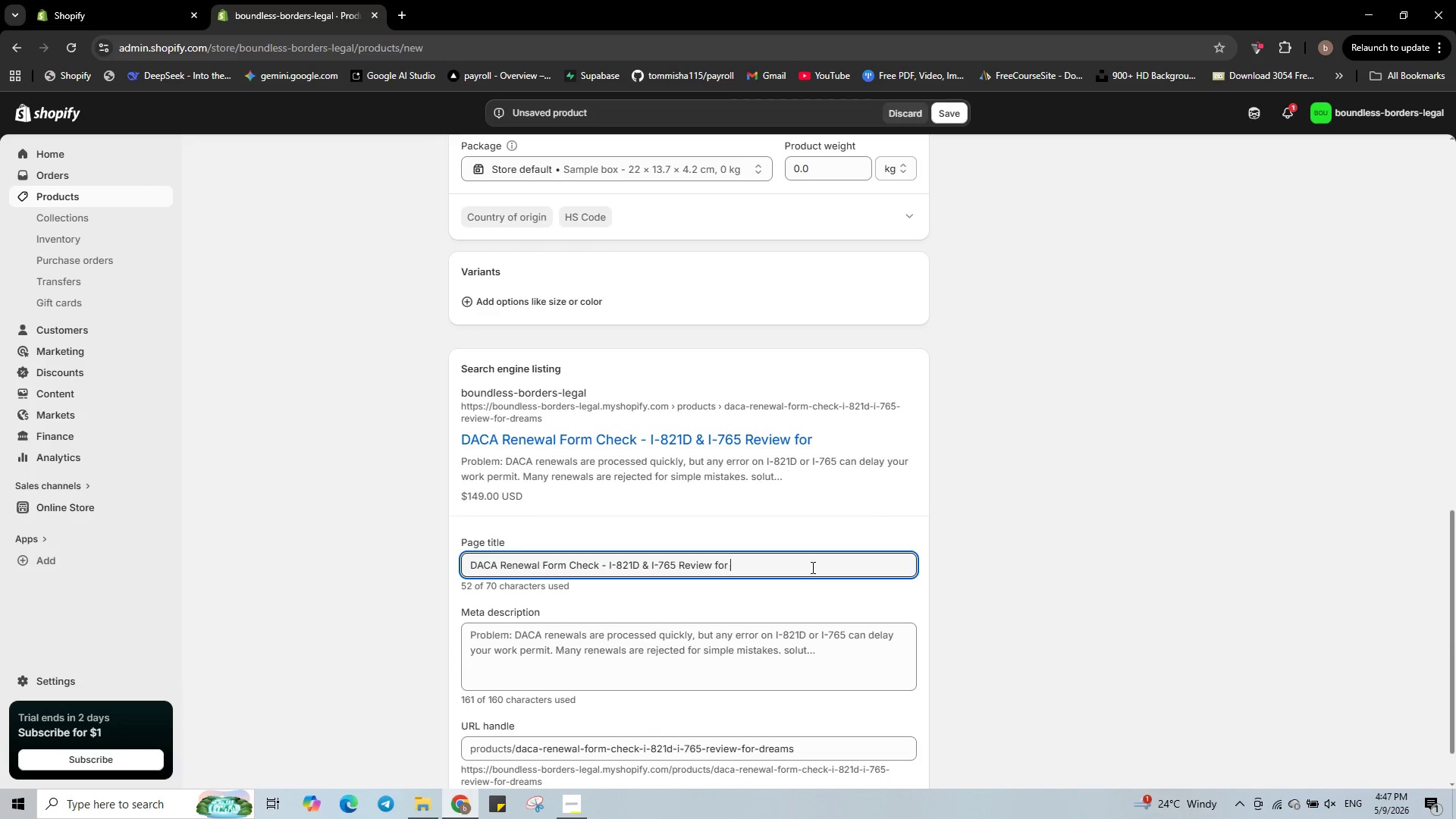 
key(Backspace)
 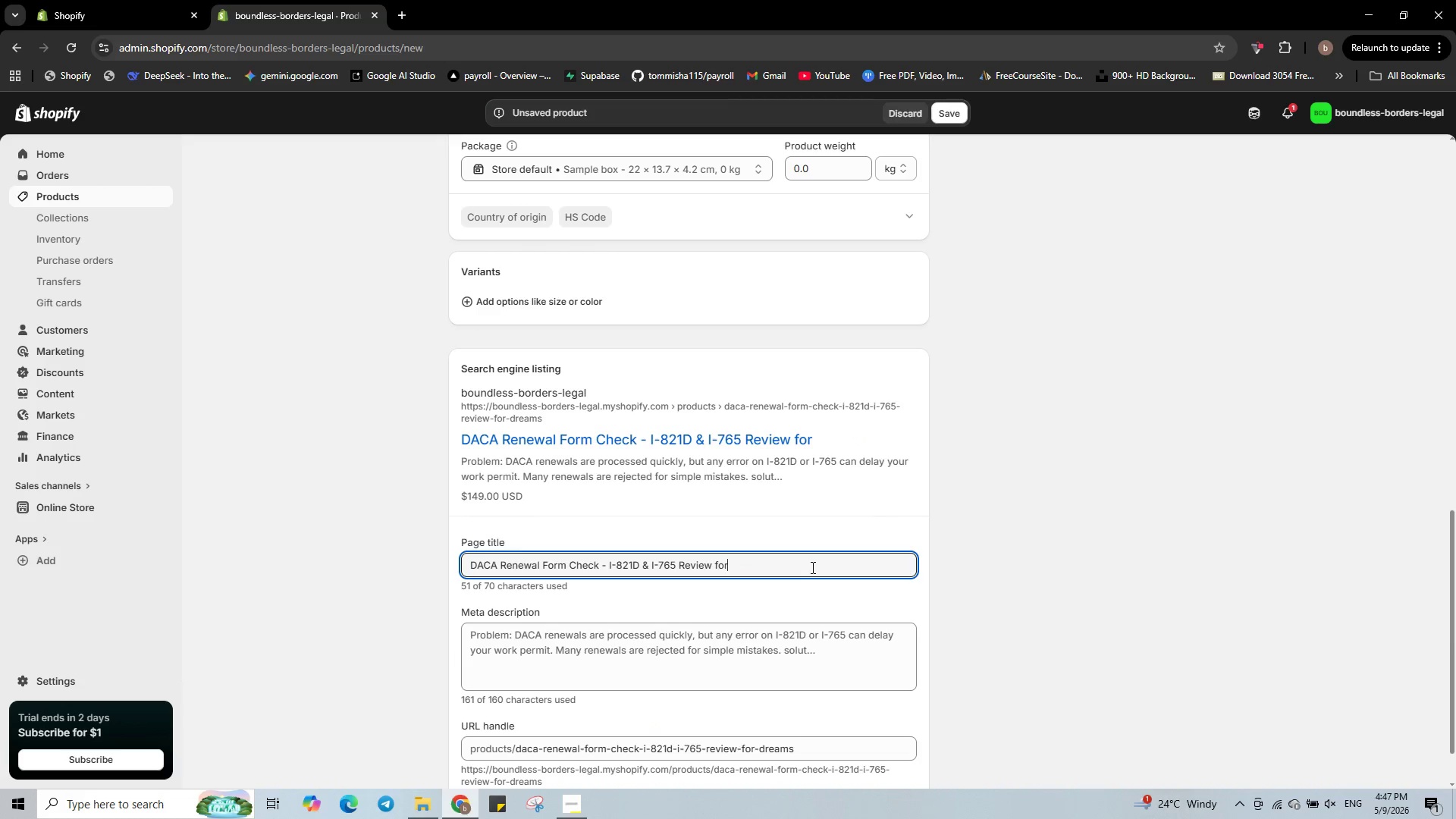 
key(Backspace)
 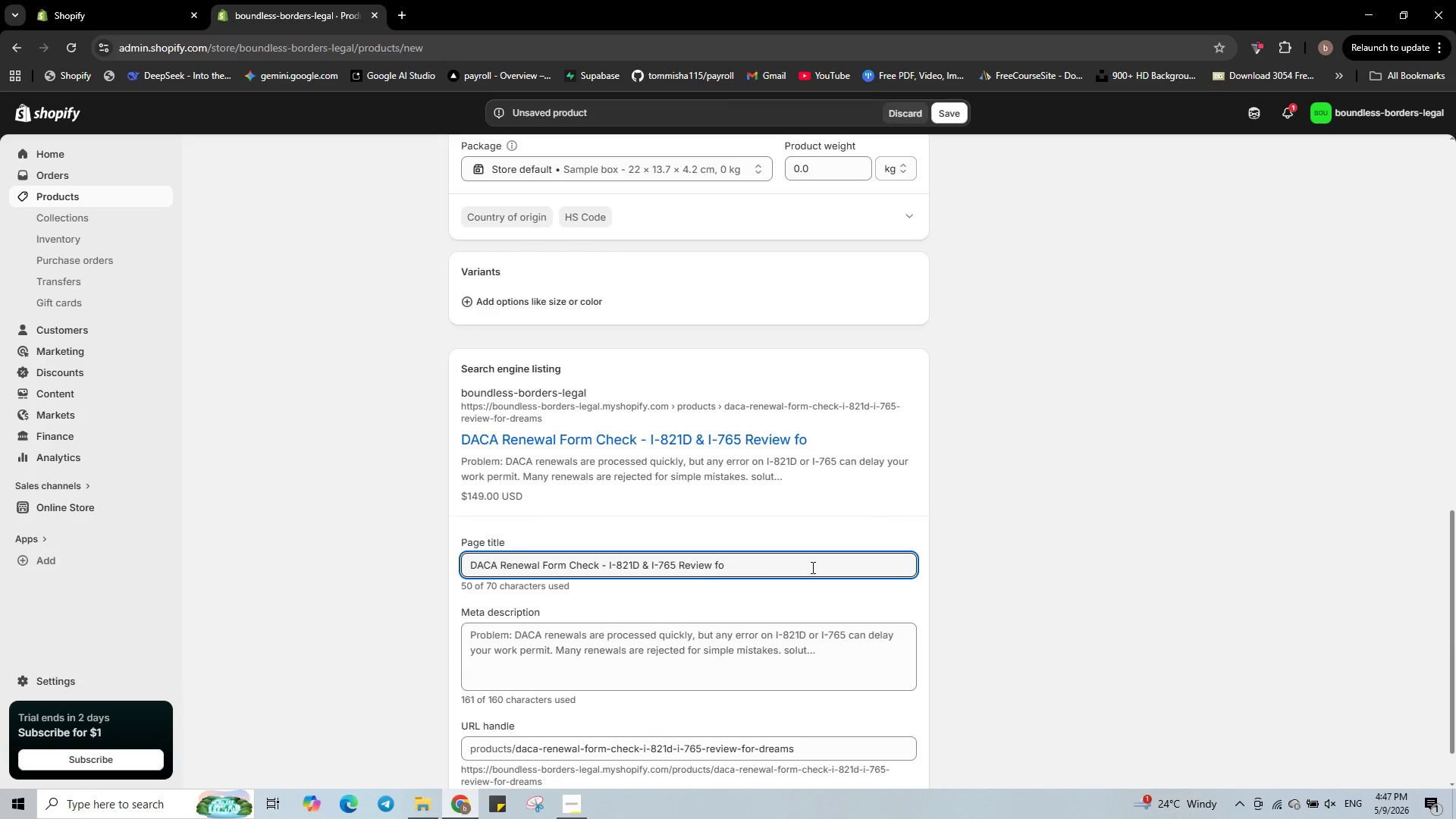 
key(Backspace)
 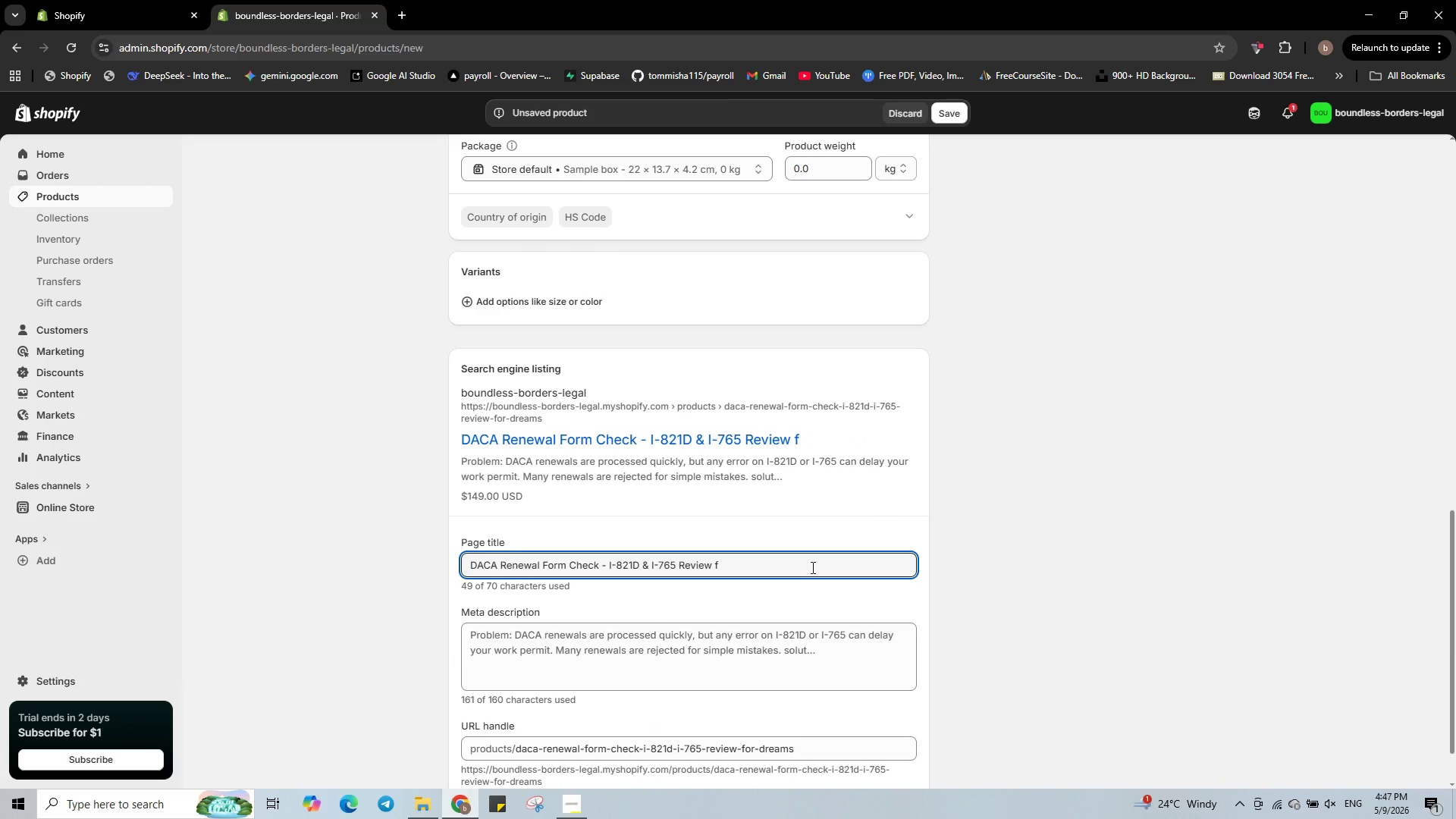 
key(Backspace)
 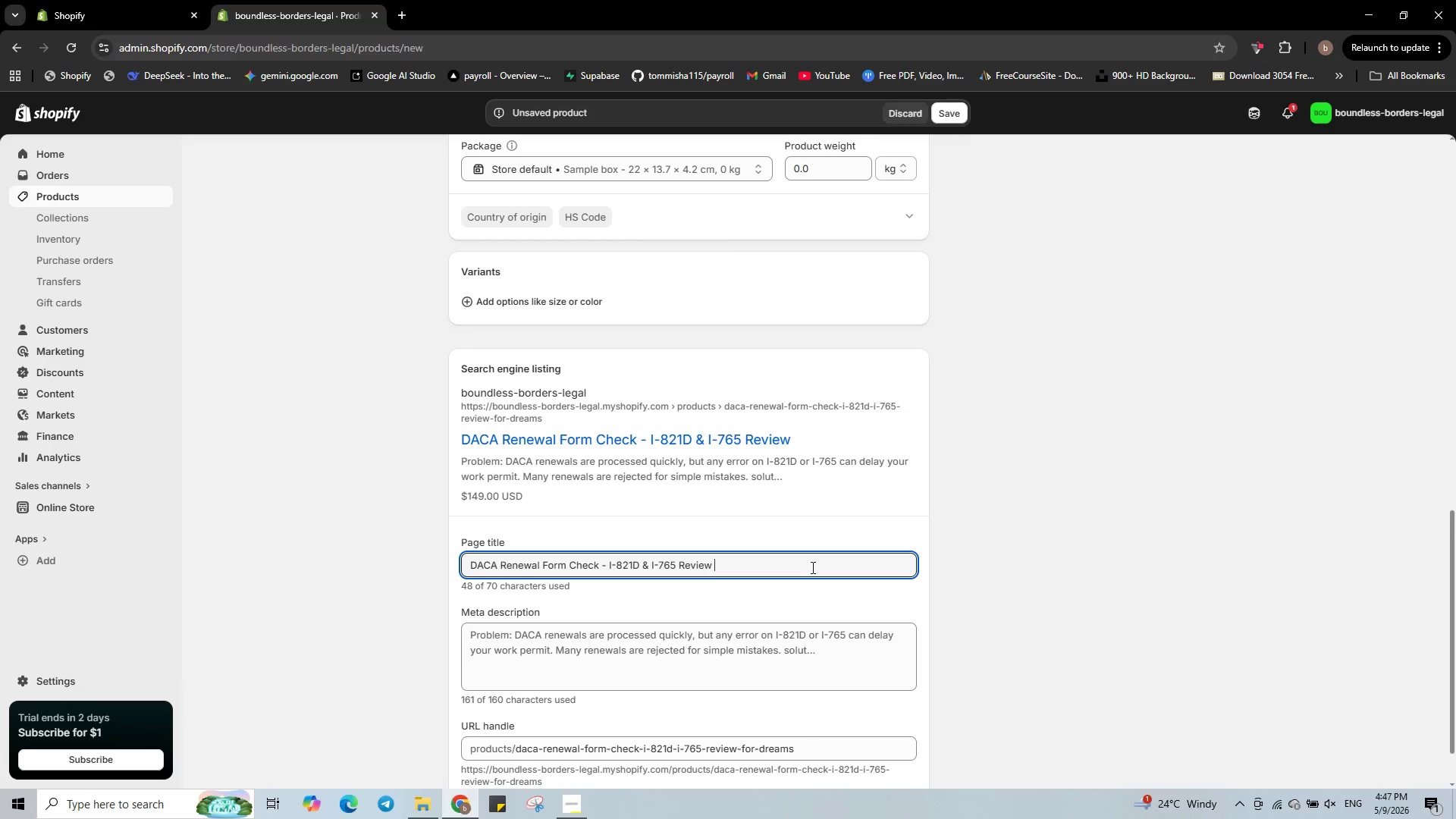 
key(Control+V)
 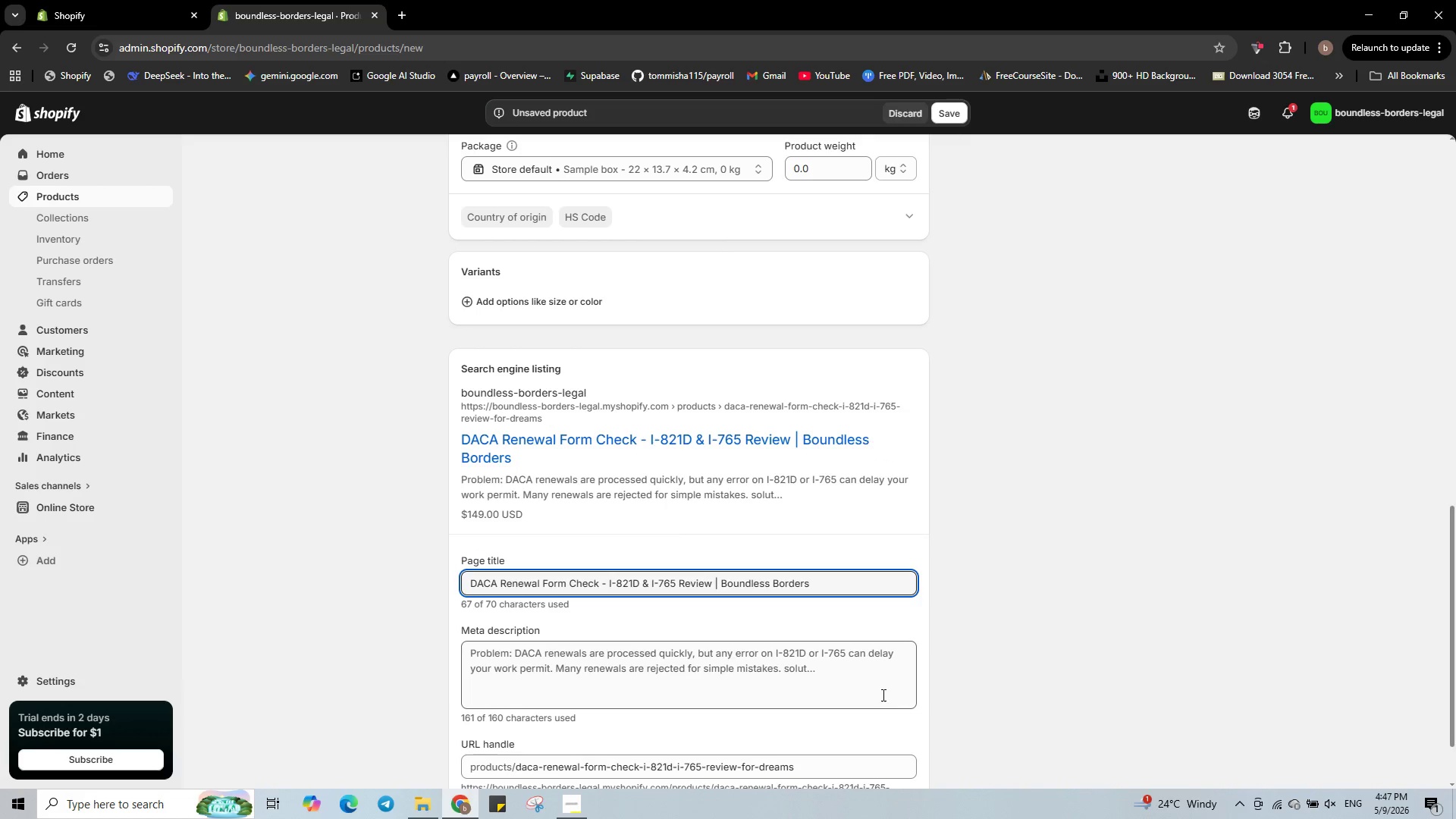 
key(Control+A)
 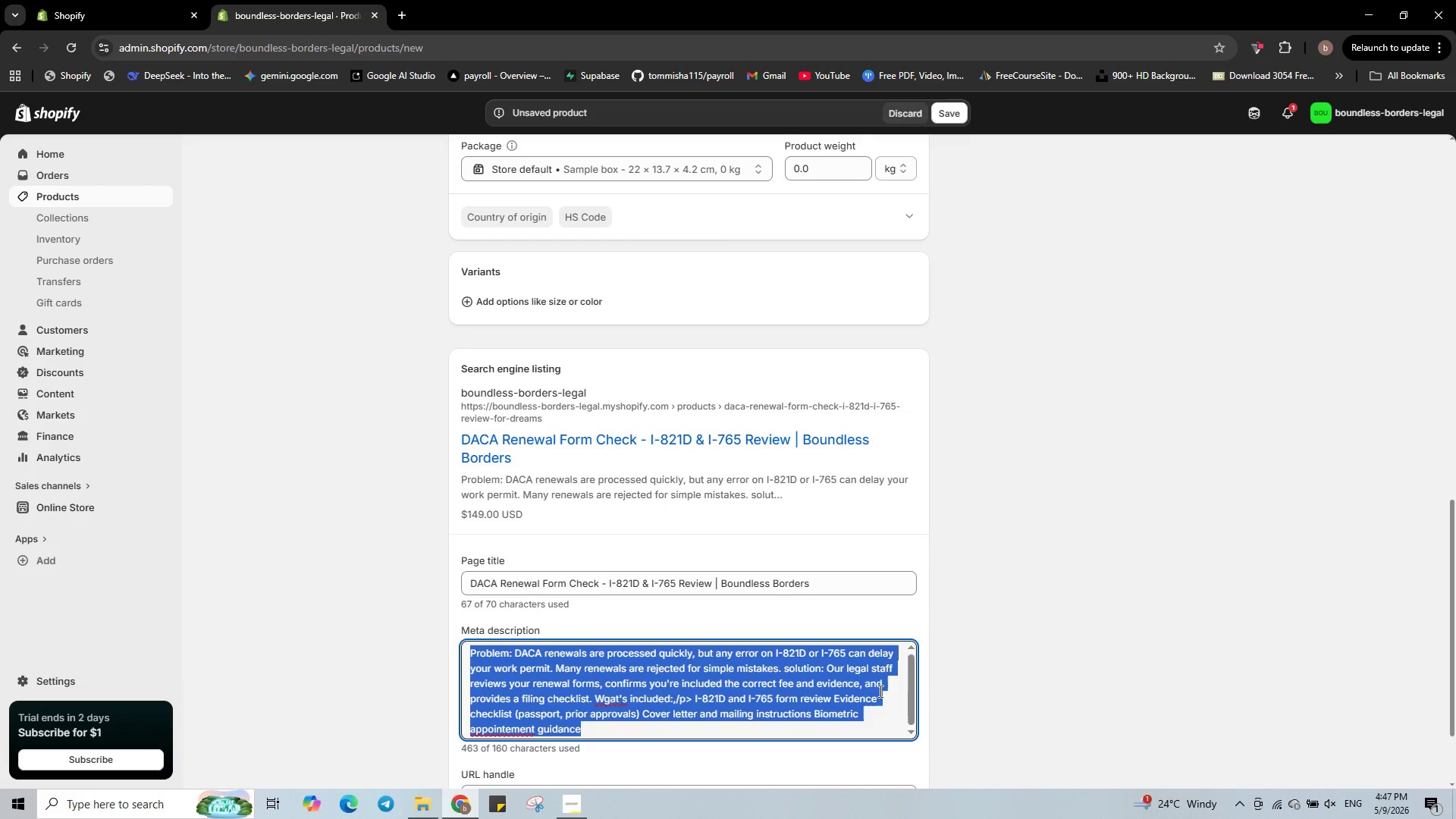 
key(Backspace)
 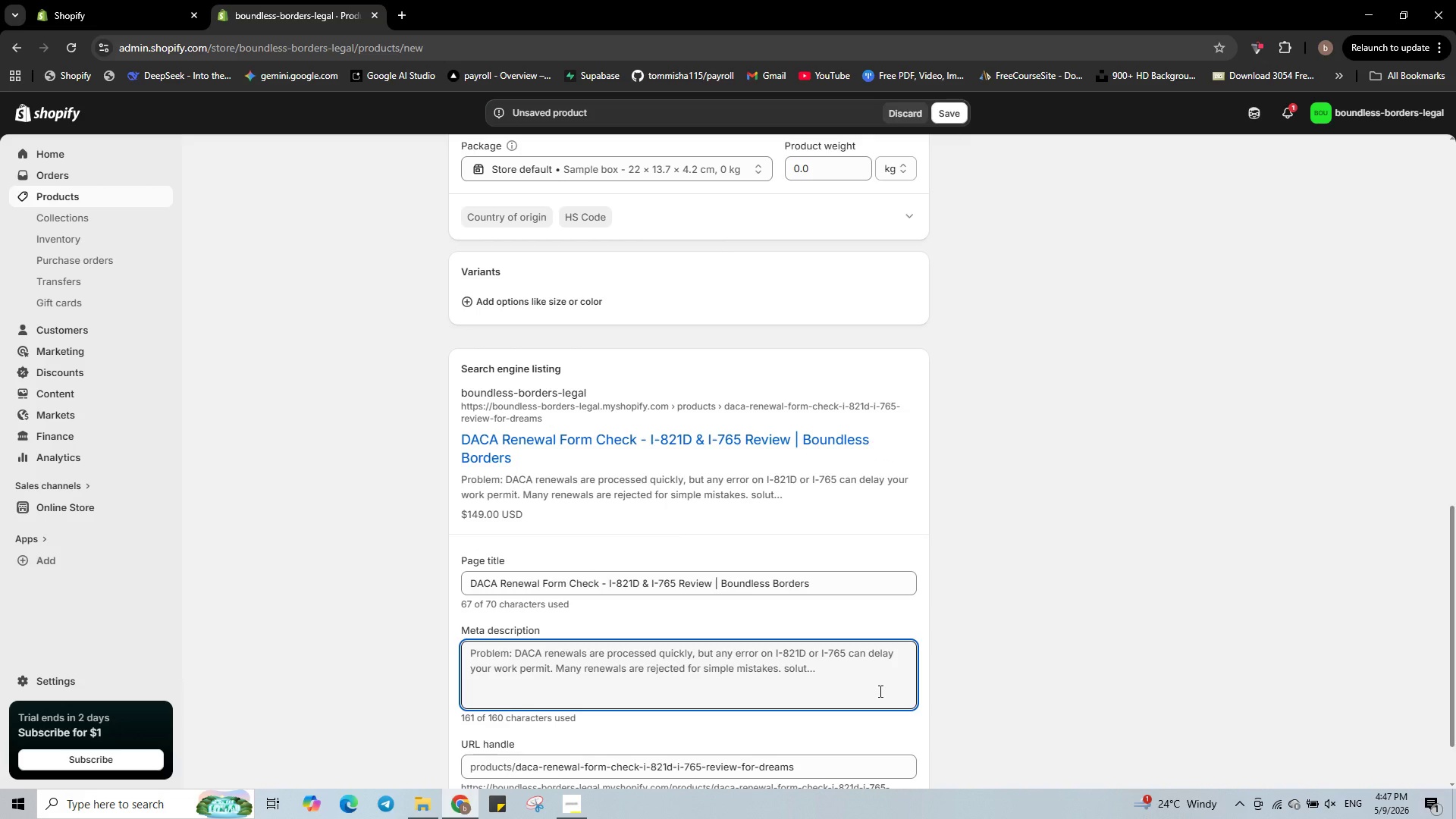 
type(avoid DACA renewal dea)
key(Backspace)
type(layed)
key(Backspace)
type(s.)
 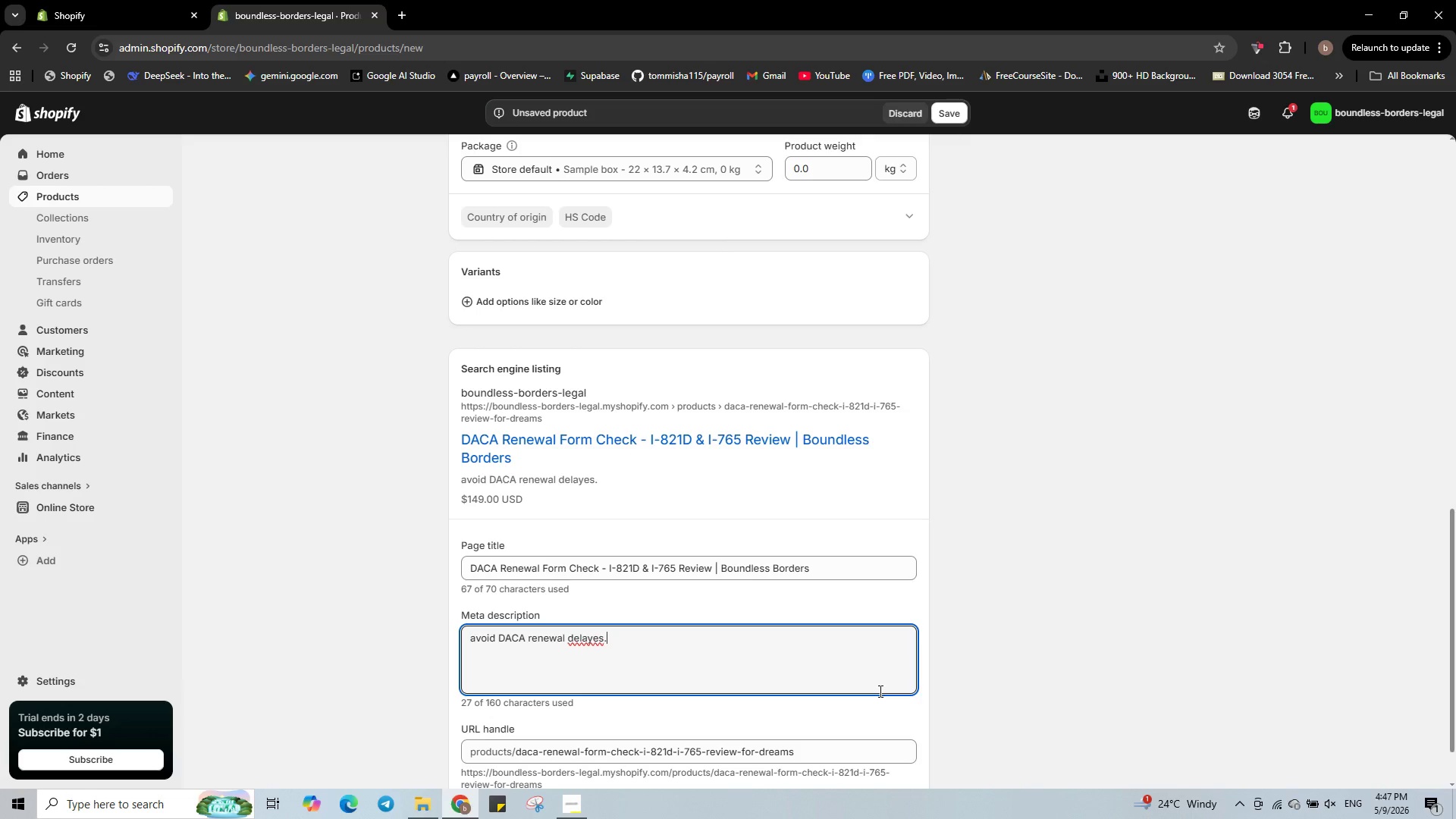 
wait(6.92)
 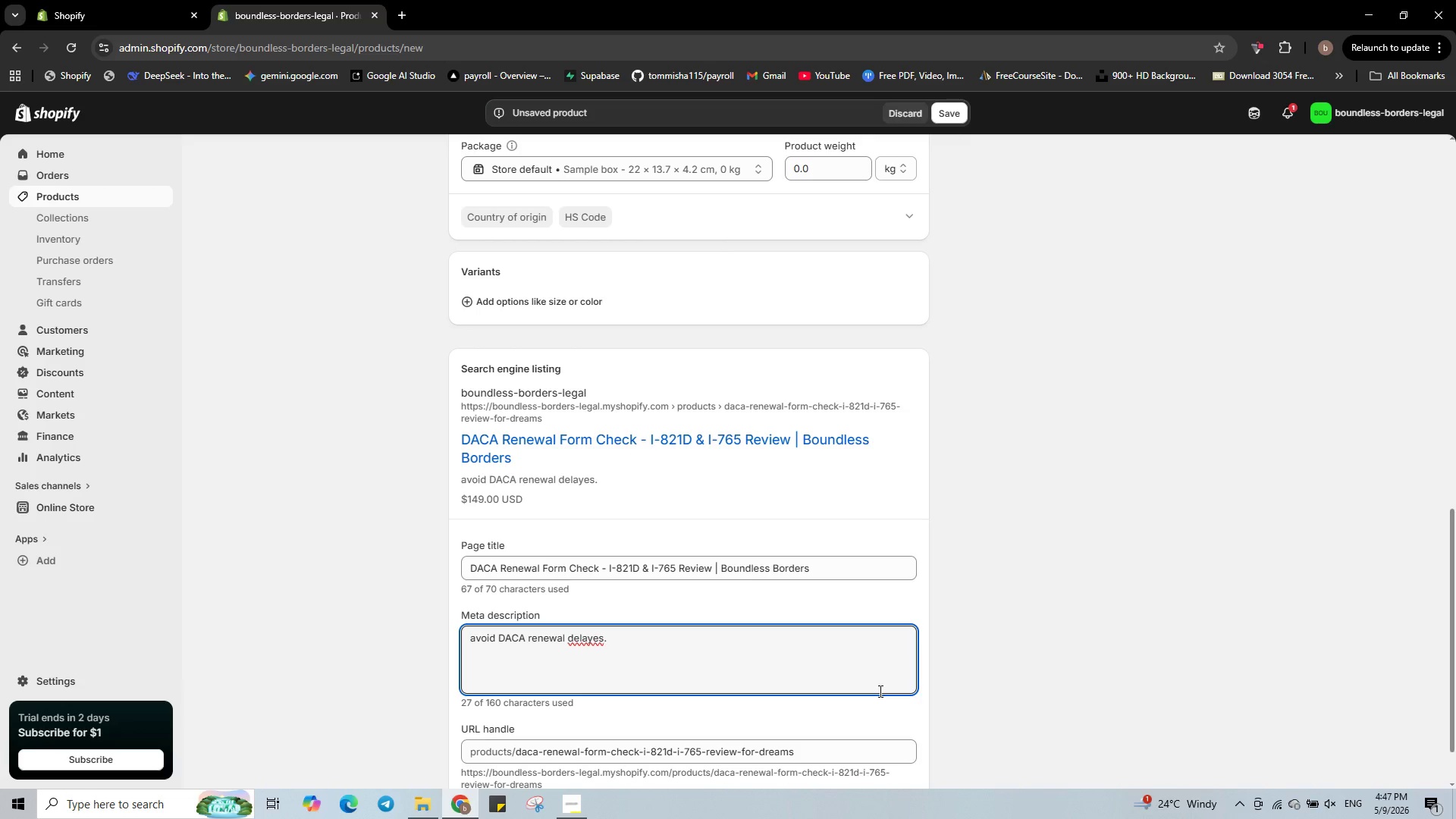 
key(ArrowLeft)
 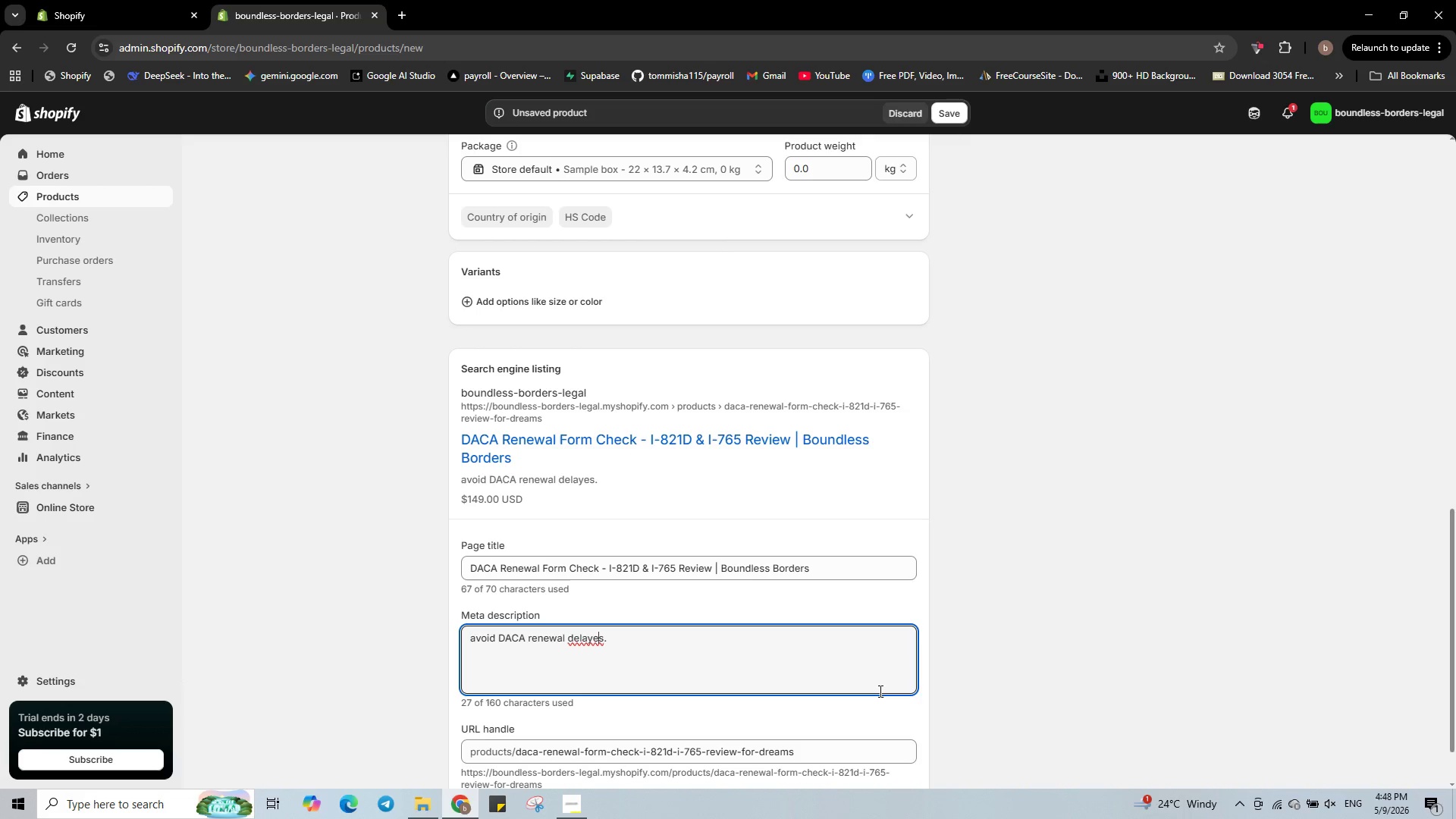 
key(ArrowLeft)
 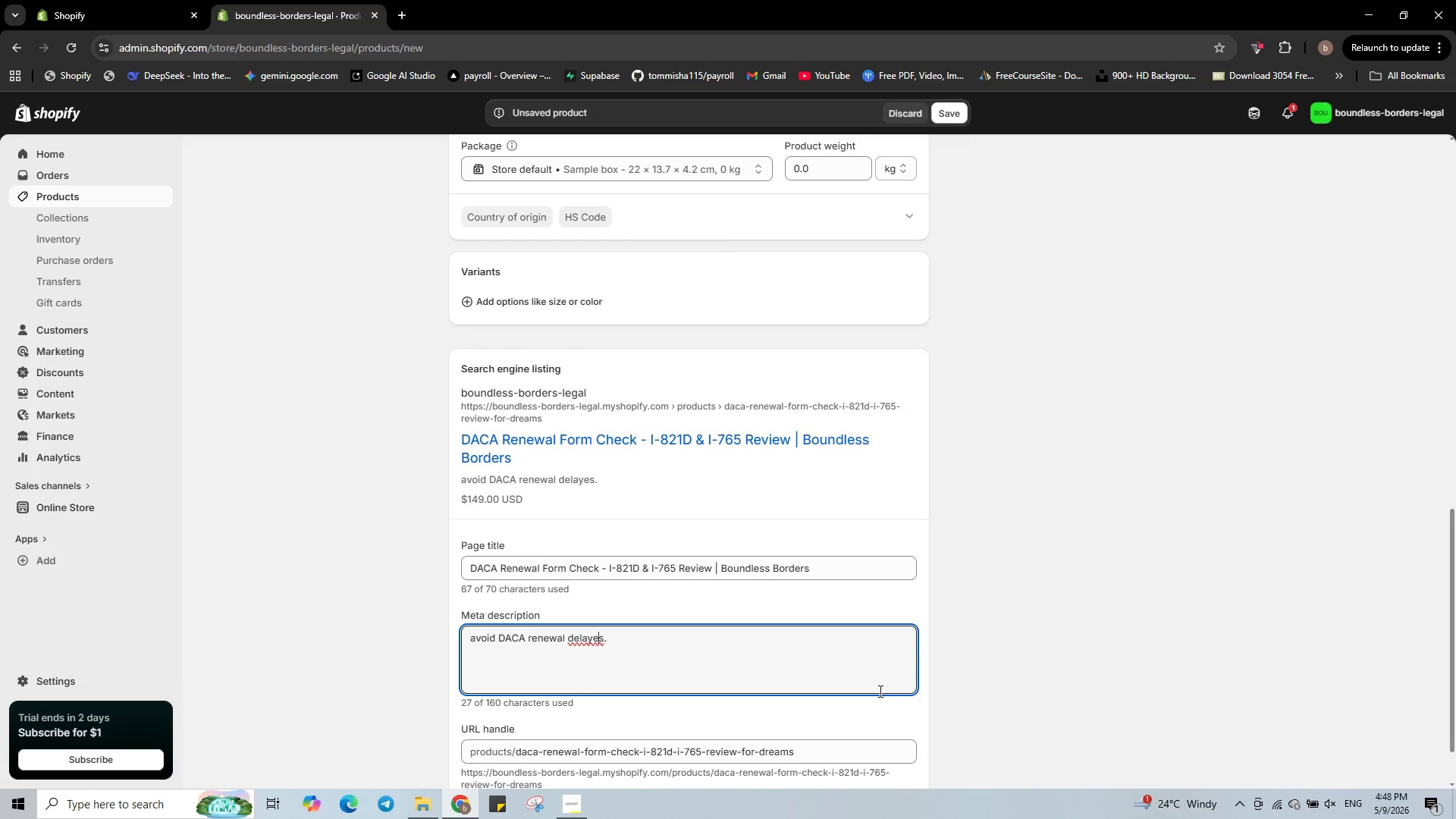 
key(Backspace)
 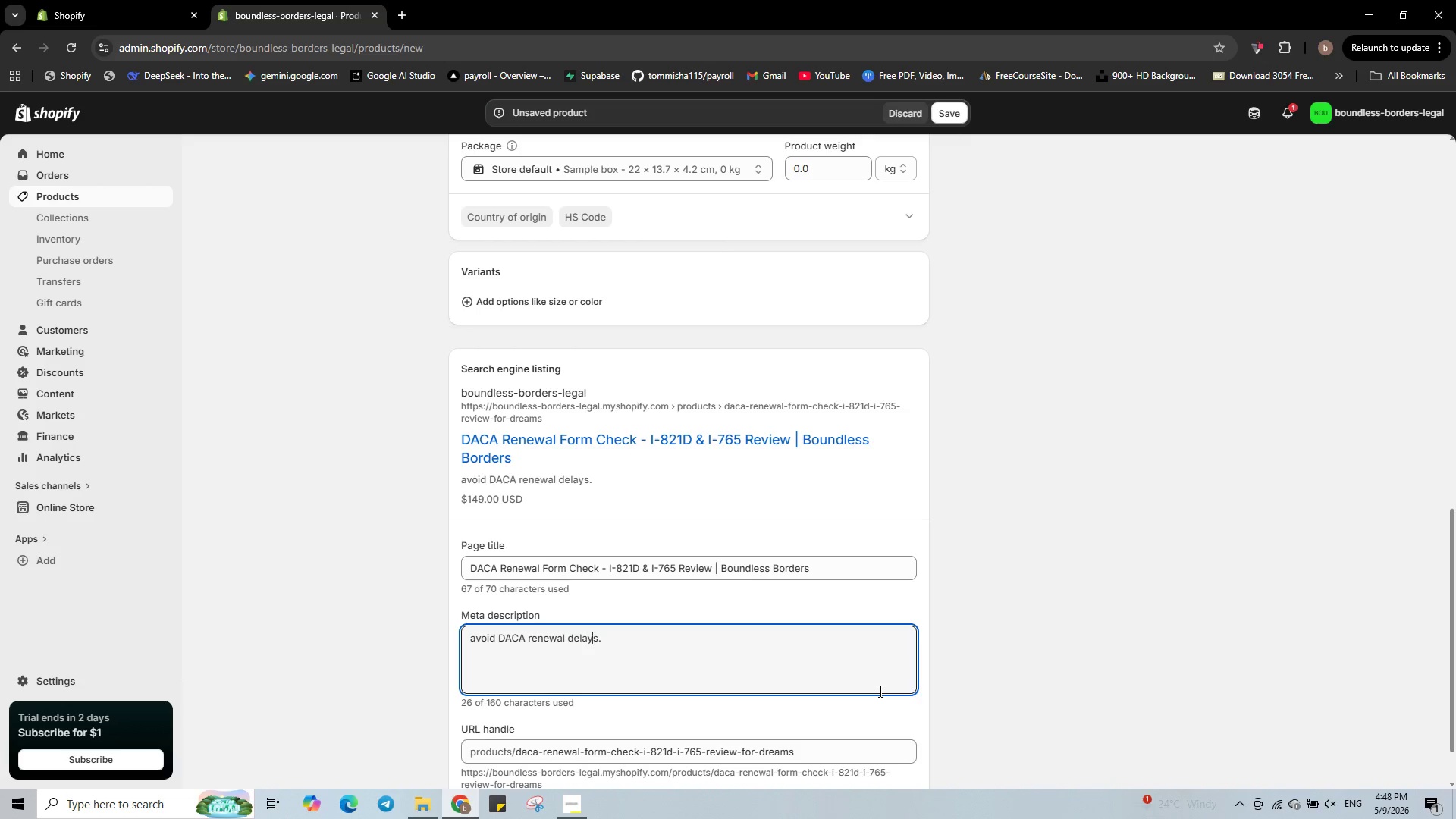 
key(ArrowRight)
 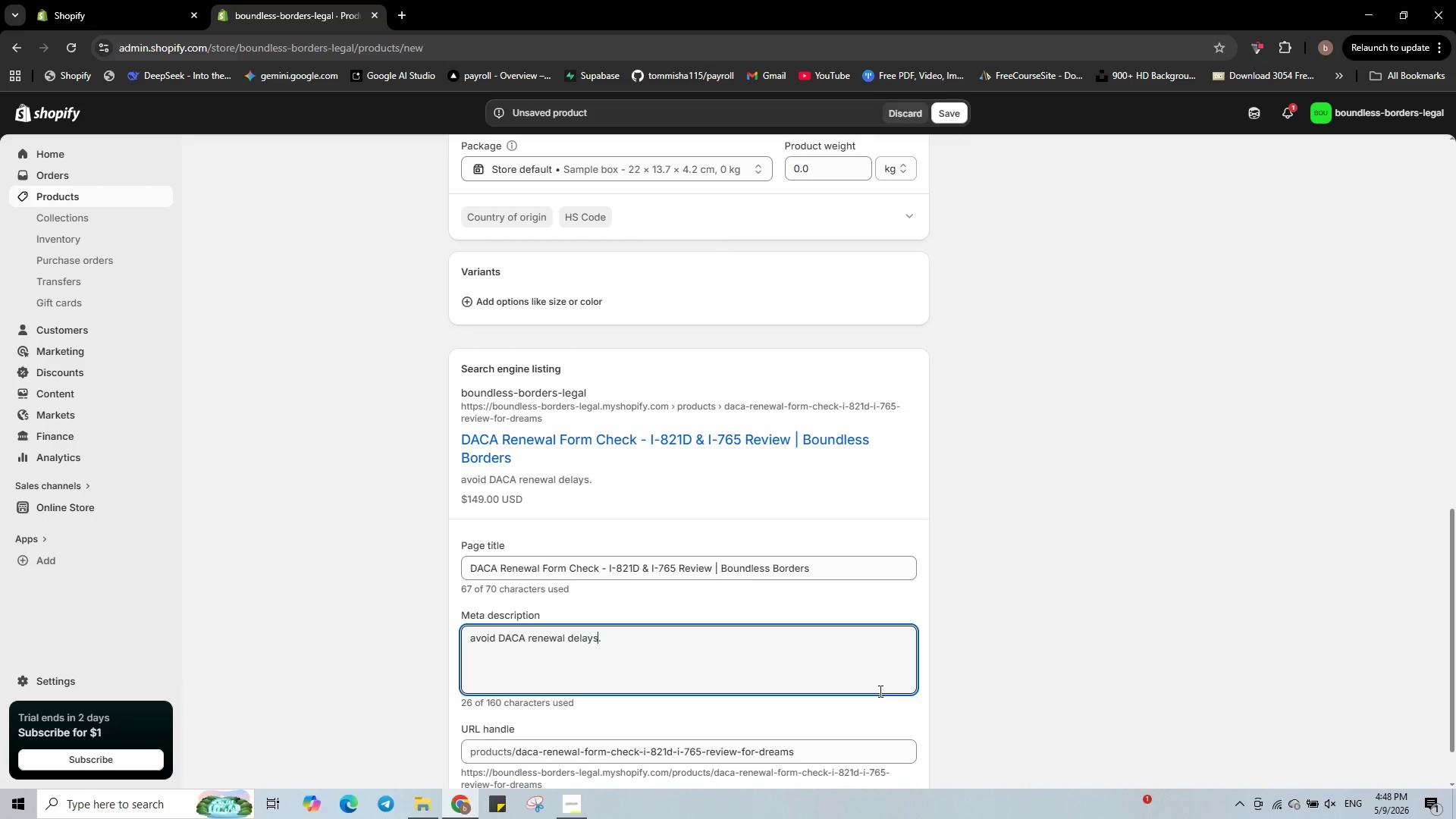 
key(ArrowRight)
 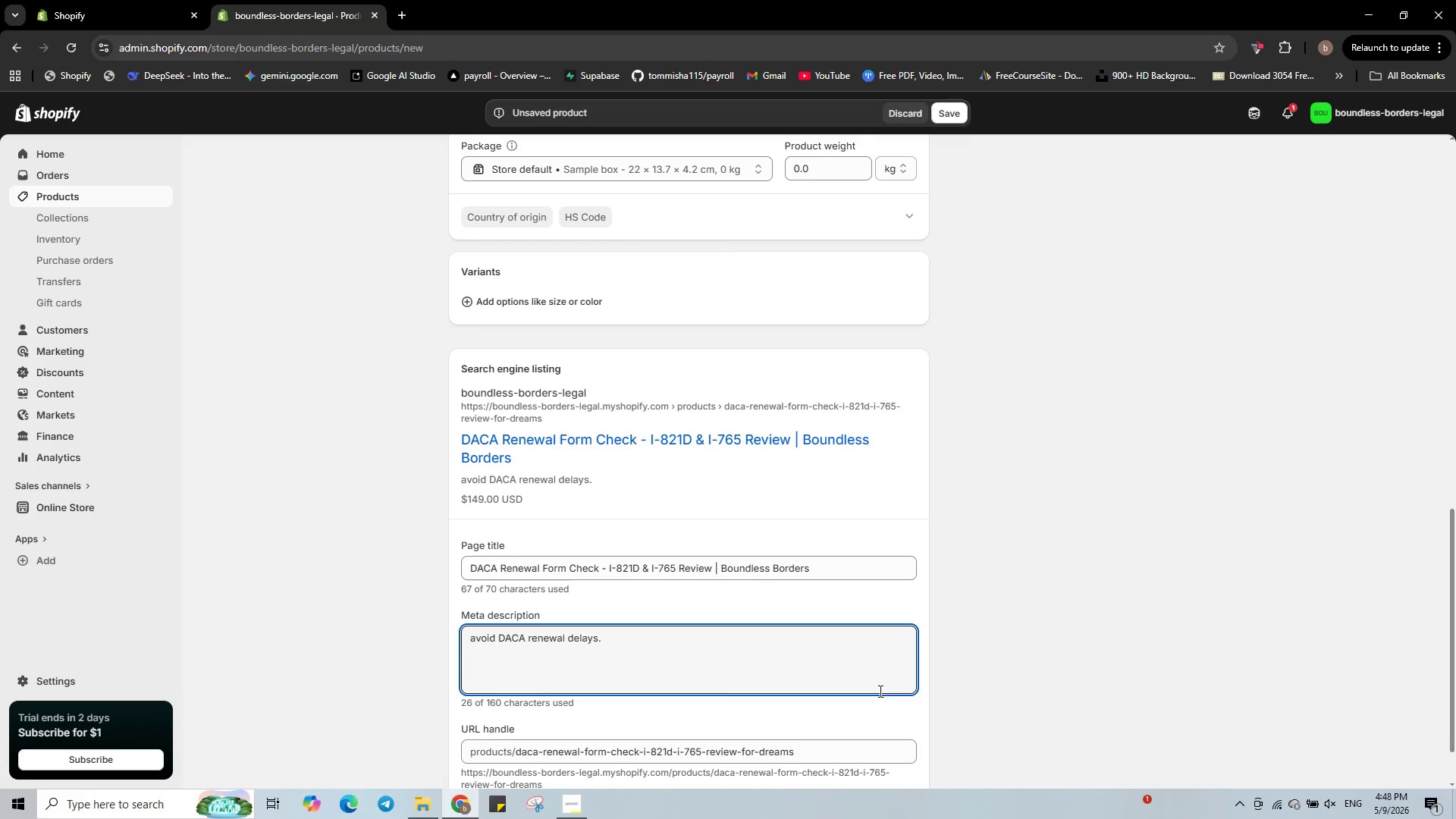 
type( Our team reviews)
 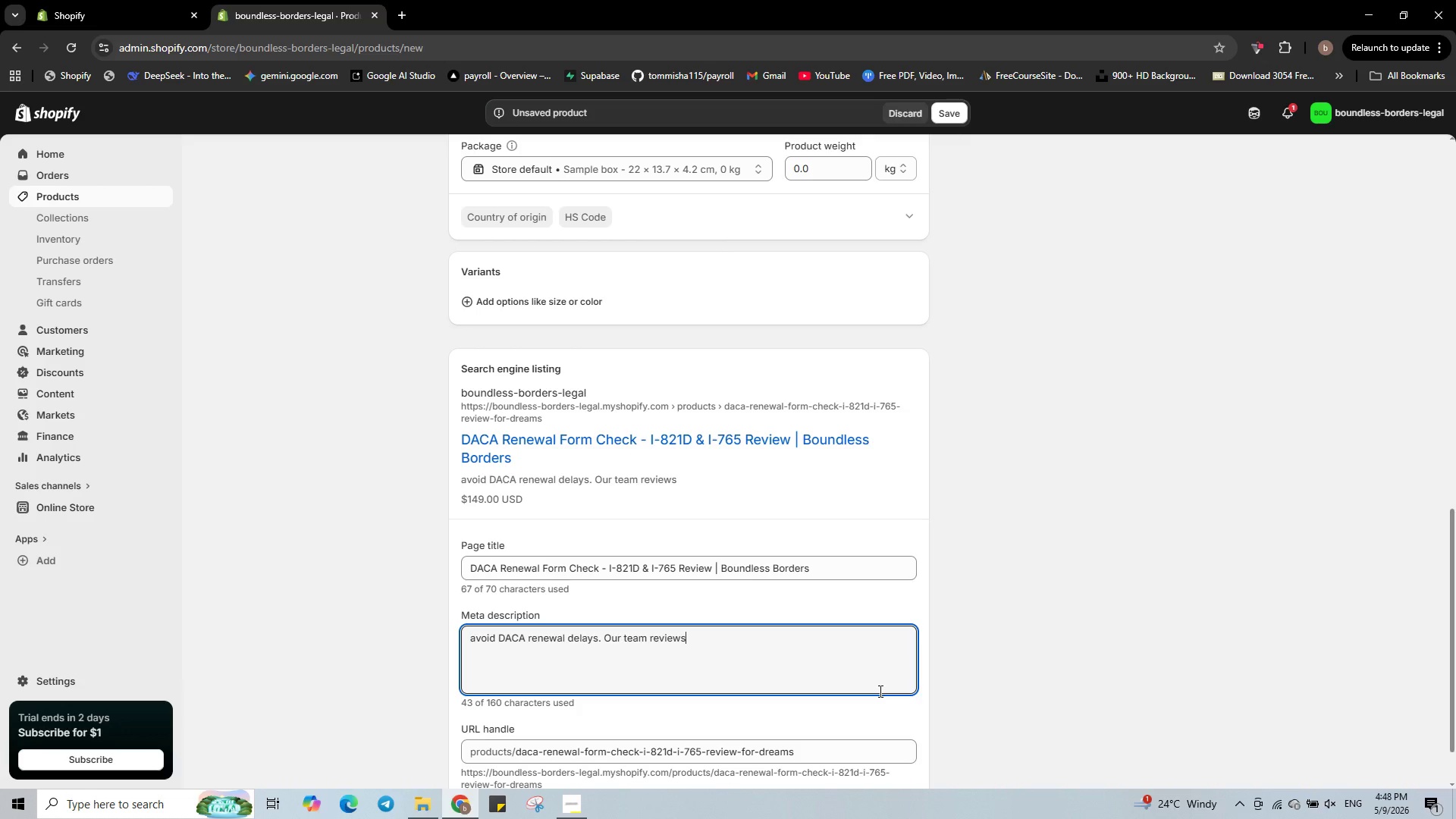 
wait(10.64)
 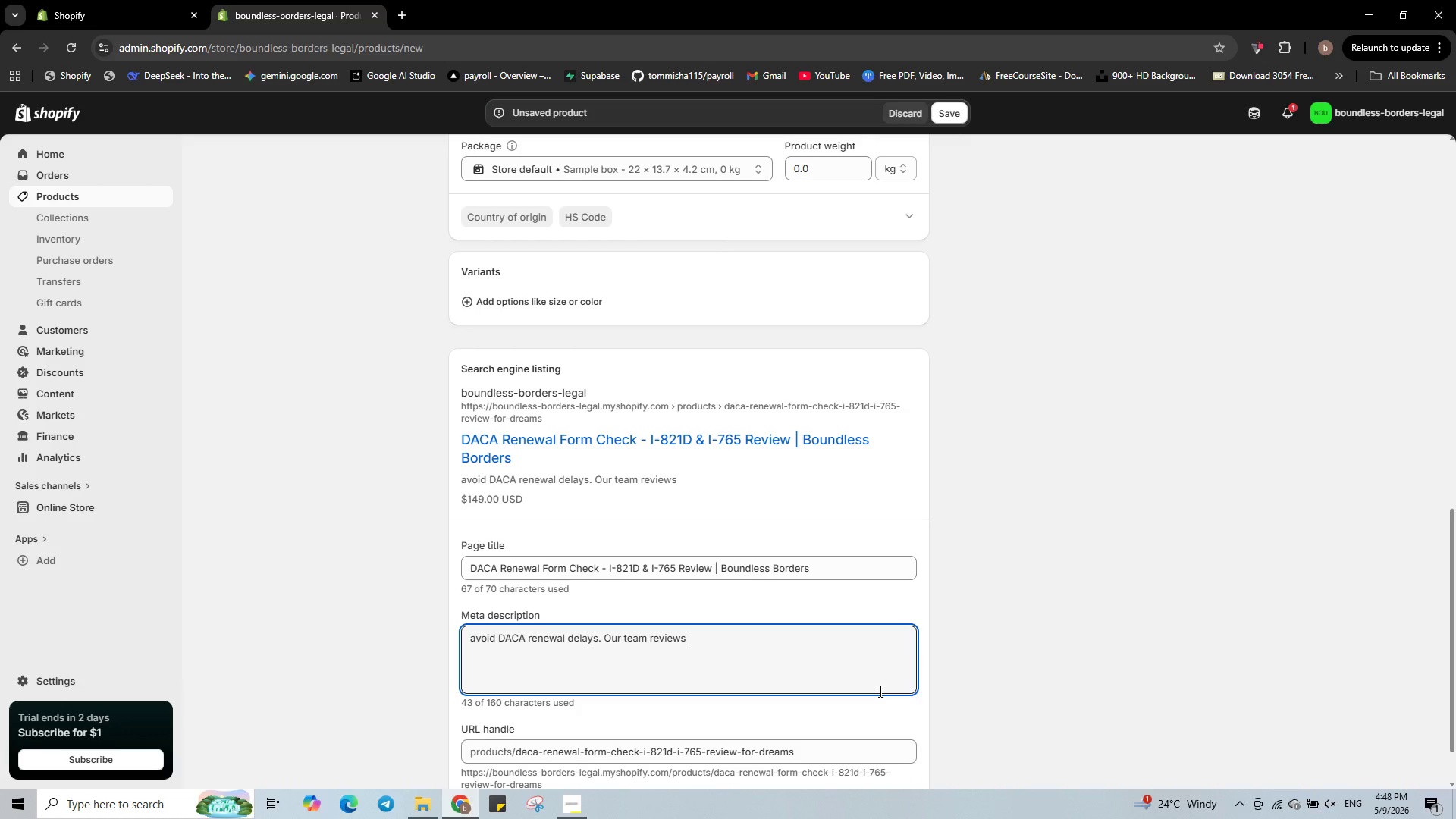 
type( your forms and evidence. Fast turnaround. keep your work permit active,)
key(Backspace)
type(. Renew with confidence.)
 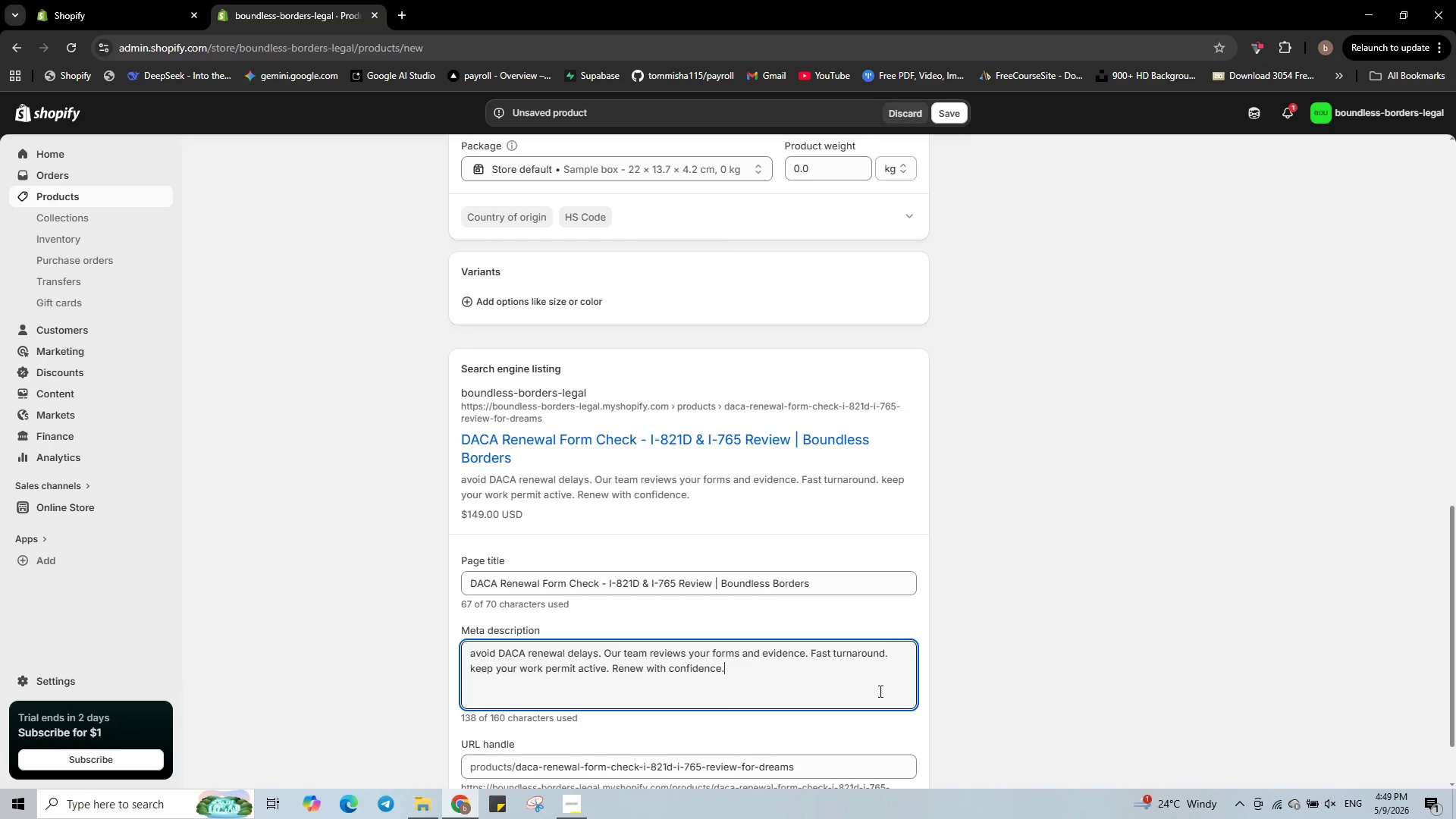 
left_click([949, 111])
 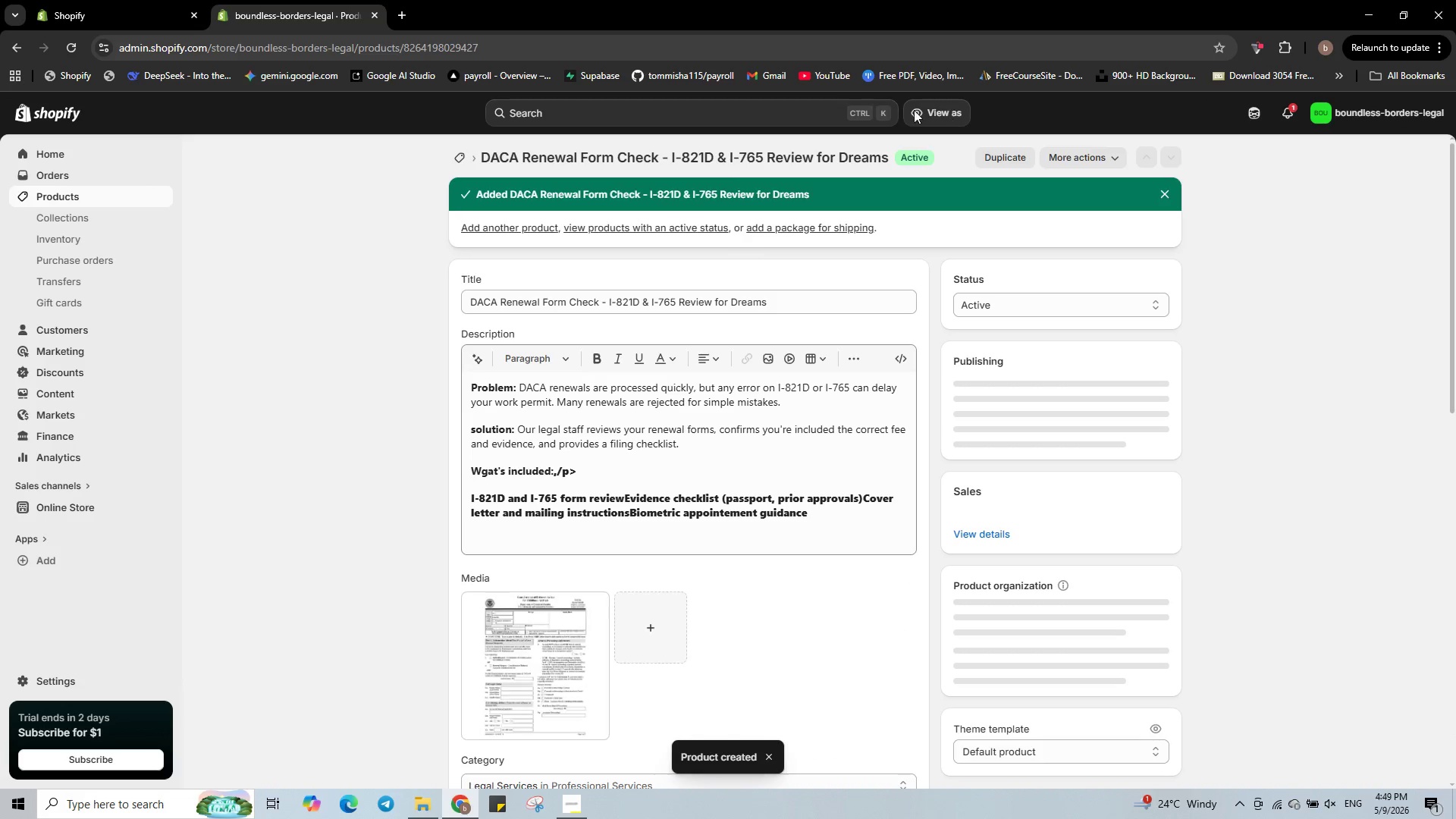 
wait(13.22)
 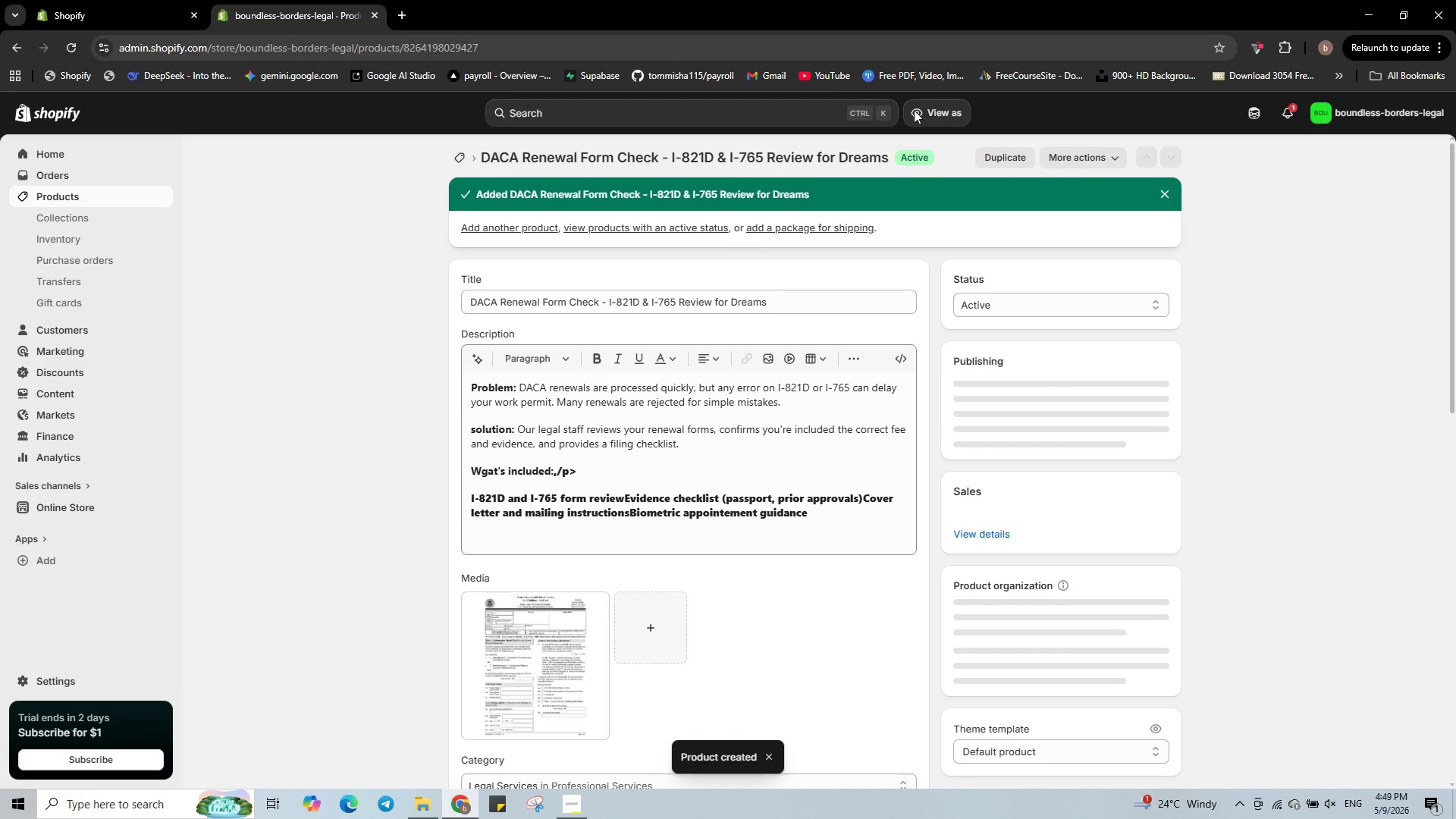 
left_click([899, 362])
 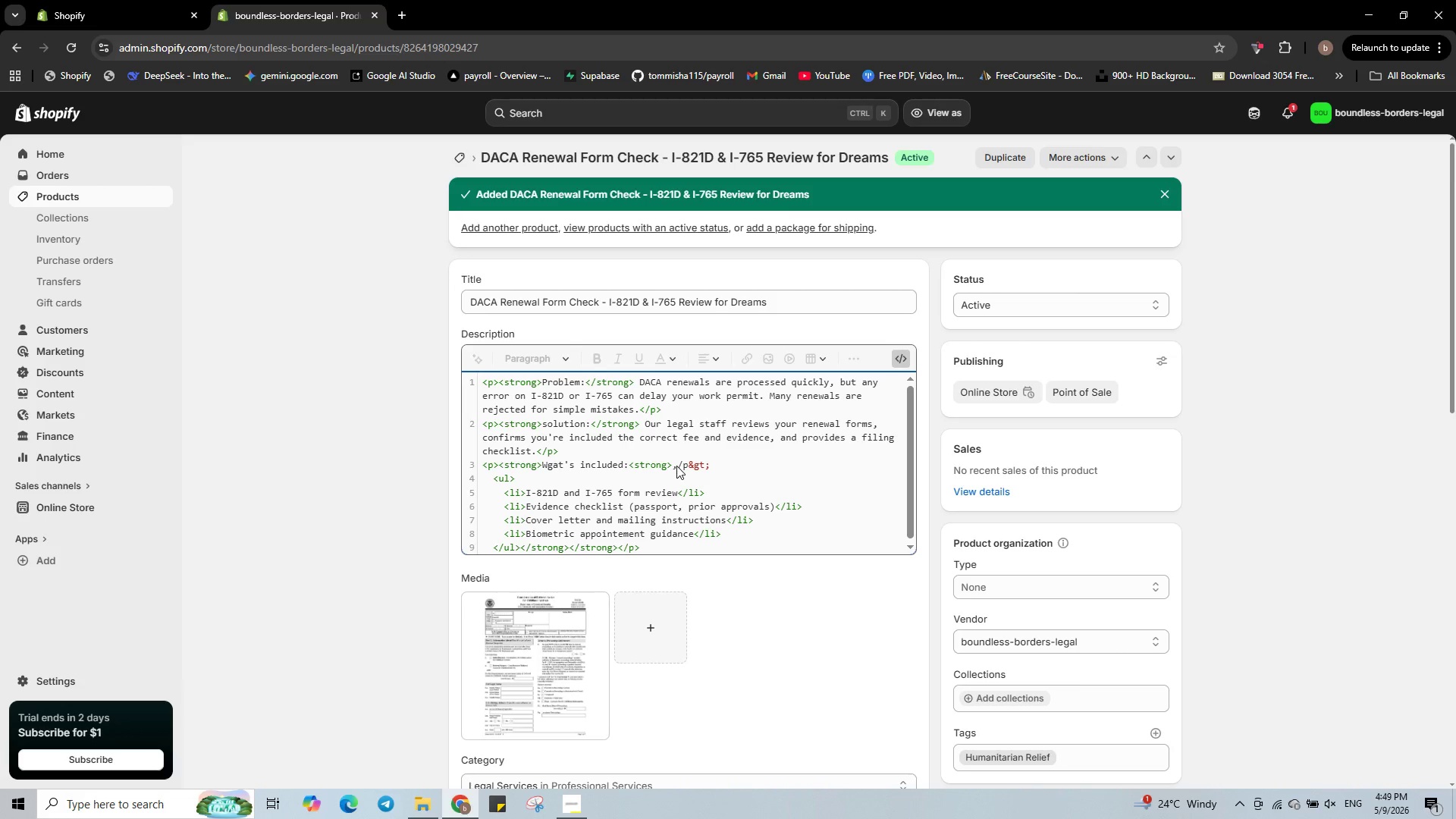 
wait(6.56)
 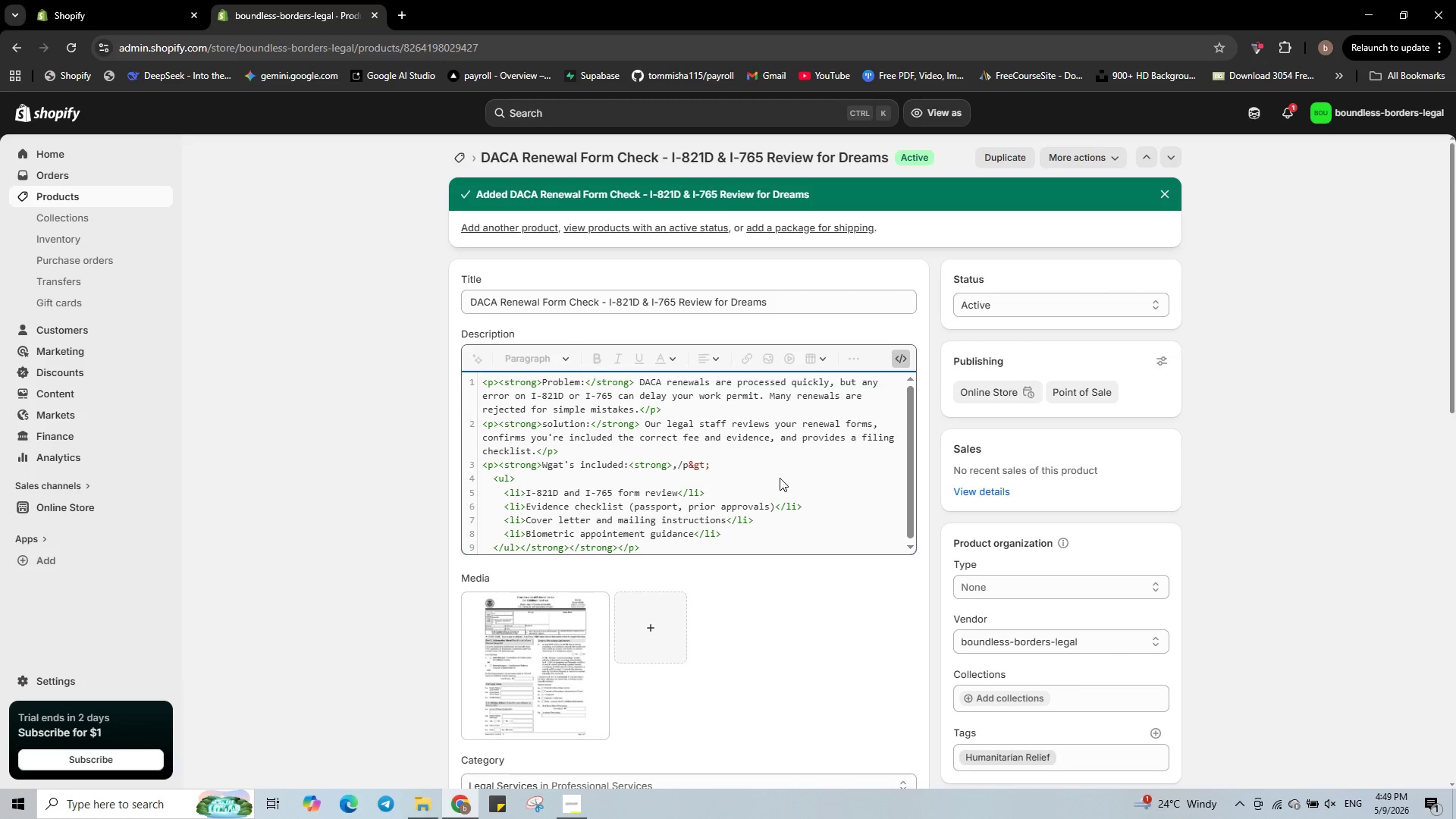 
left_click([636, 466])
 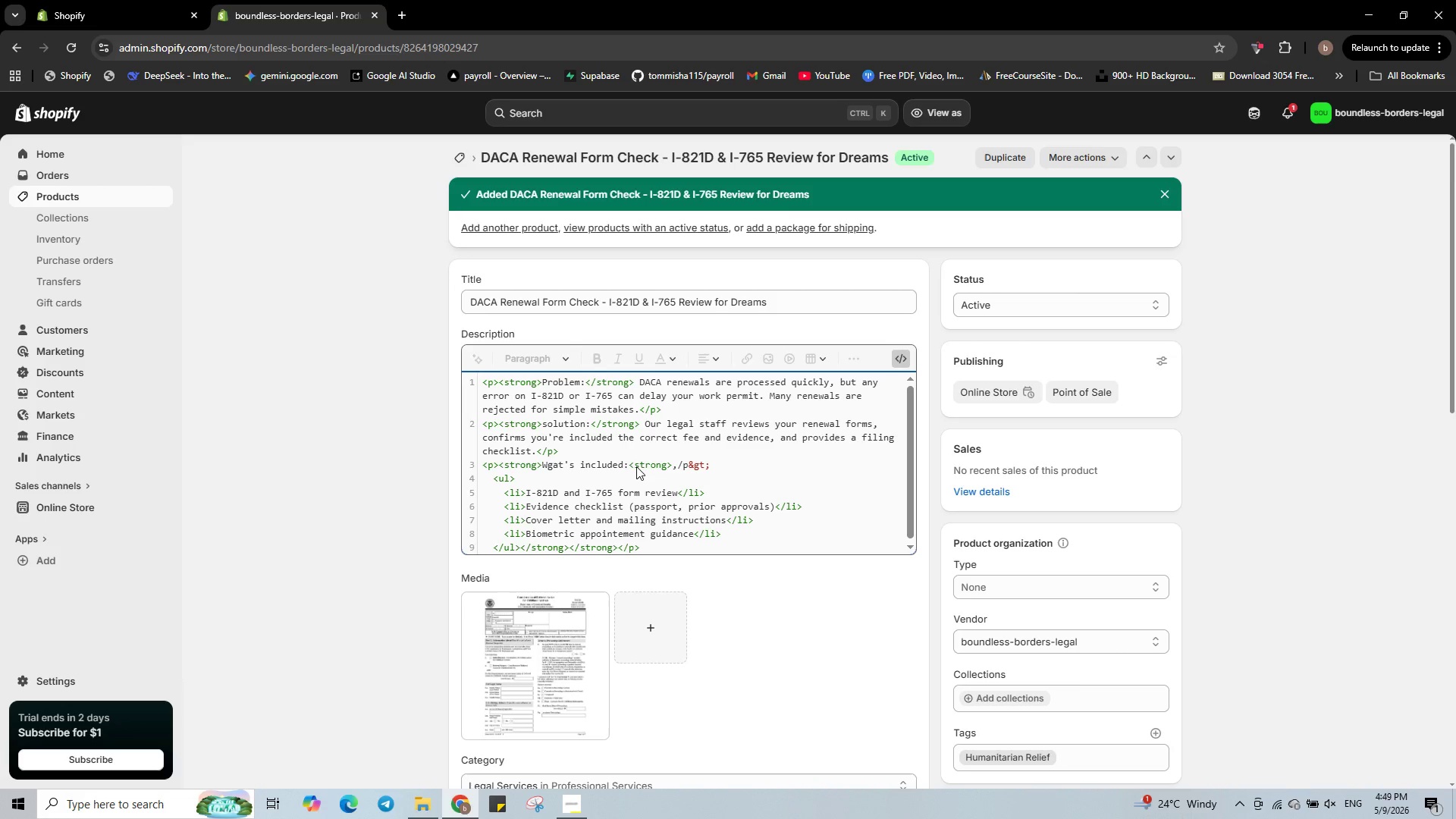 
key(Slash)
 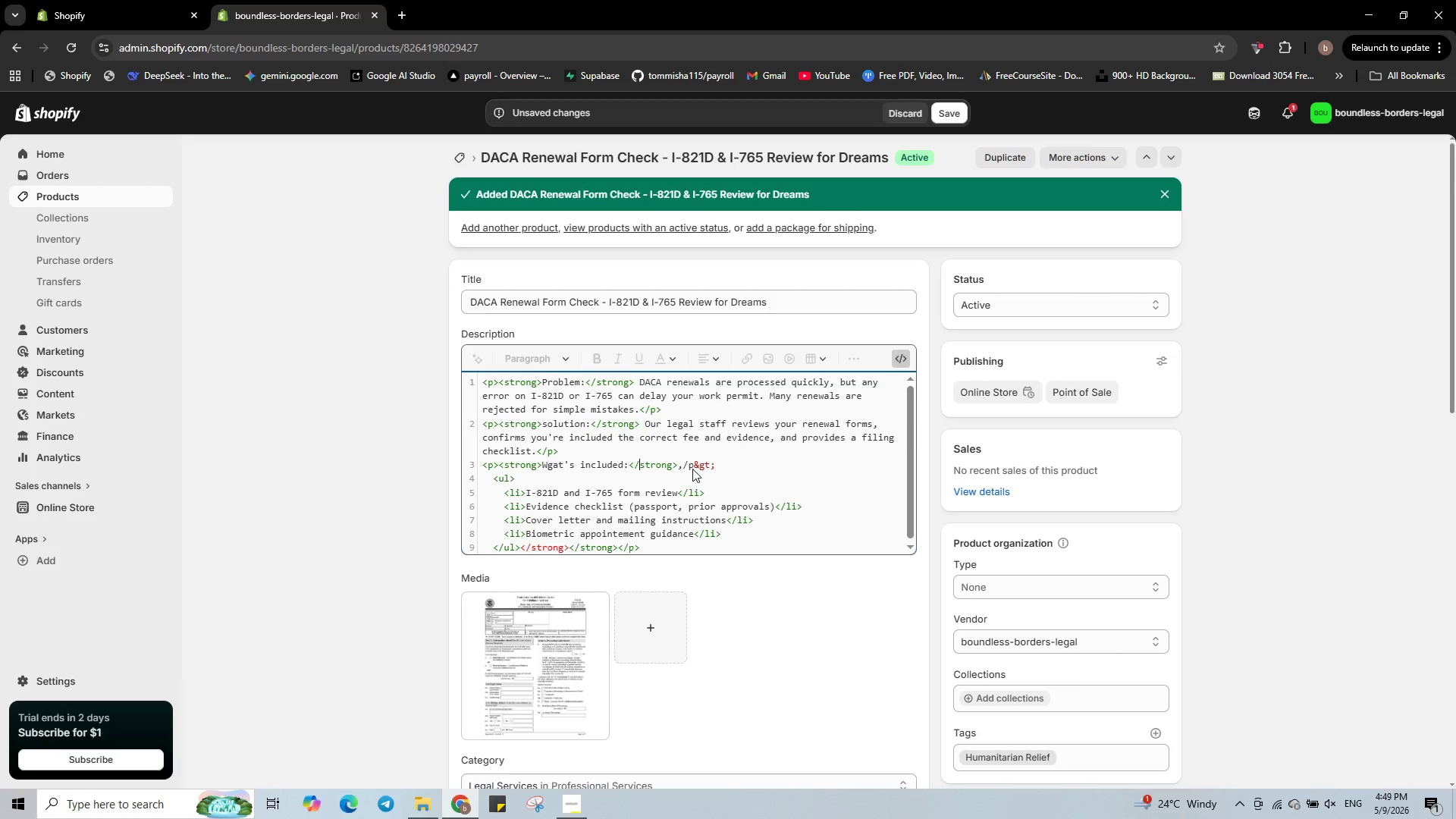 
left_click([691, 466])
 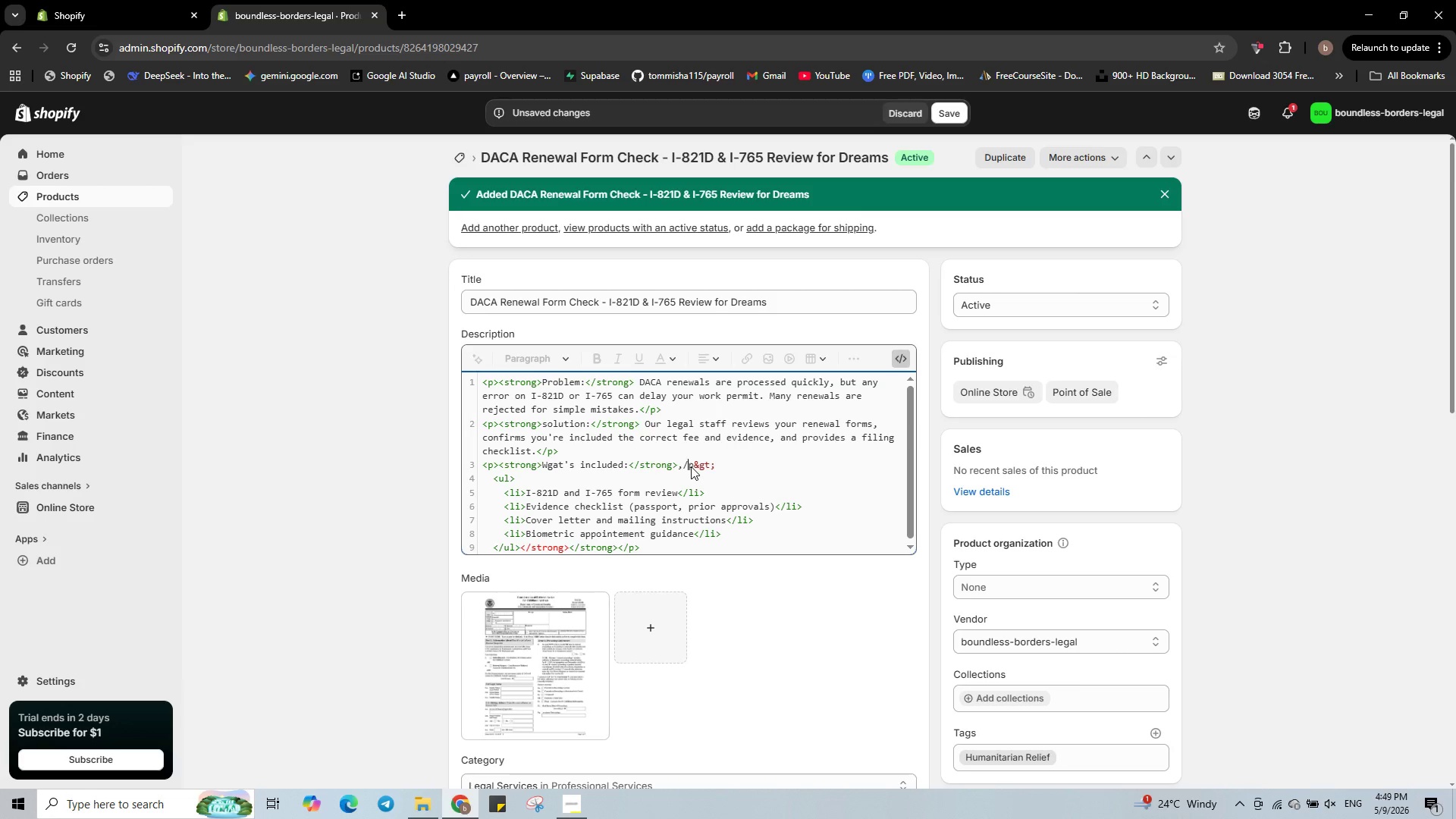 
key(Backspace)
 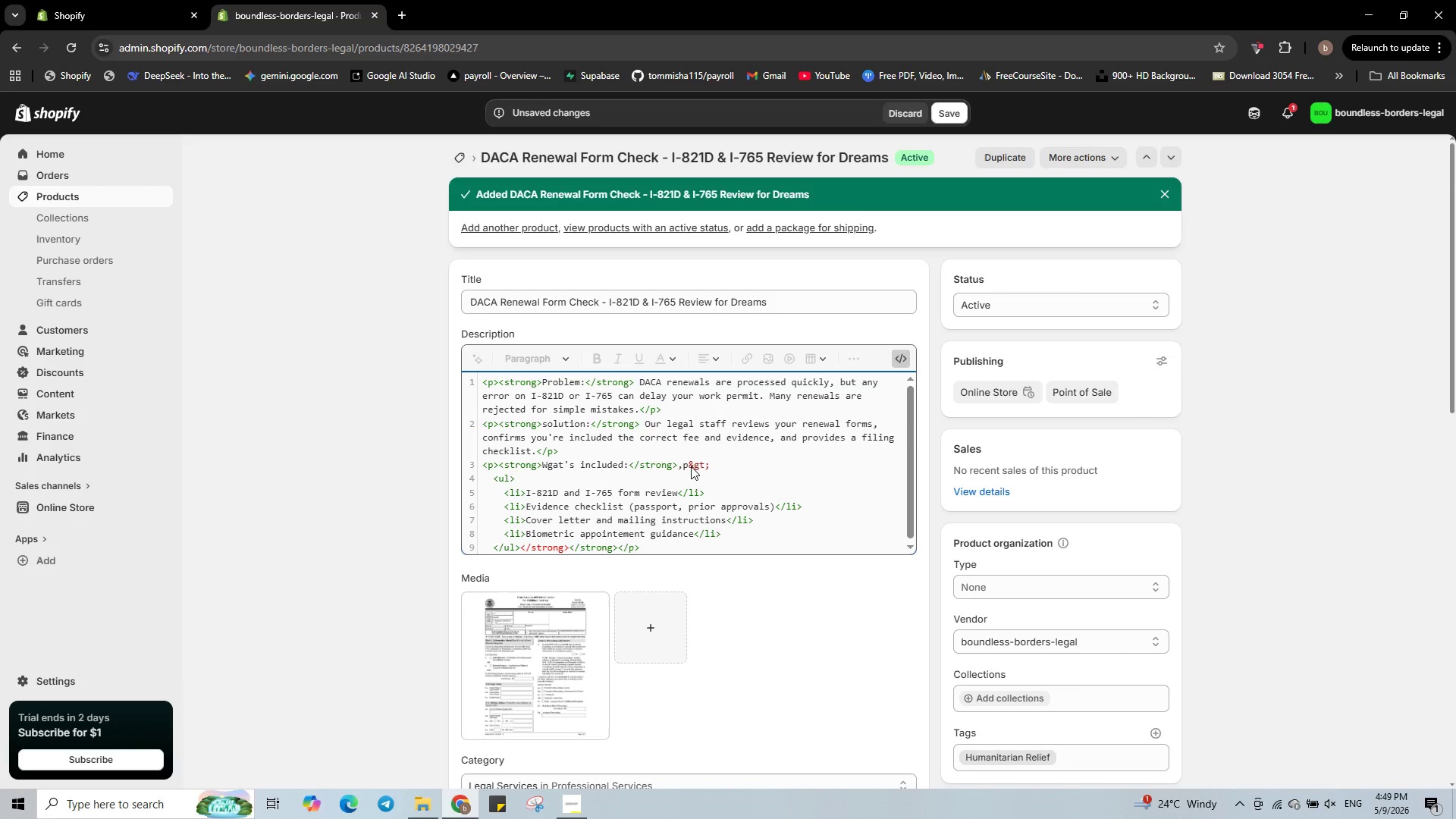 
key(Backspace)
 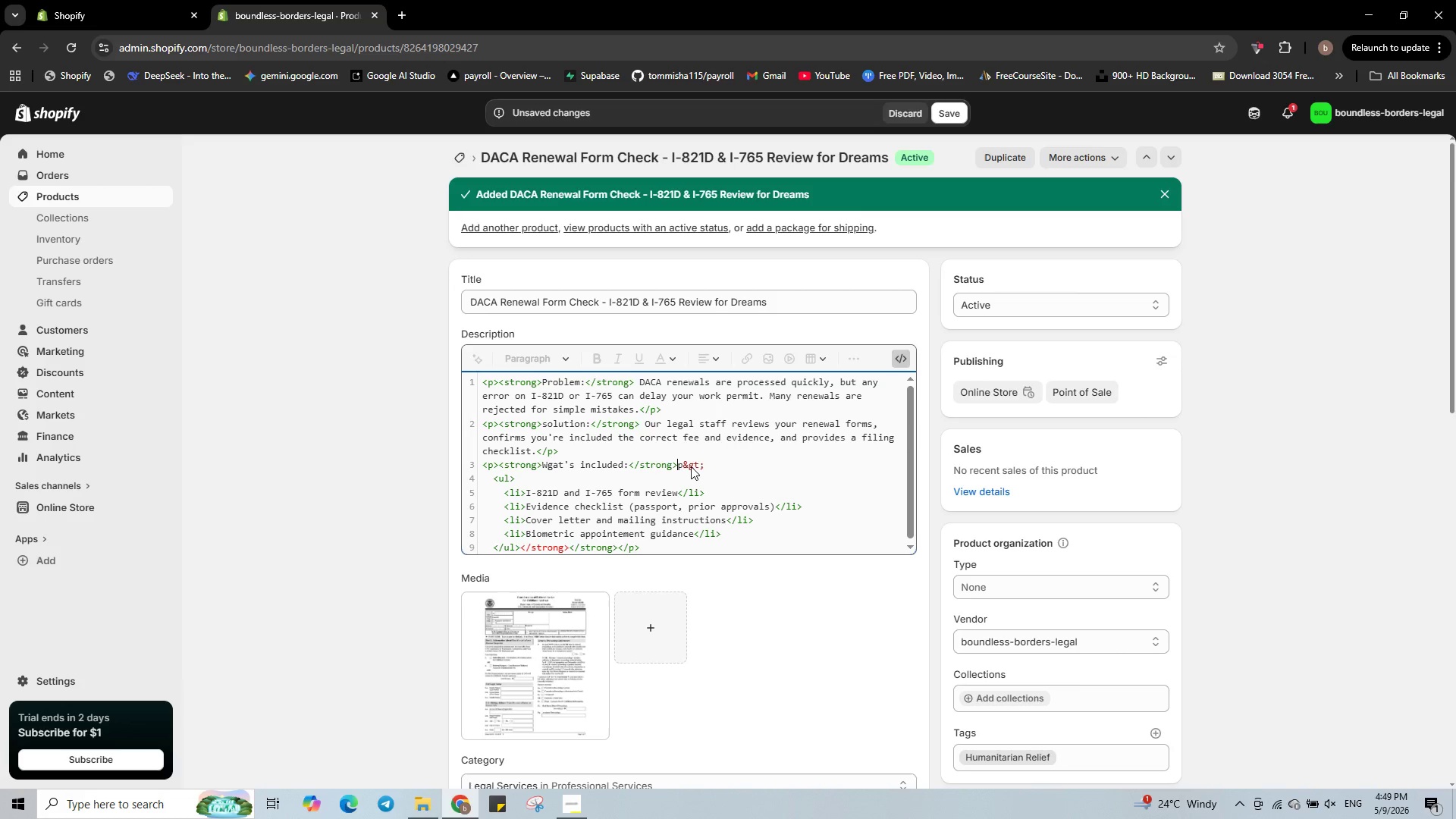 
key(Shift+ShiftRight)
 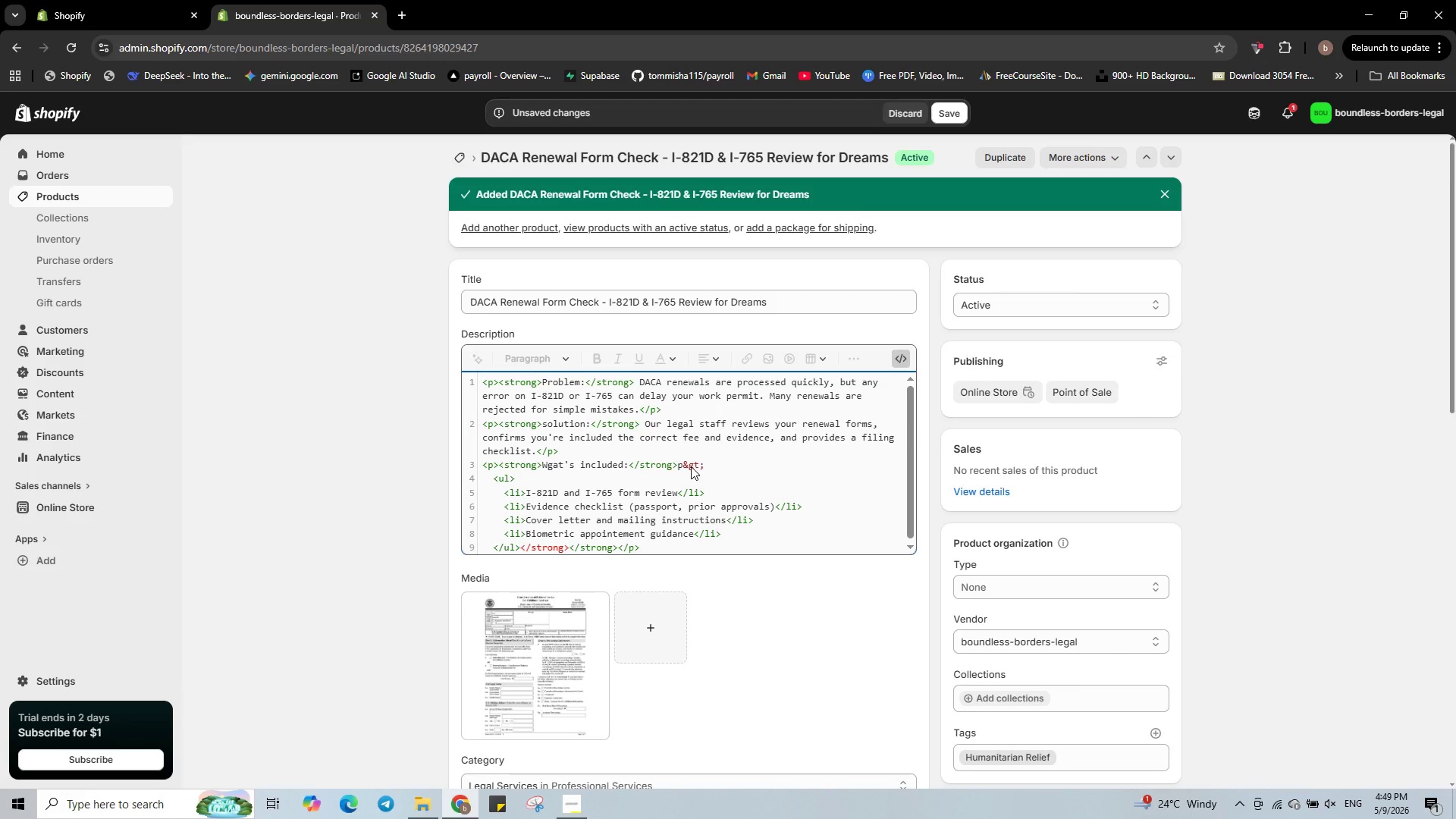 
key(Shift+Comma)
 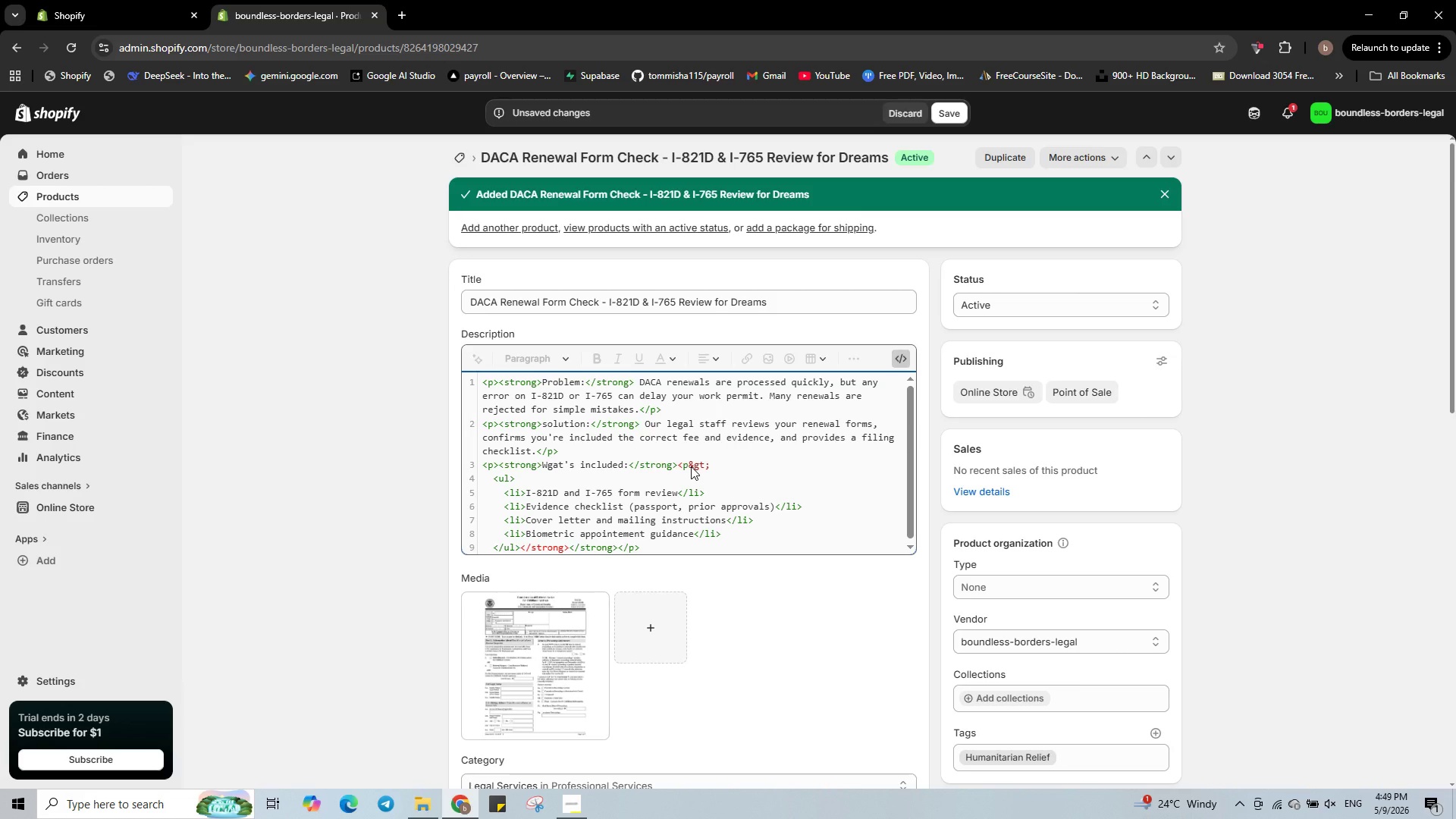 
key(ArrowRight)
 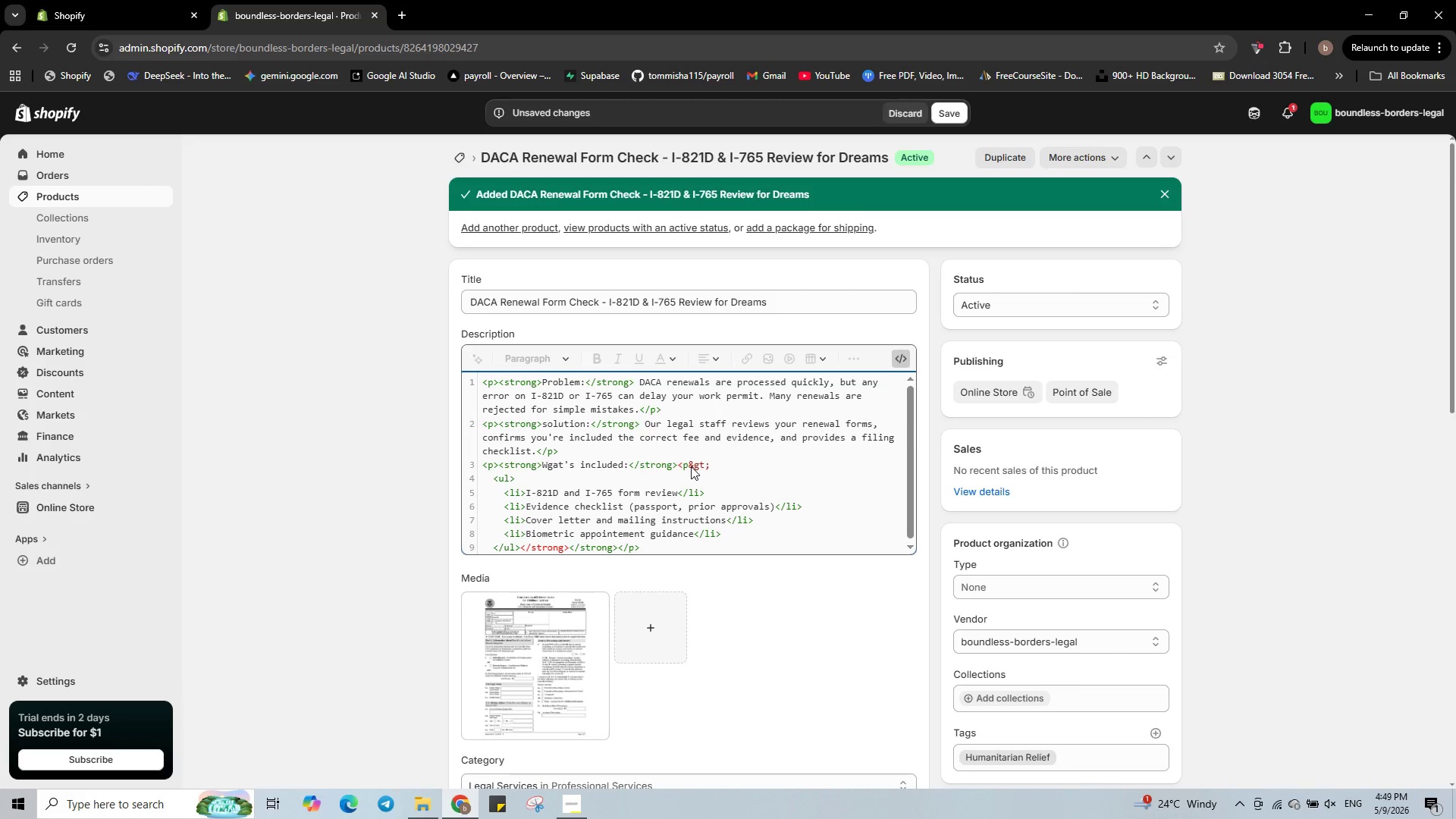 
key(Delete)
 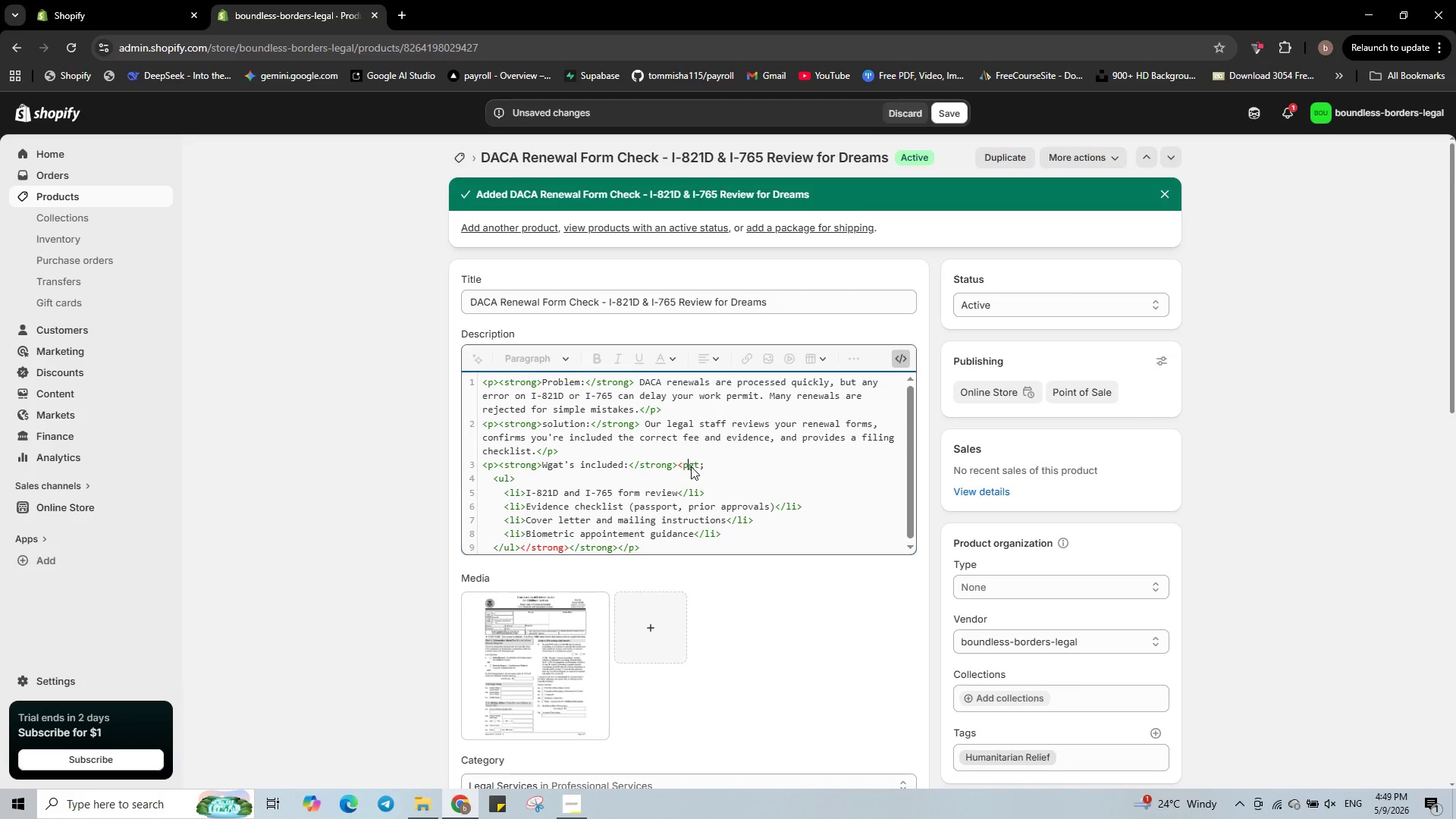 
key(Delete)
 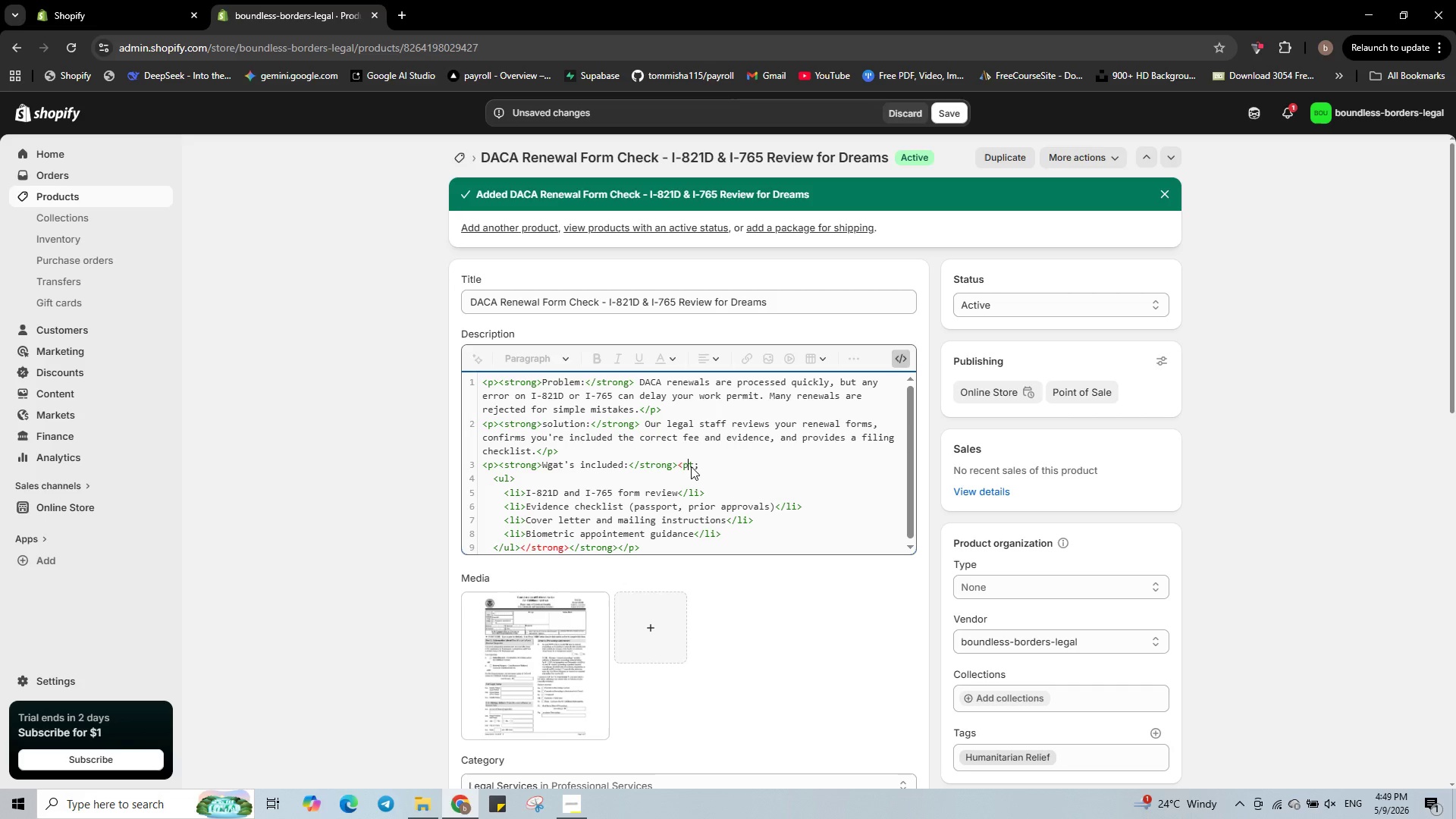 
key(Delete)
 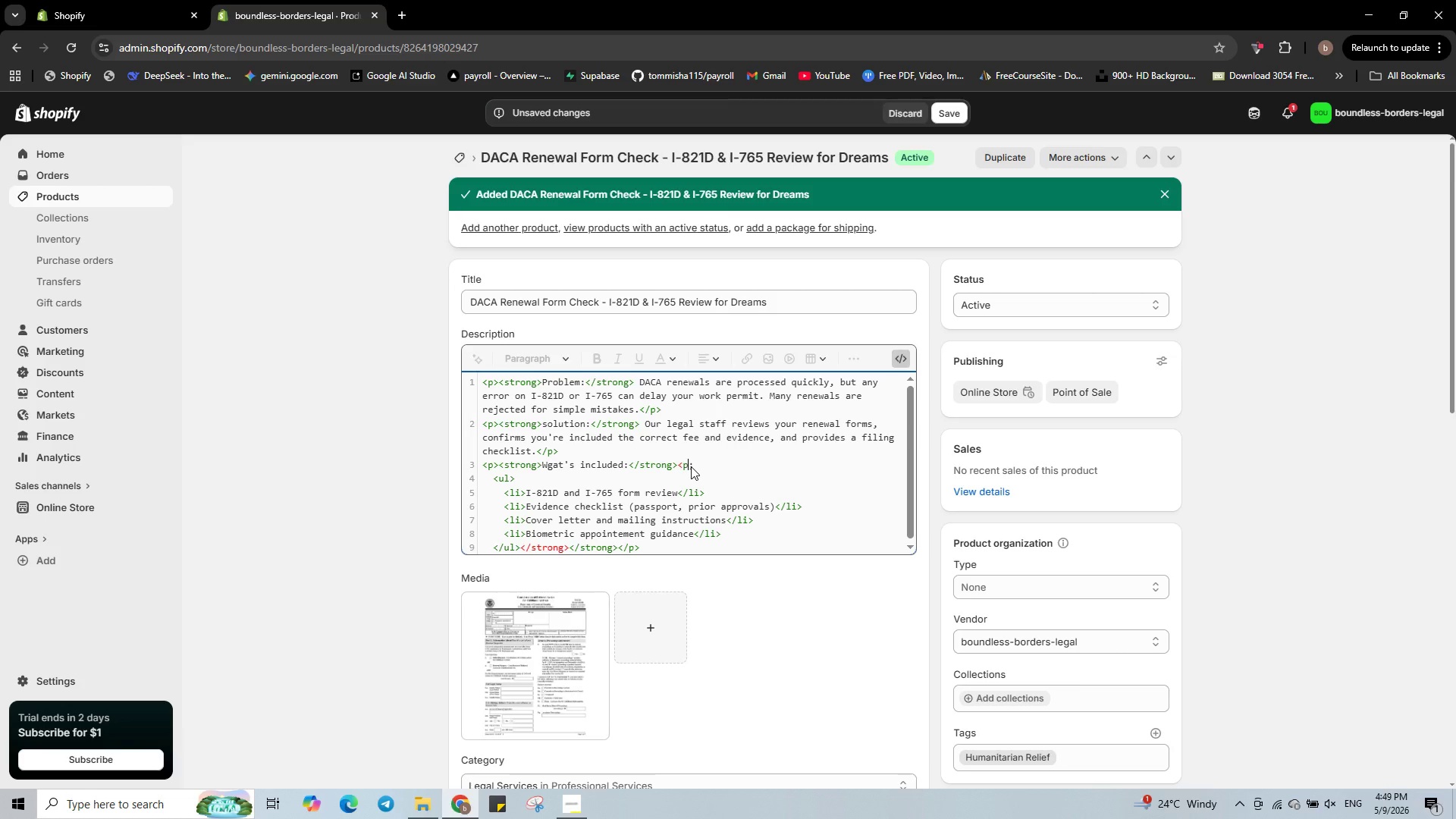 
key(Delete)
 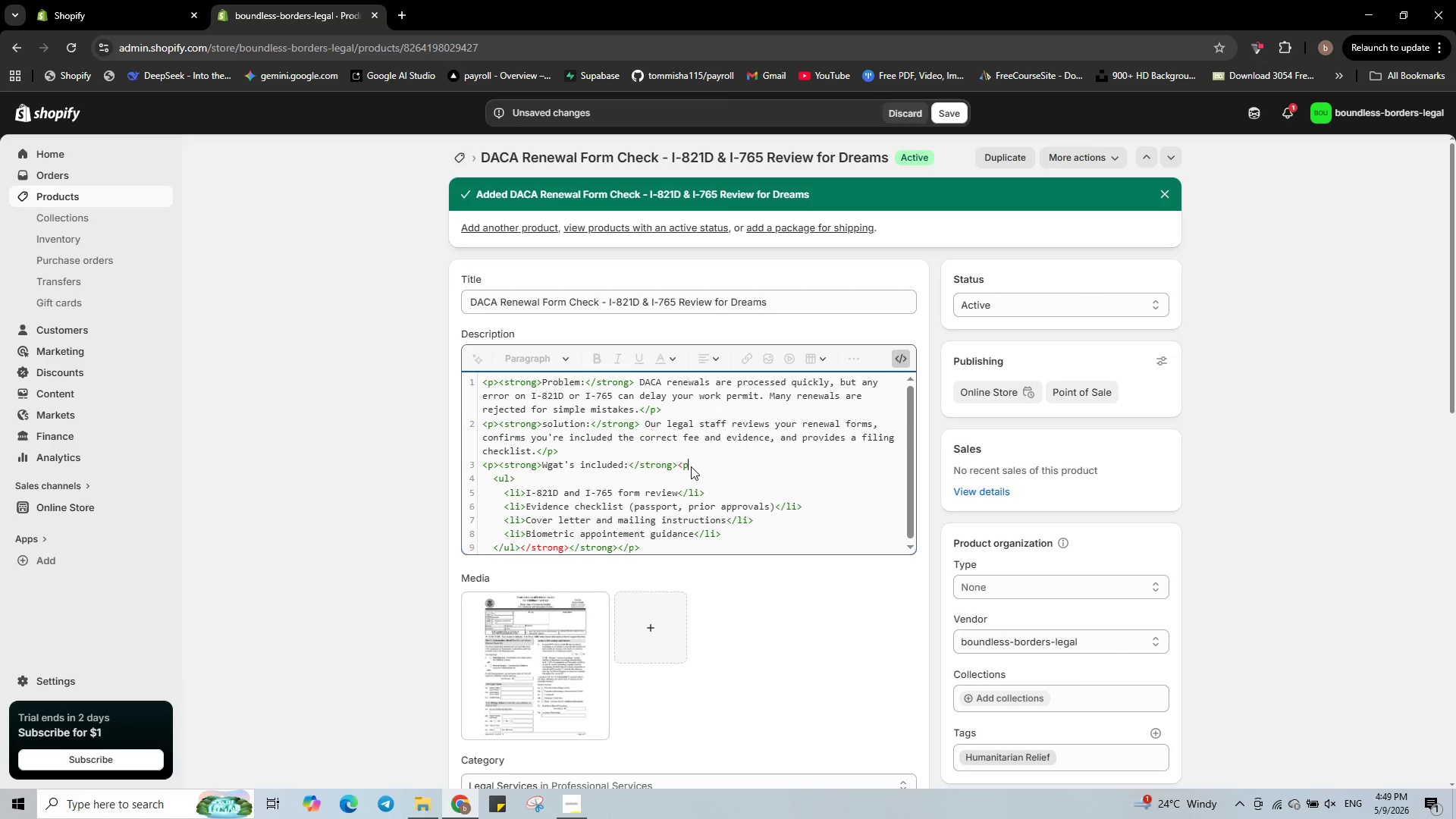 
key(Shift+ShiftRight)
 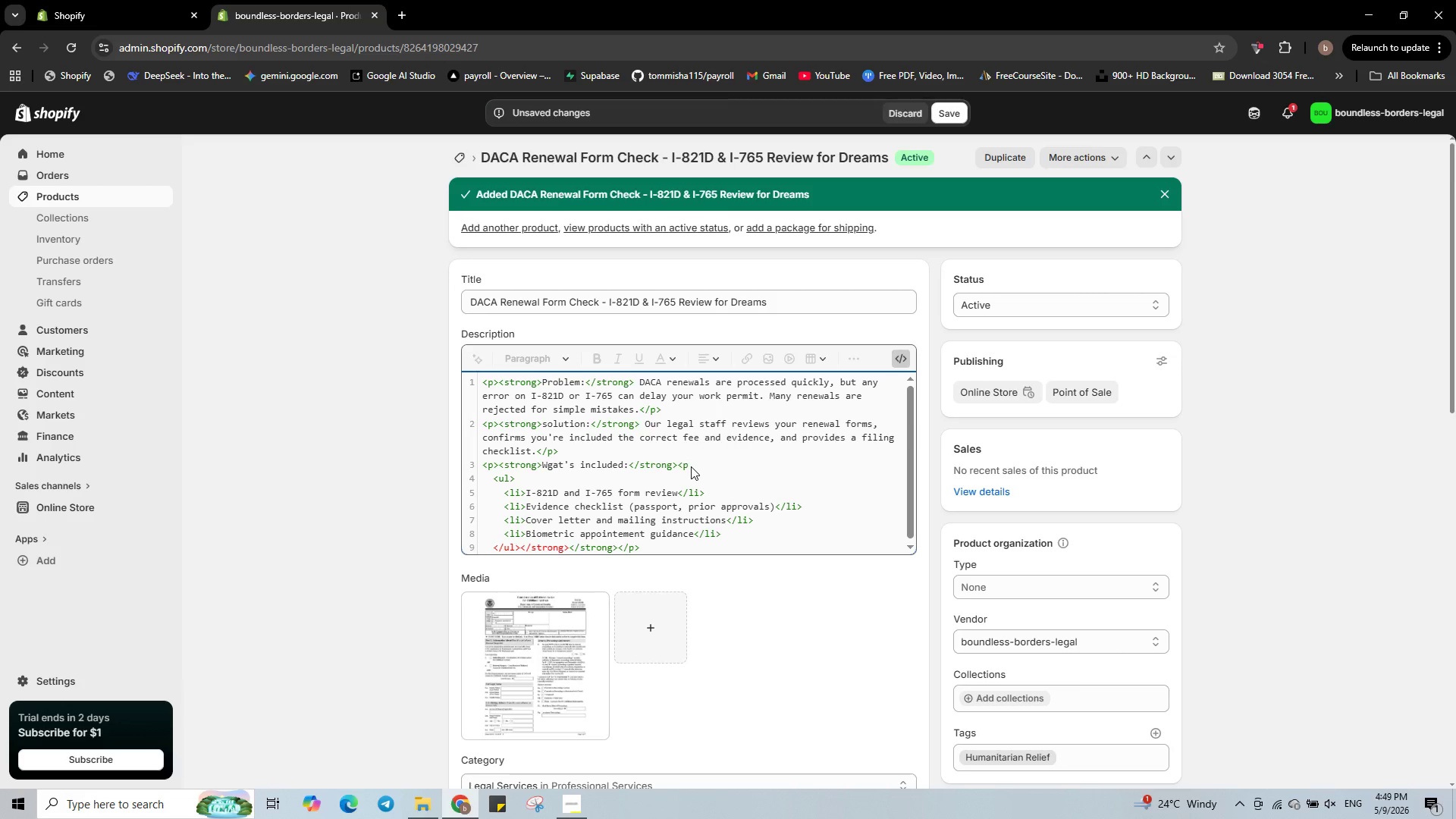 
key(Shift+Period)
 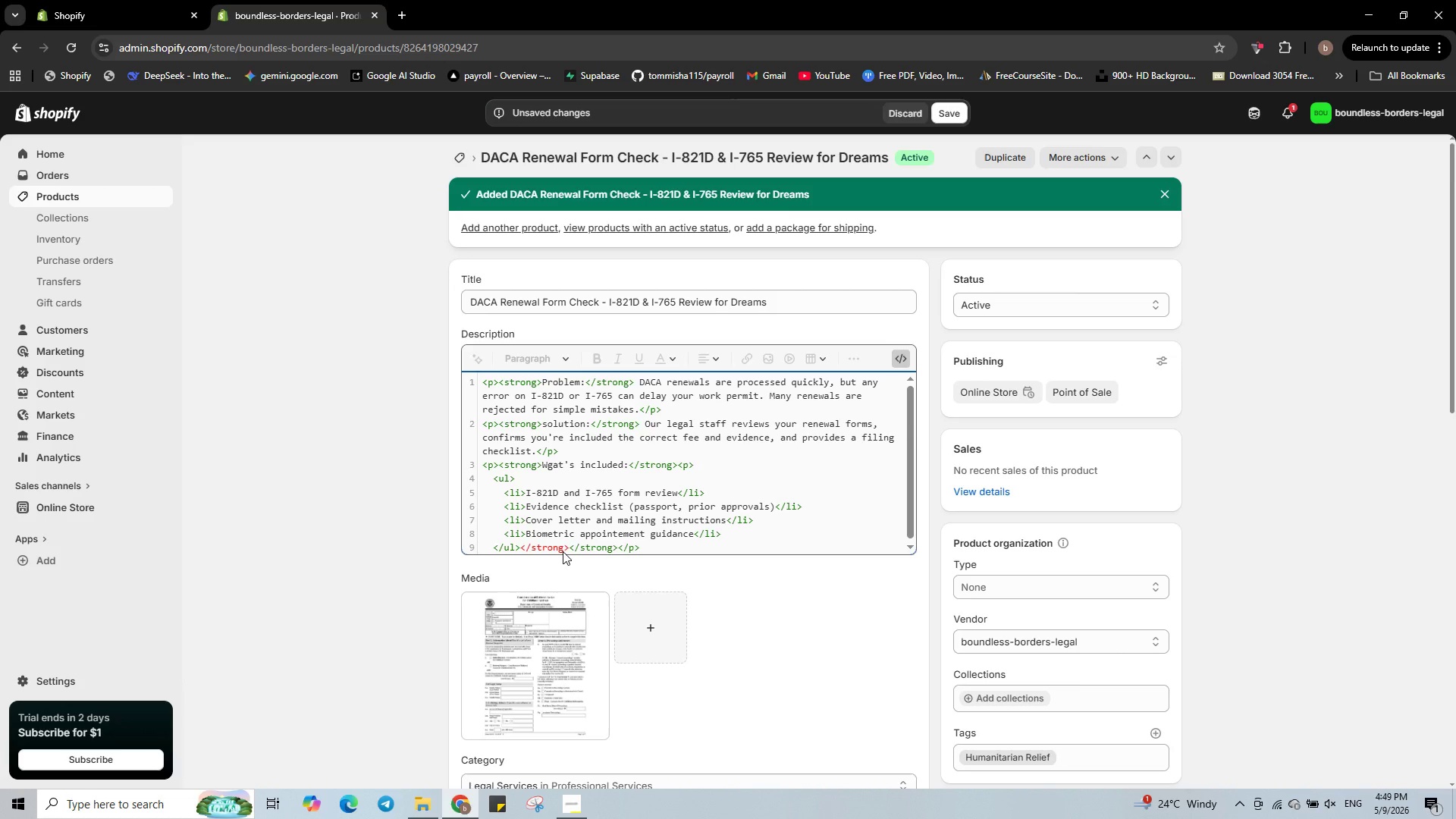 
wait(6.5)
 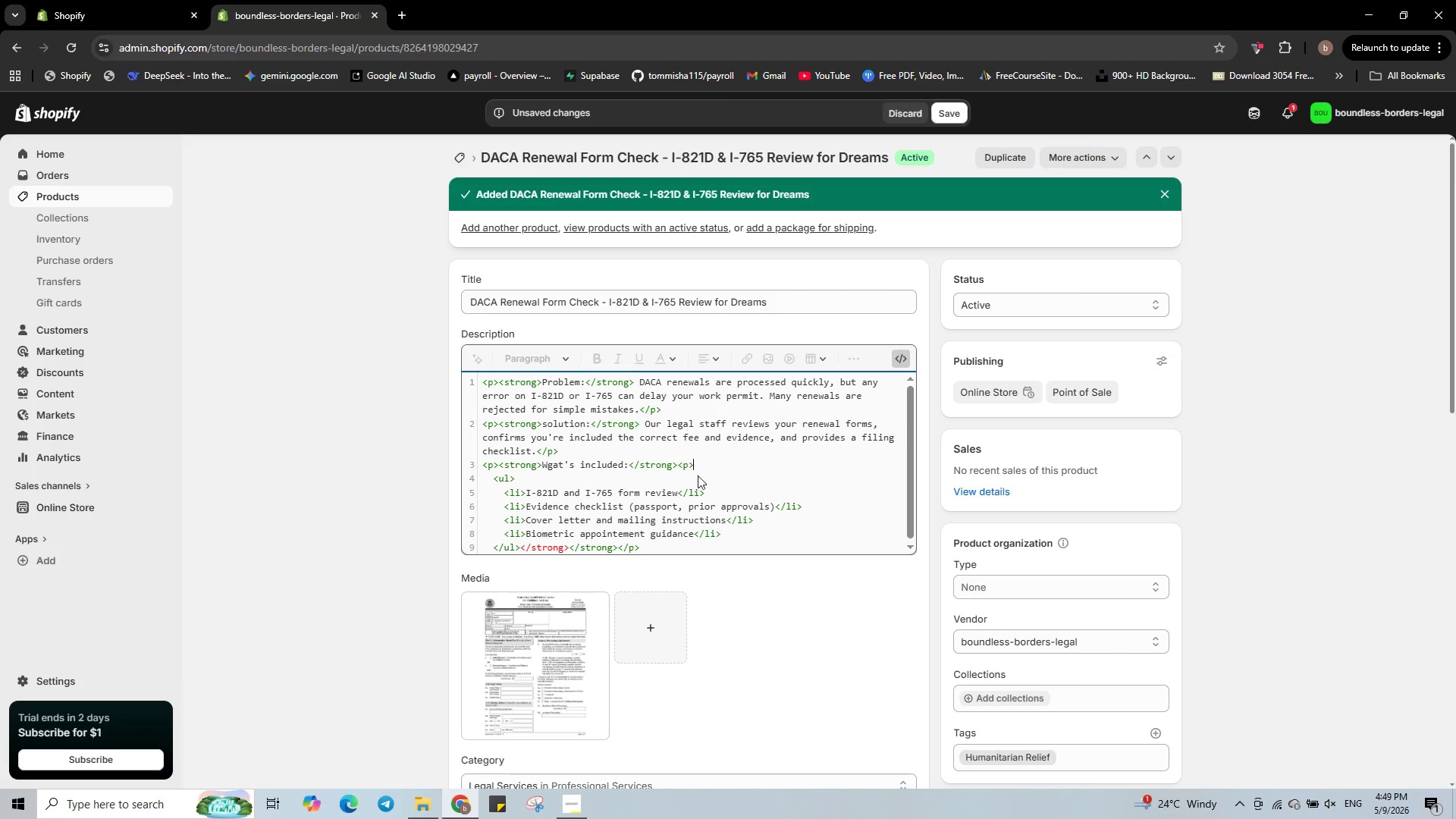 
left_click([961, 111])
 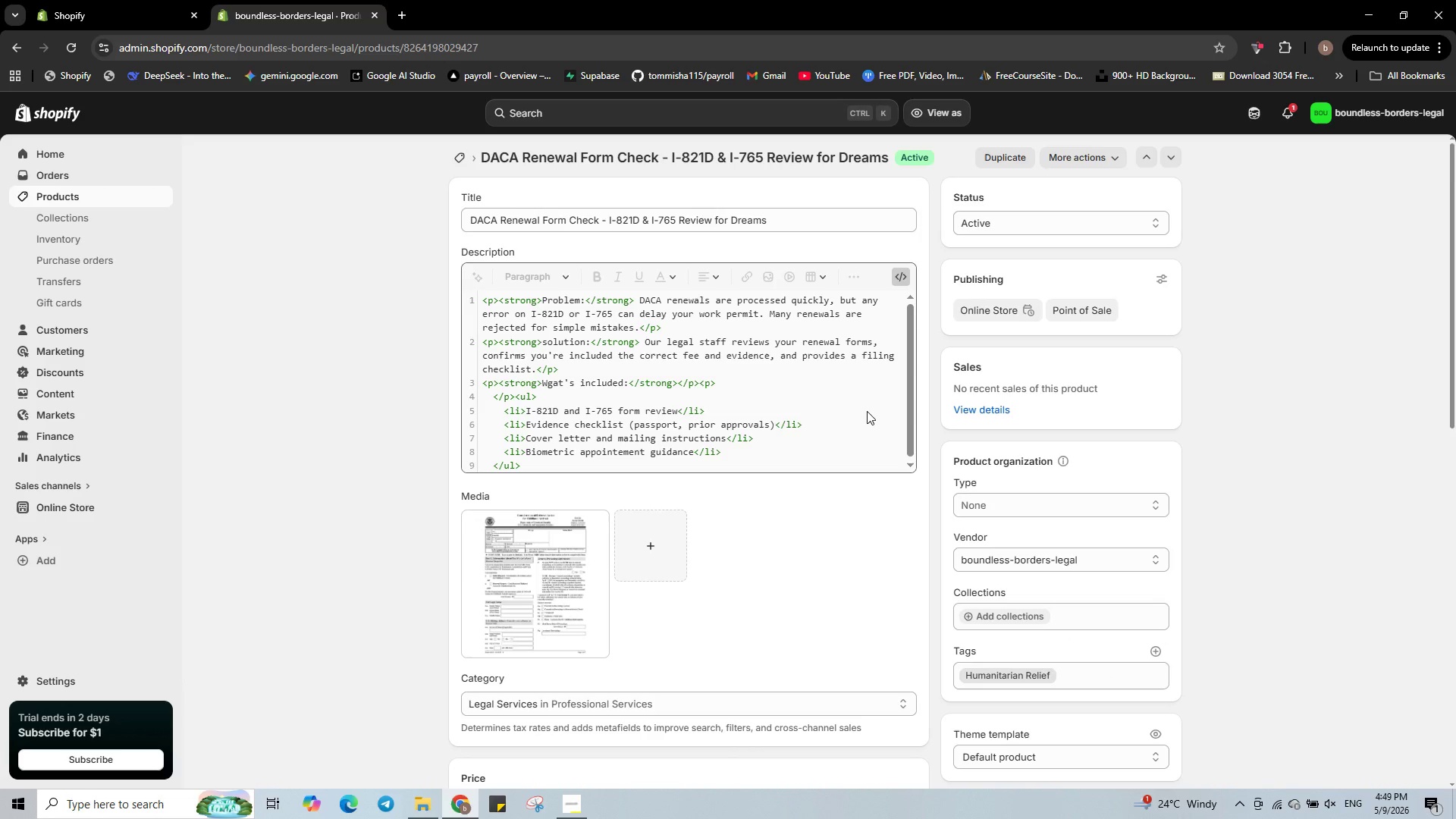 
wait(16.38)
 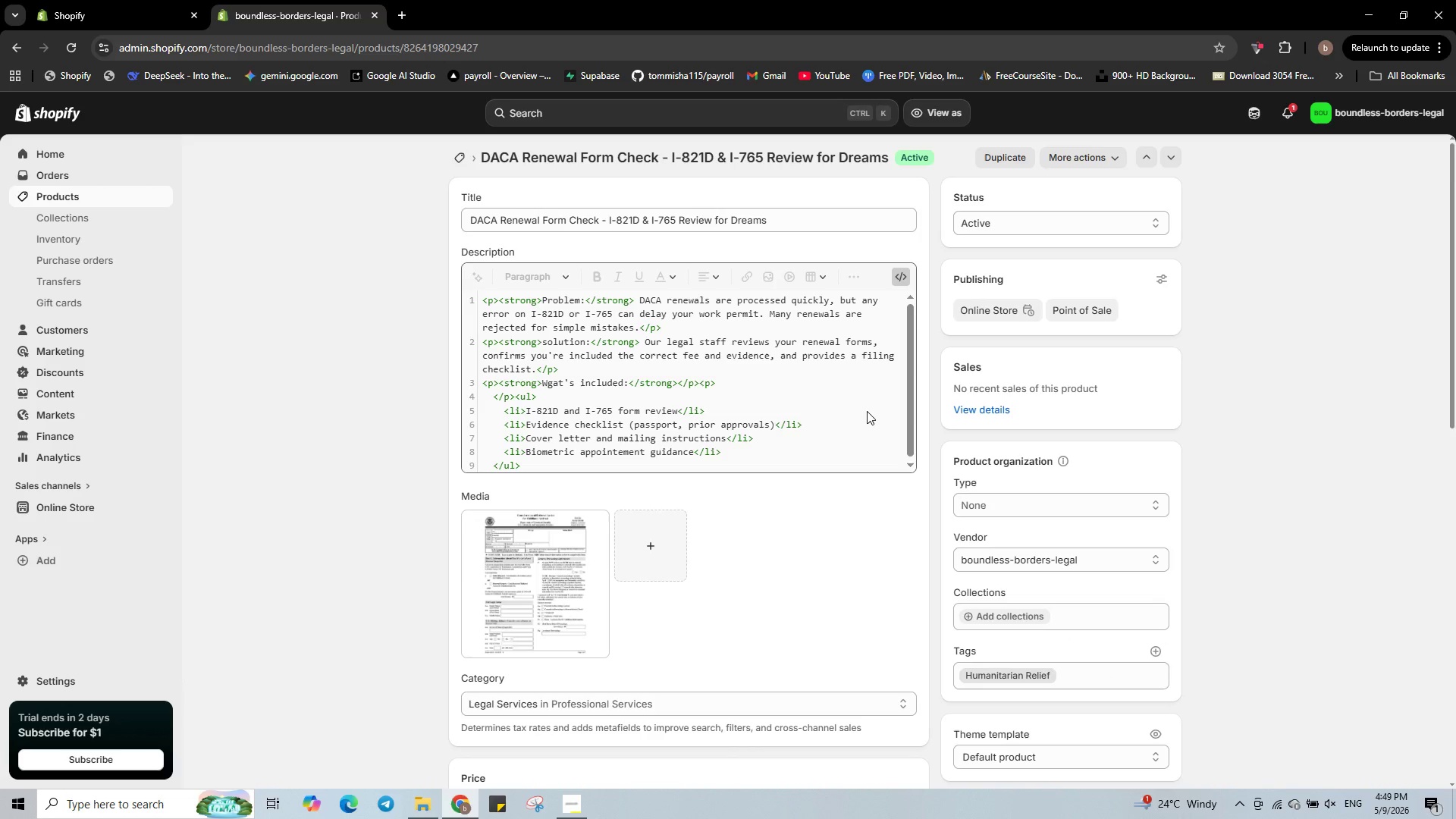 
left_click([901, 276])
 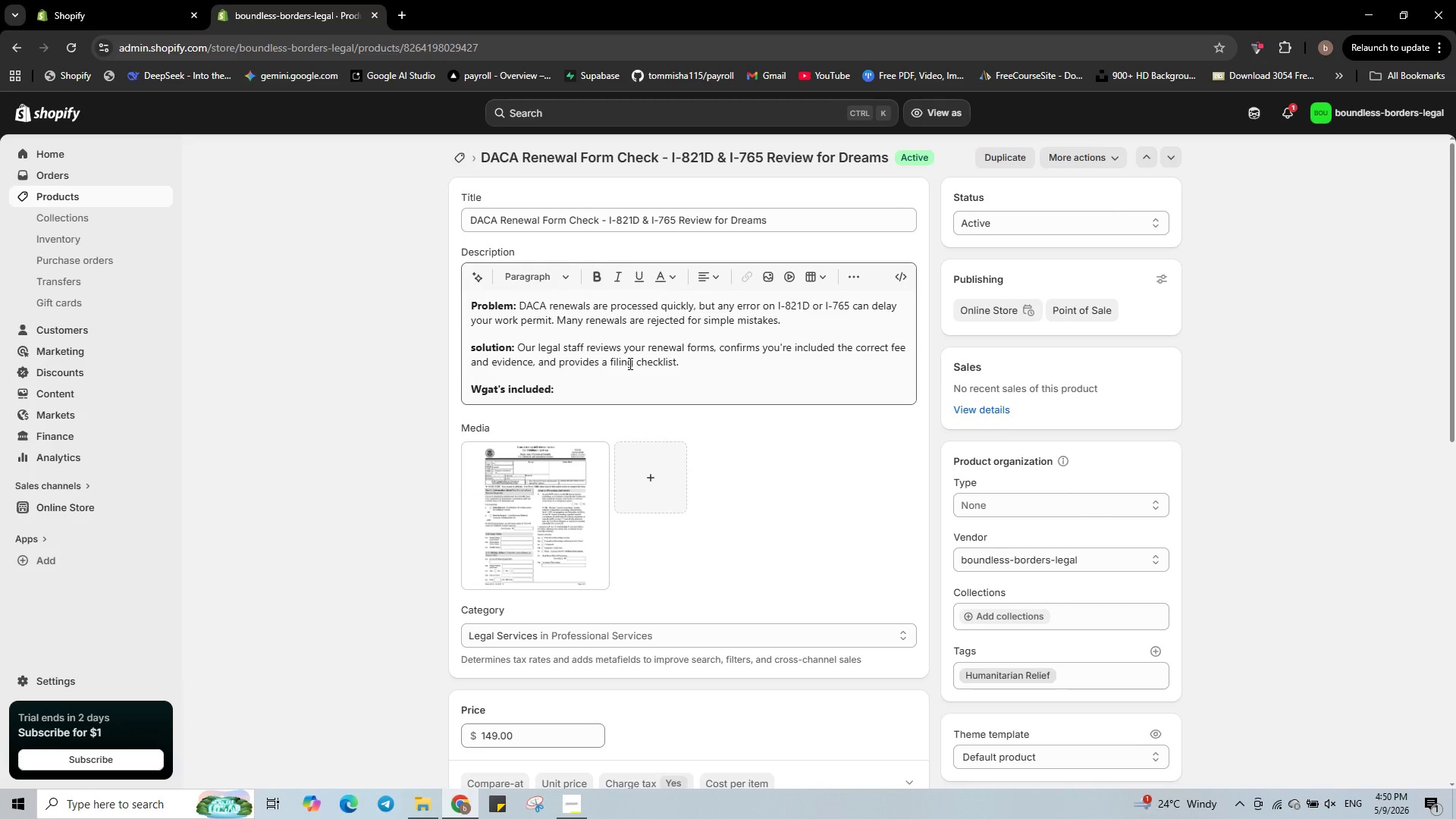 
scroll: coordinate [610, 367], scroll_direction: down, amount: 1.0
 